 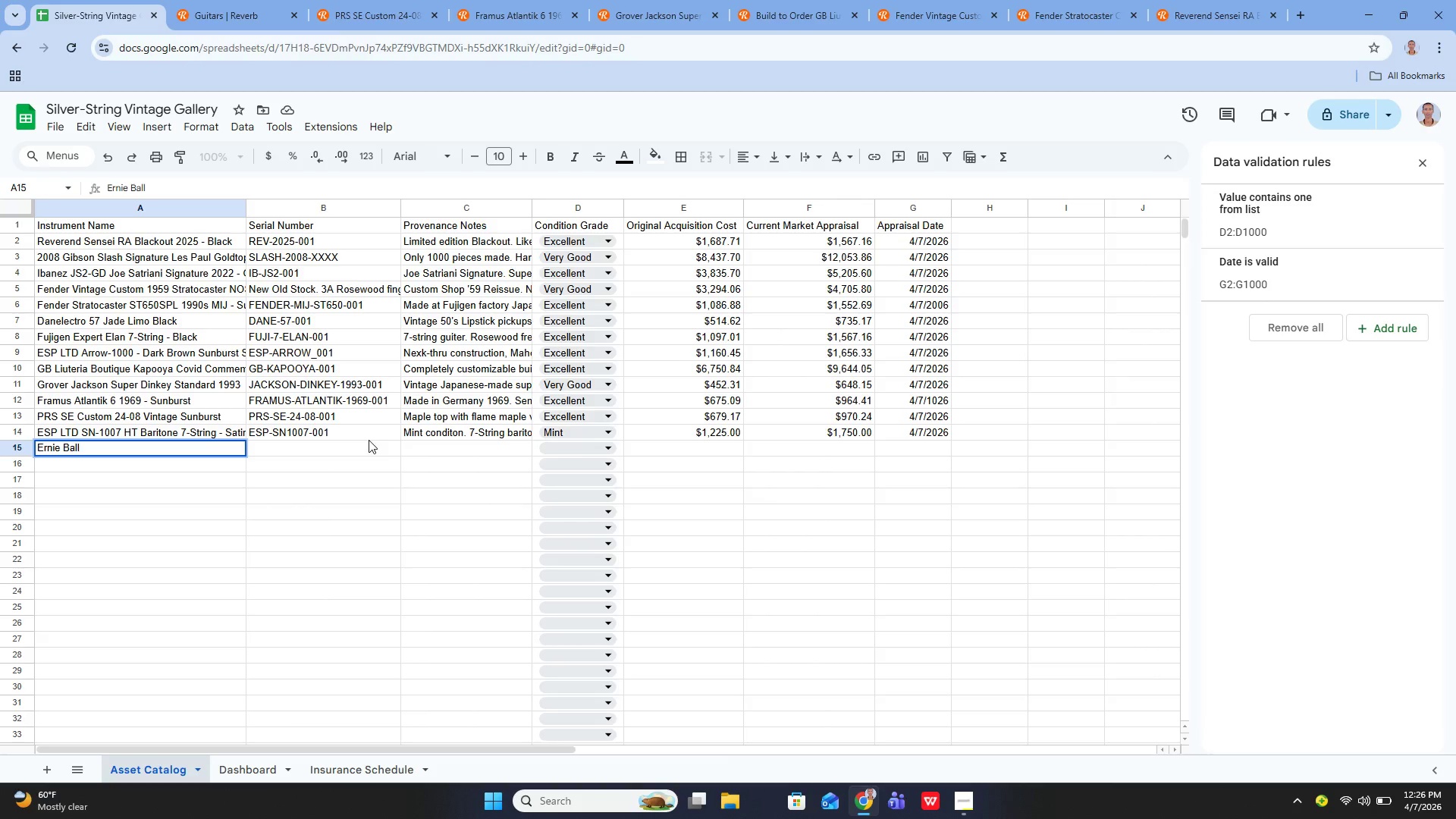 
hold_key(key=ShiftLeft, duration=0.59)
 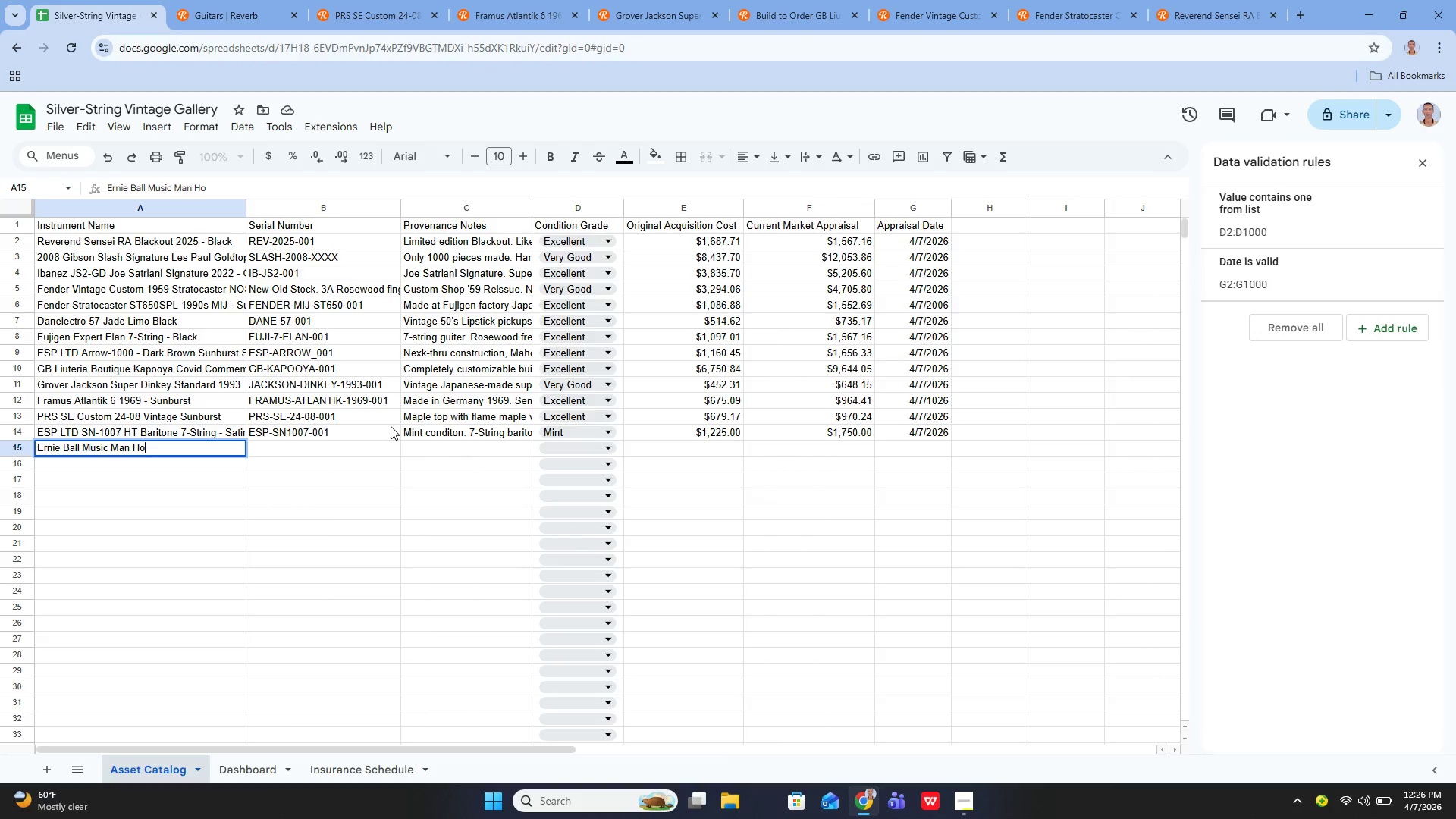 
hold_key(key=ShiftLeft, duration=0.36)
 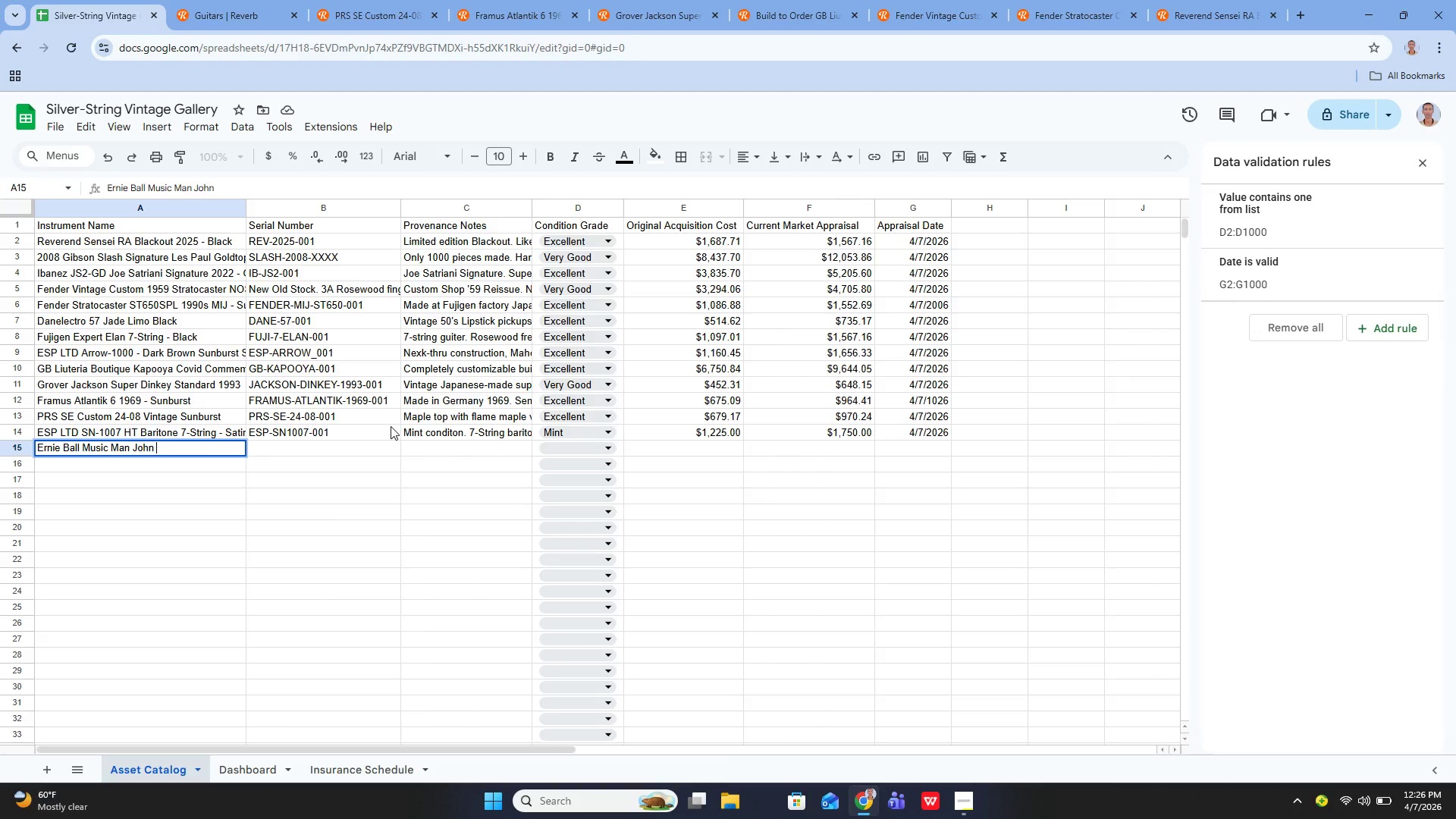 
hold_key(key=ShiftLeft, duration=0.38)
 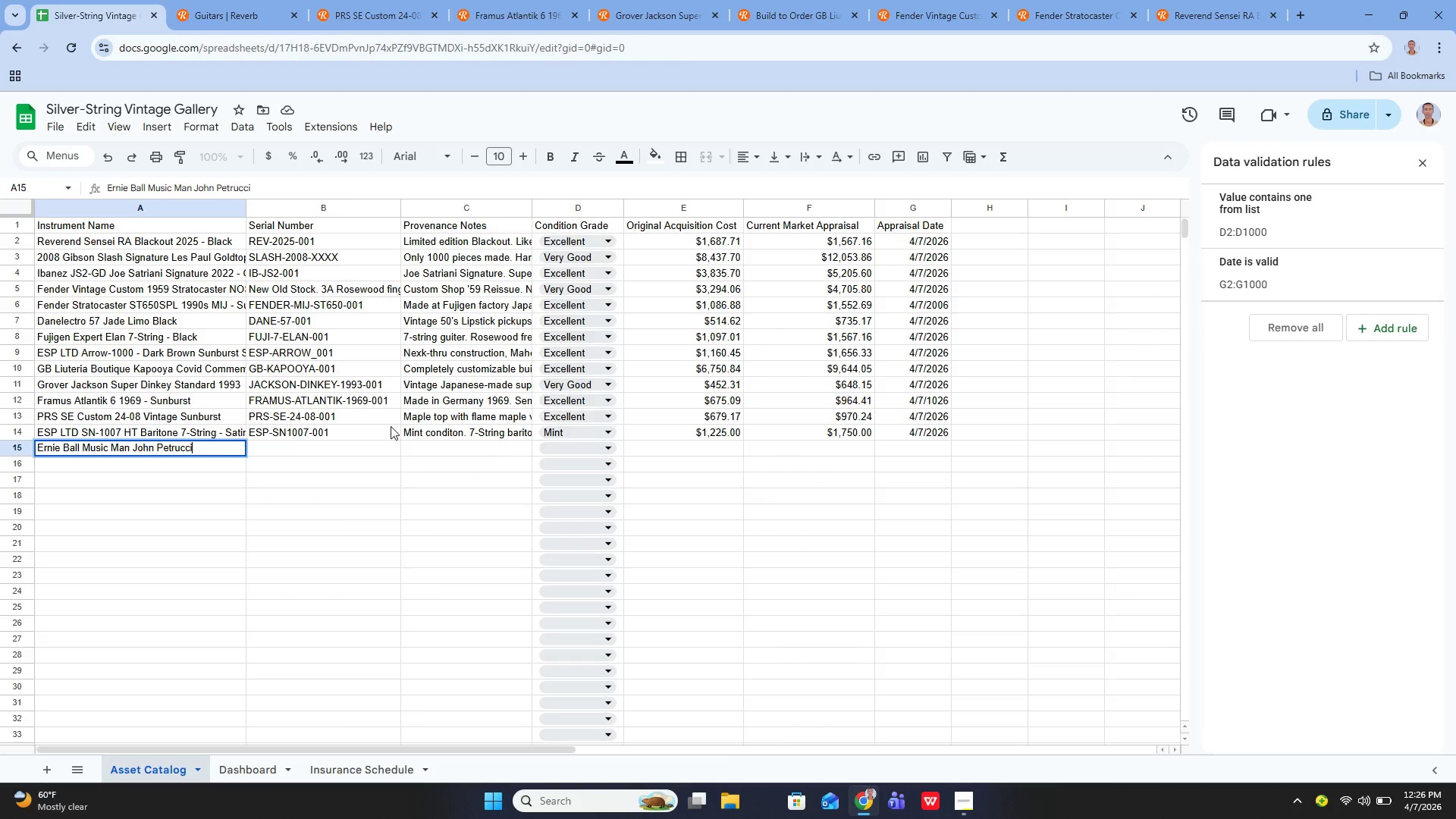 
hold_key(key=ShiftLeft, duration=0.44)
 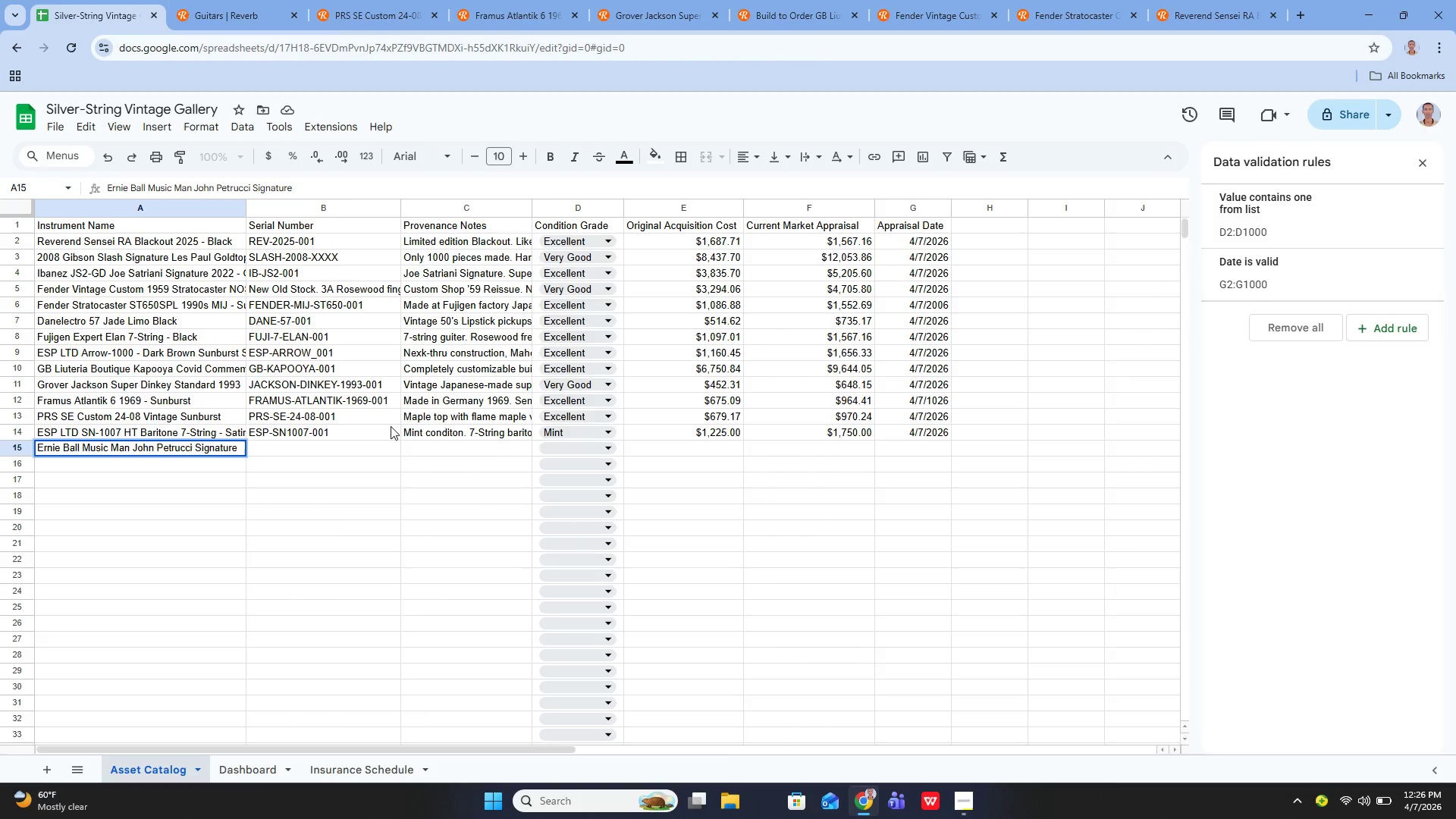 
hold_key(key=ShiftLeft, duration=1.73)
 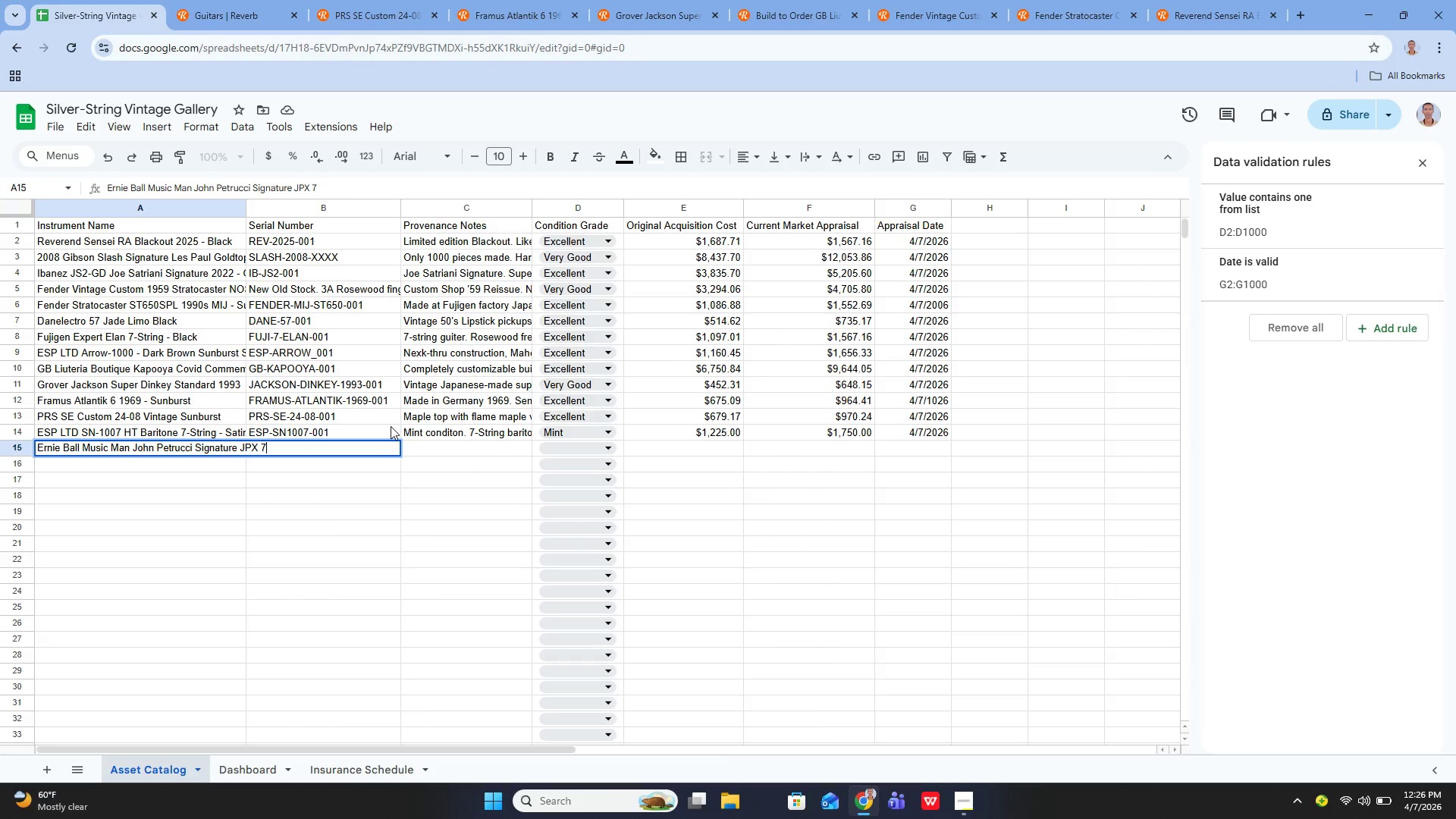 
hold_key(key=ShiftLeft, duration=0.31)
 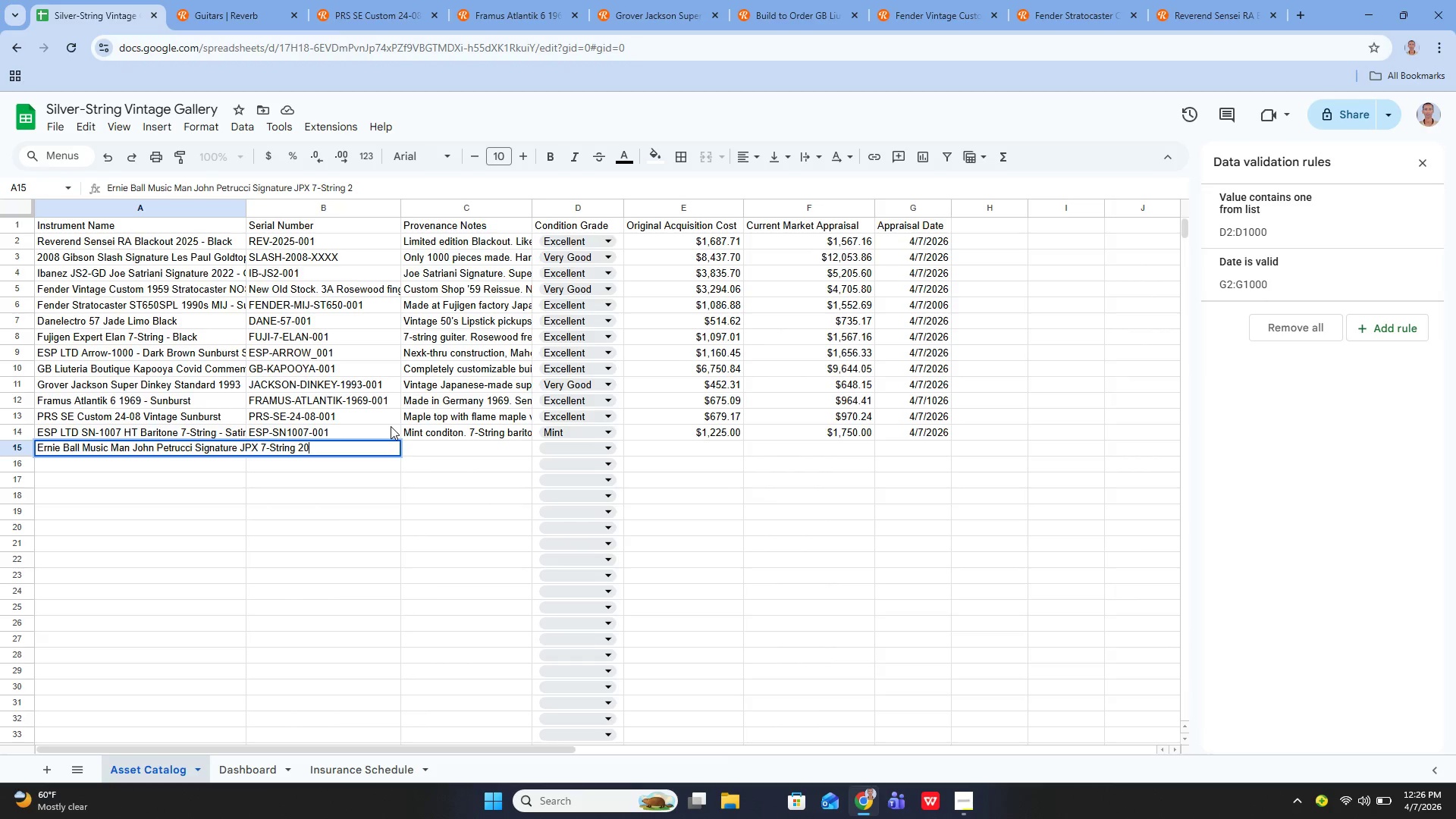 
wait(8.23)
 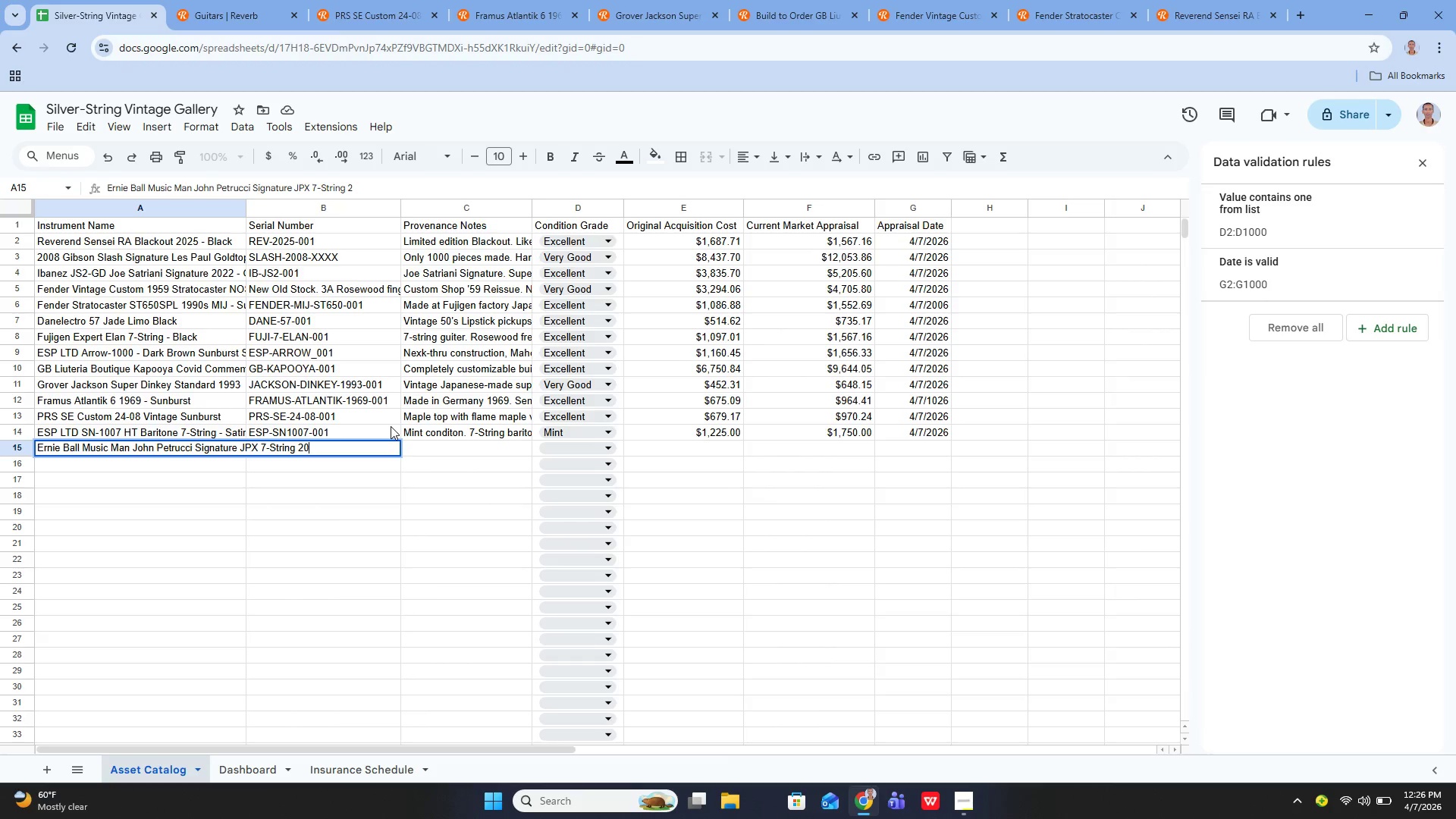 
key(Enter)
 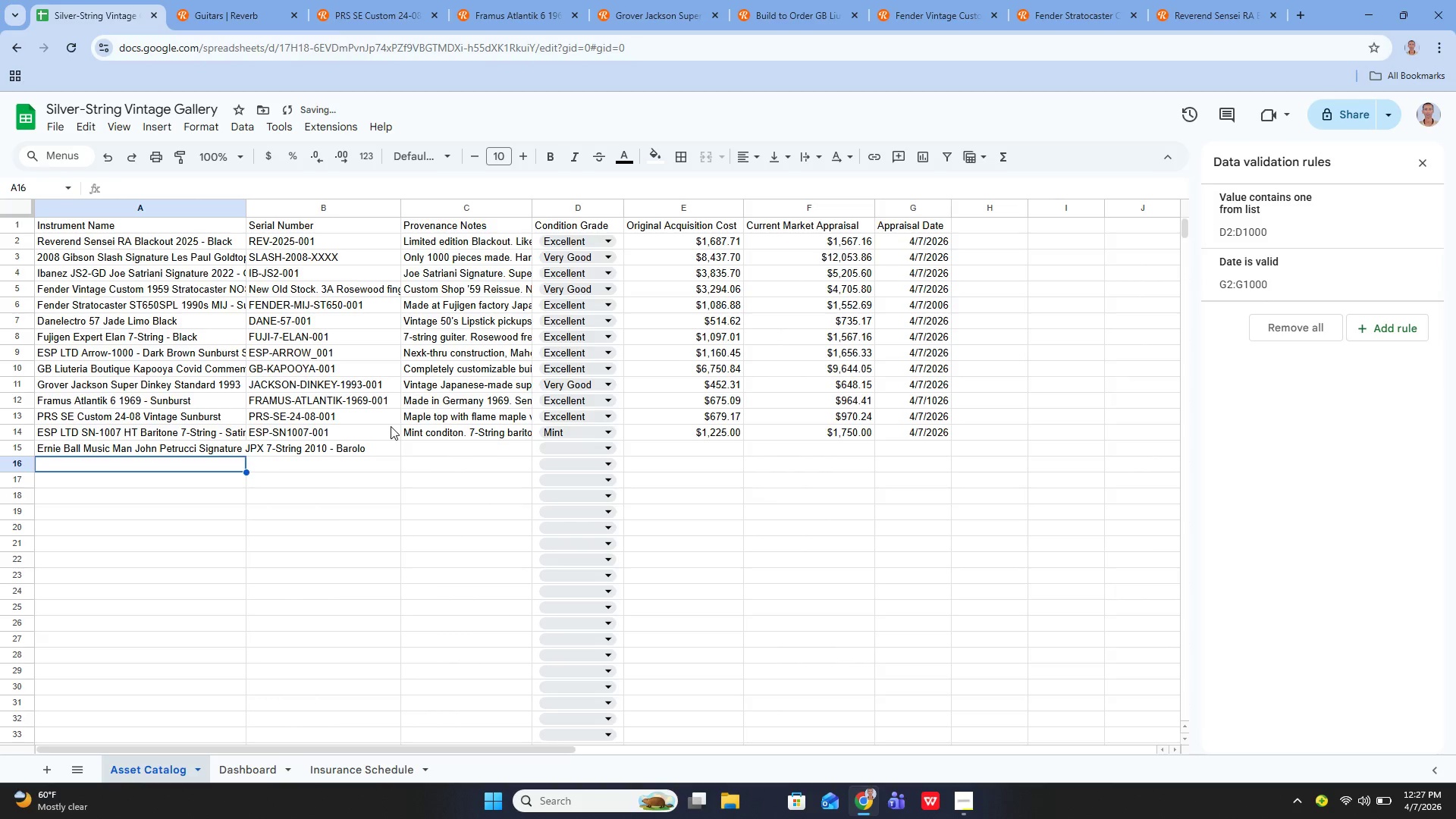 
key(ArrowUp)
 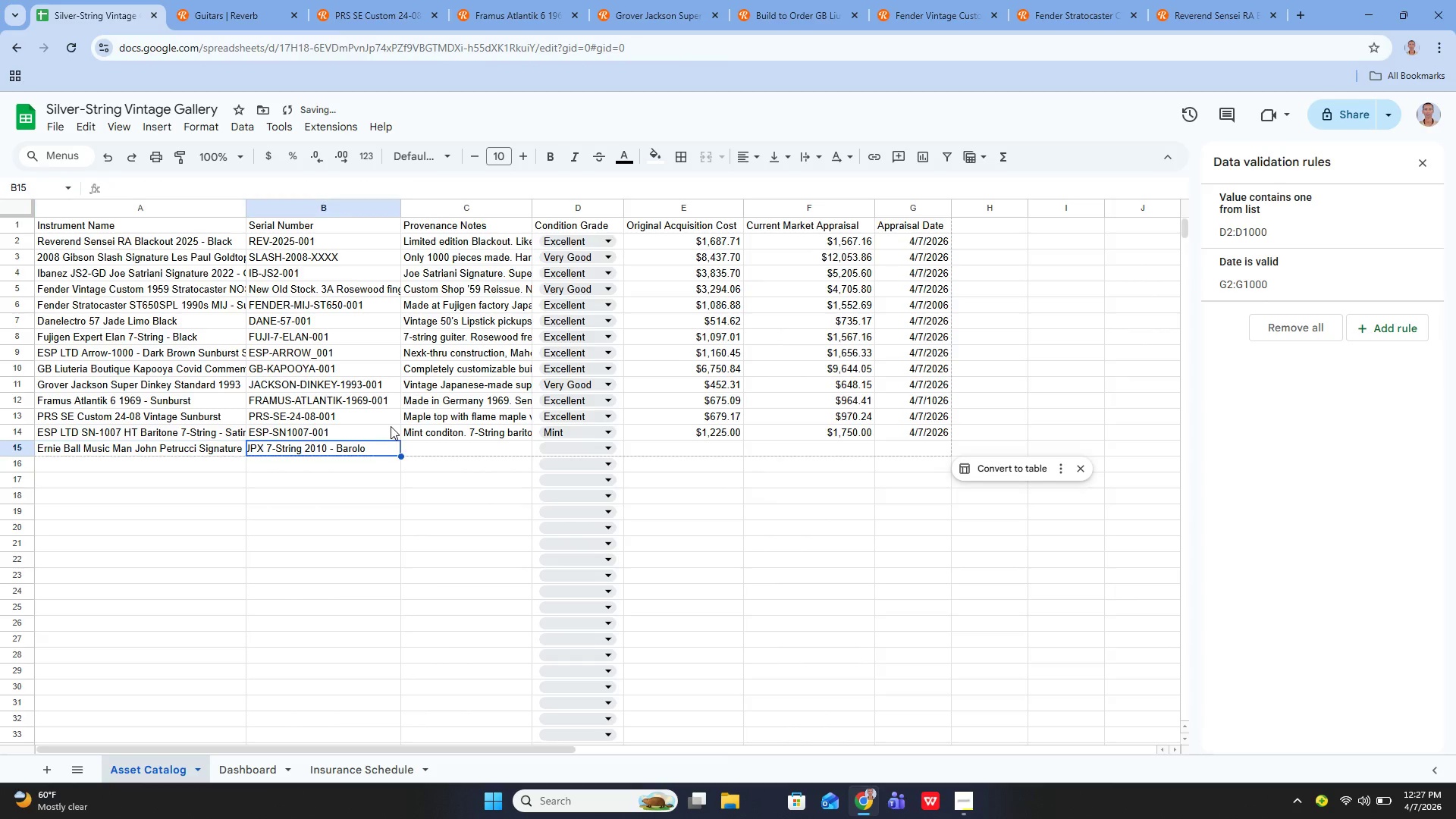 
key(ArrowRight)
 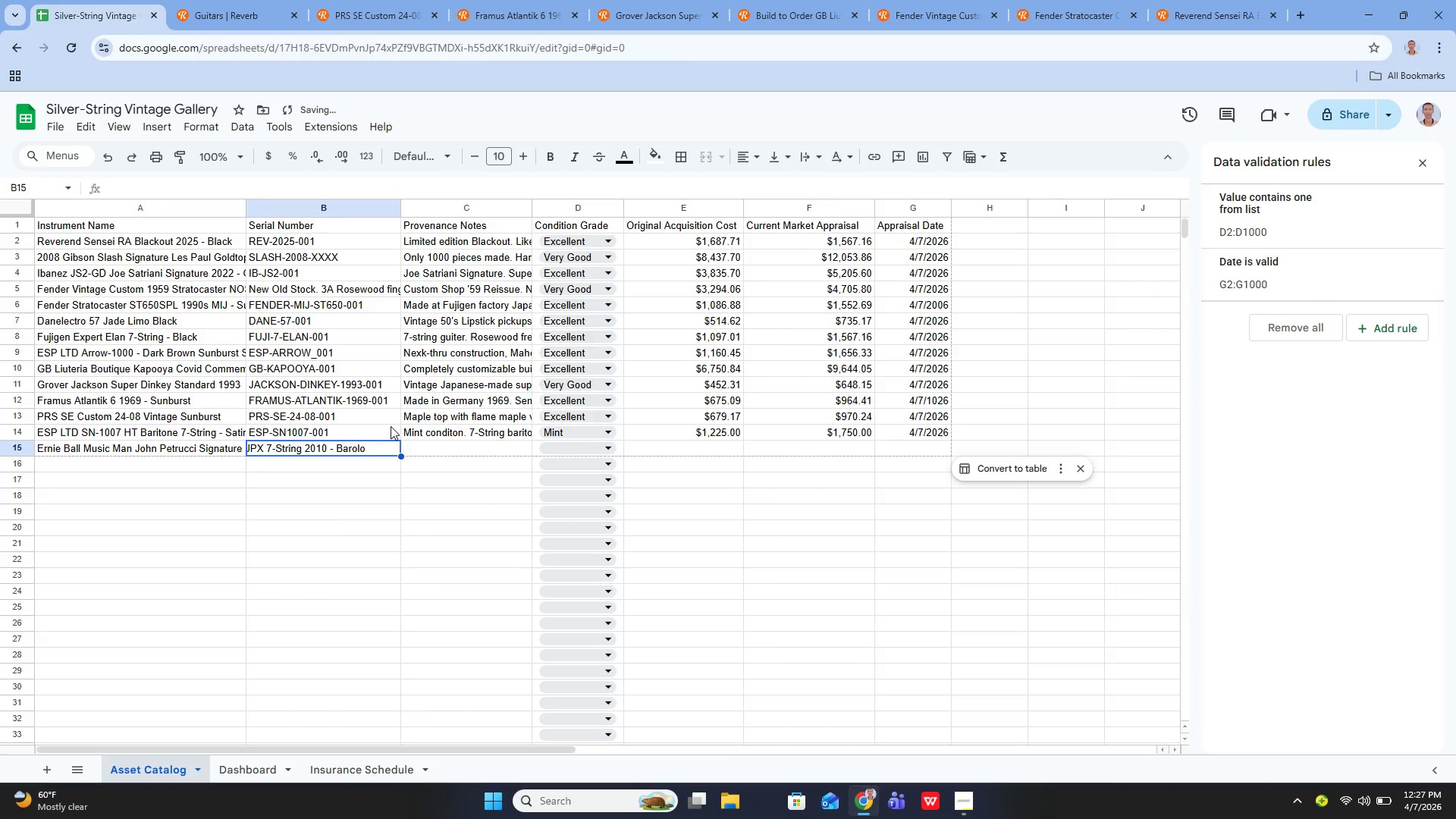 
key(Enter)
 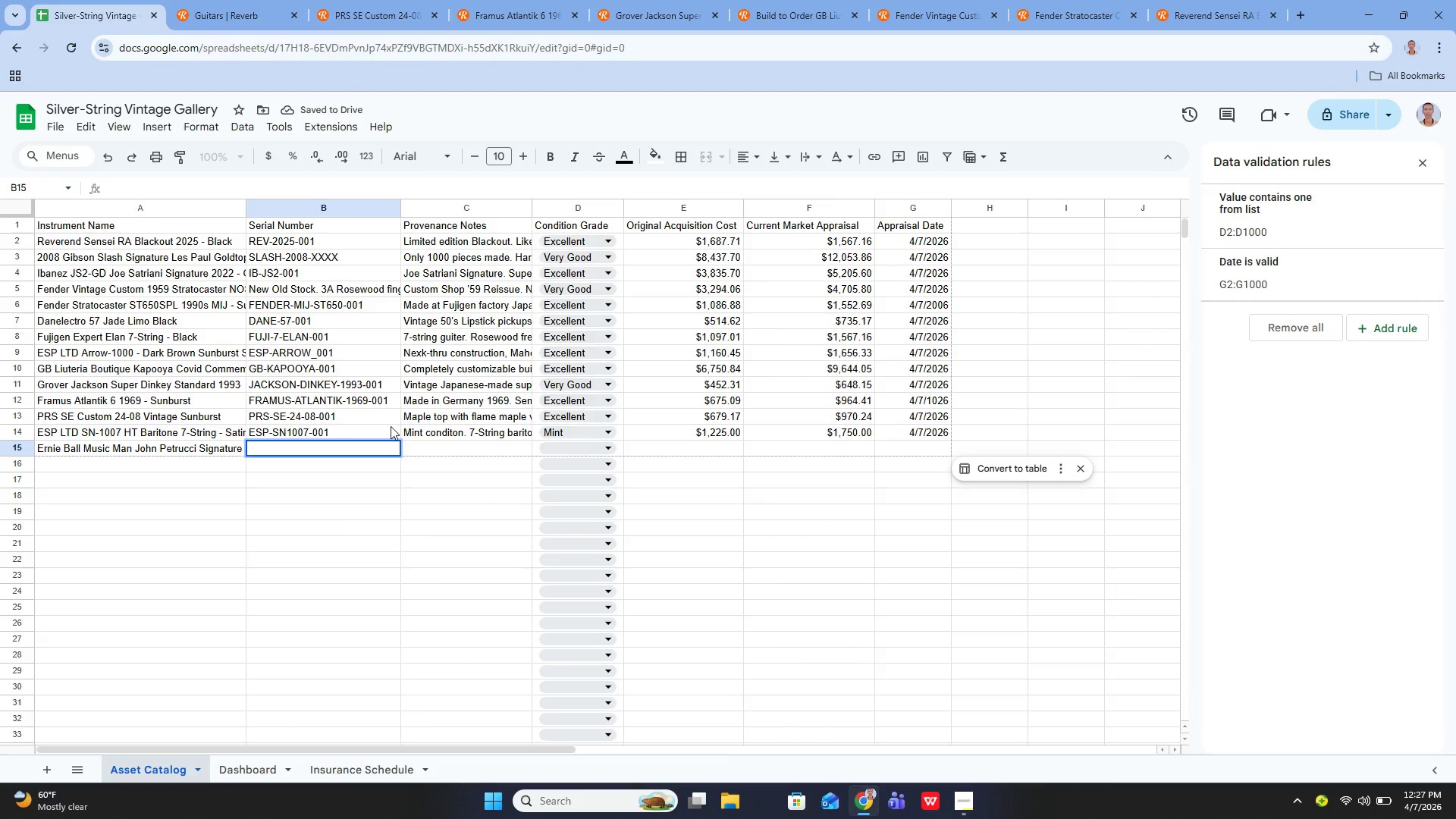 
type(EBMM-JPX7-2010-001)
 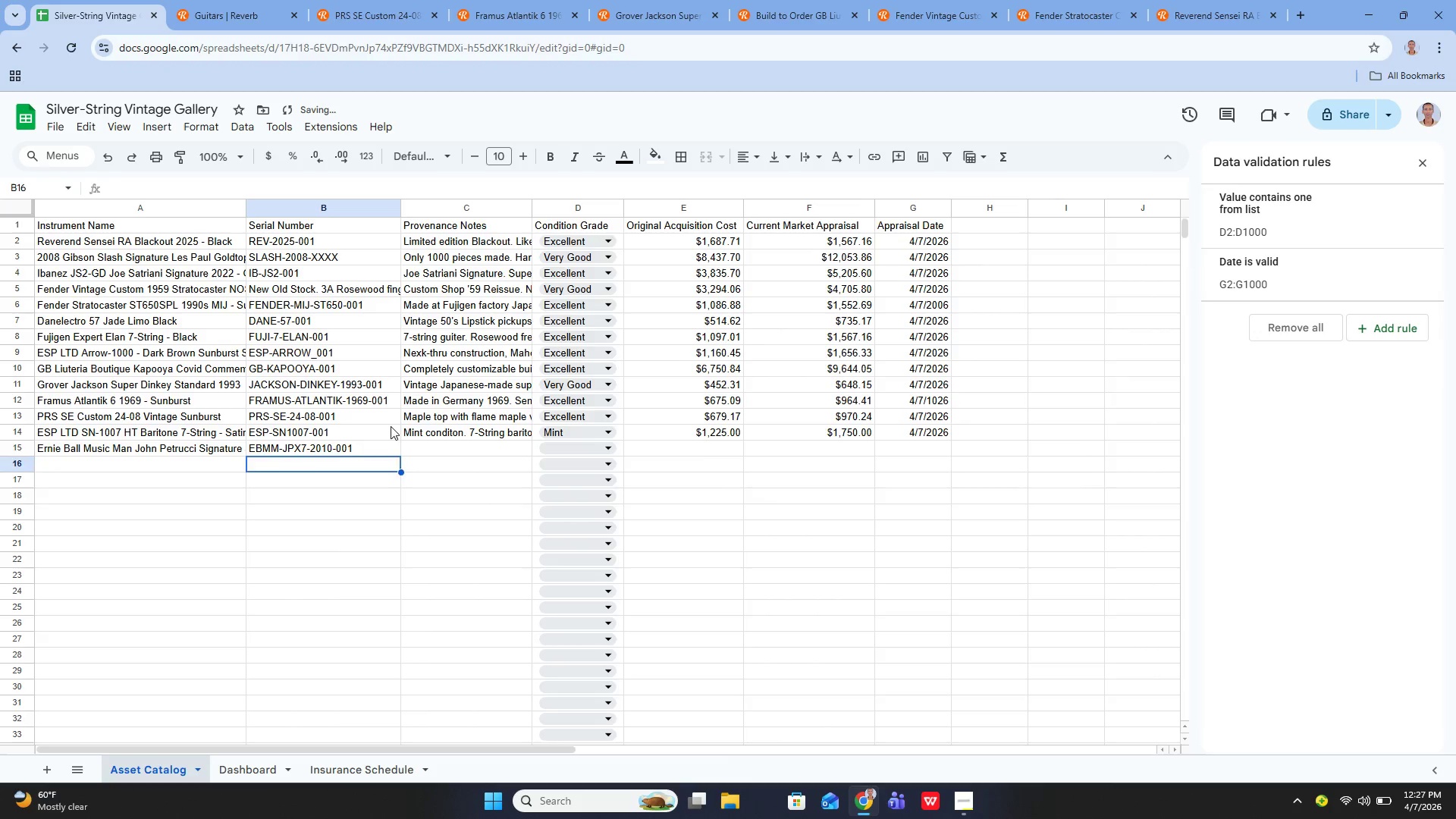 
 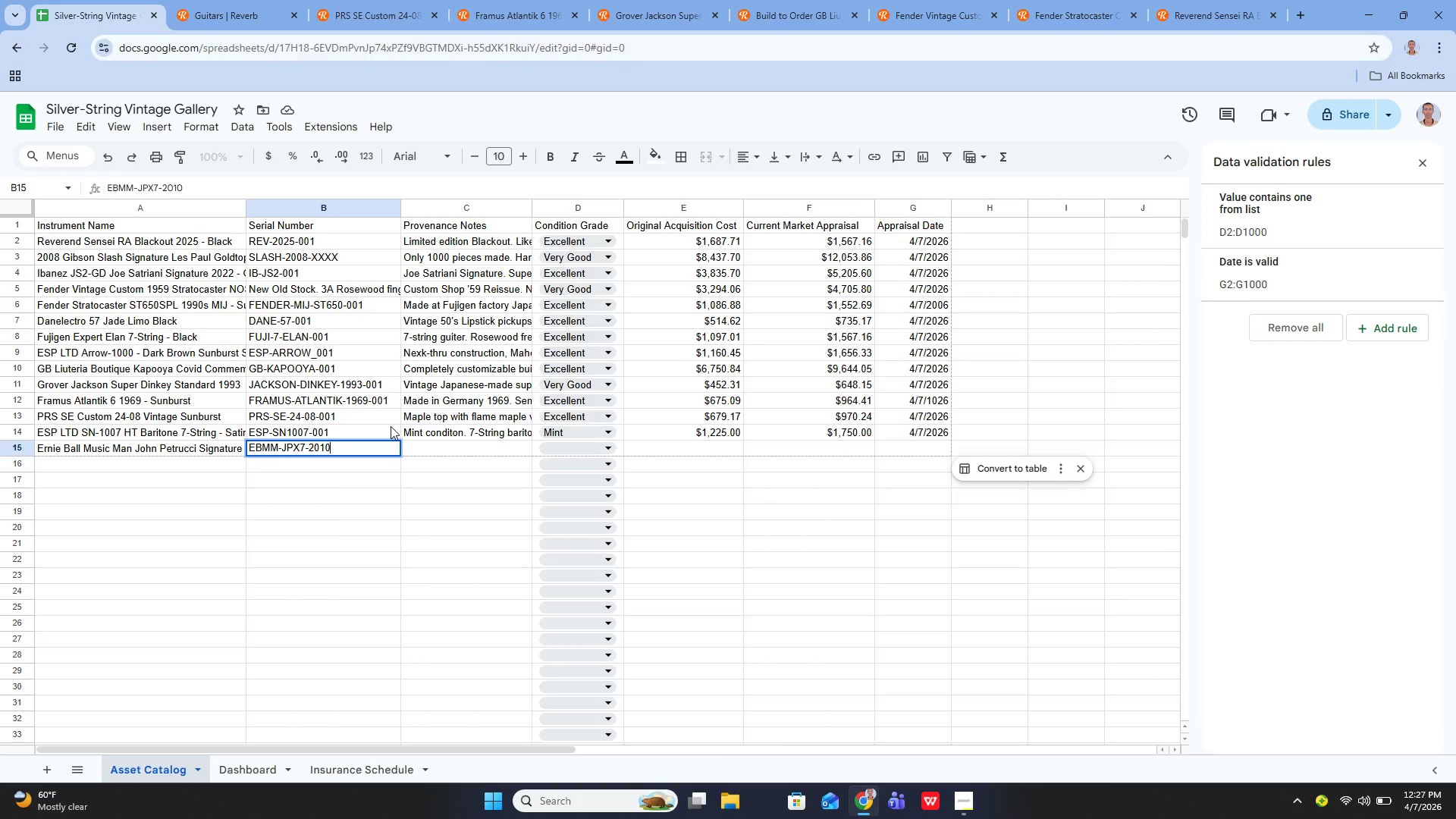 
key(Enter)
 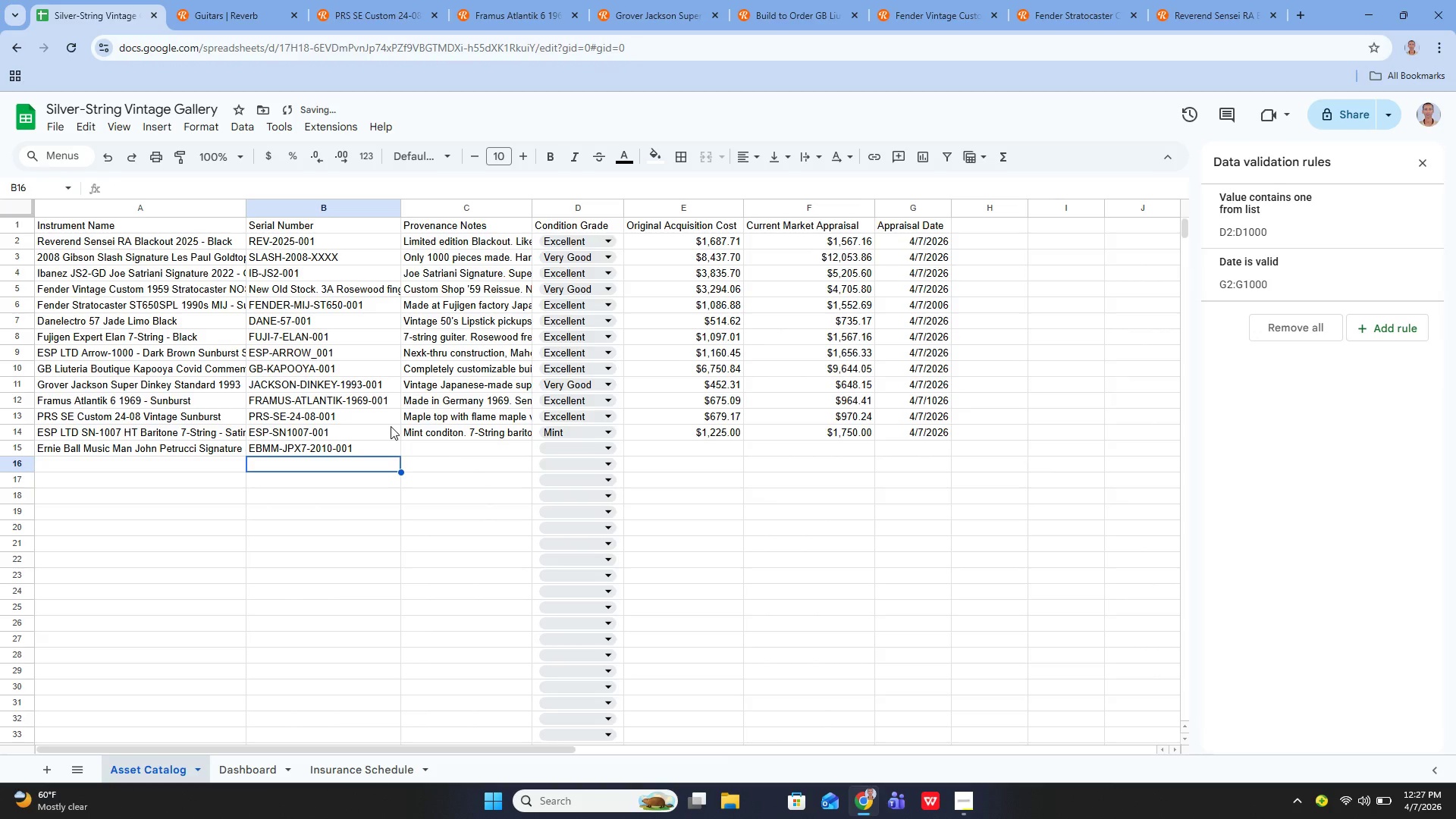 
key(ArrowUp)
 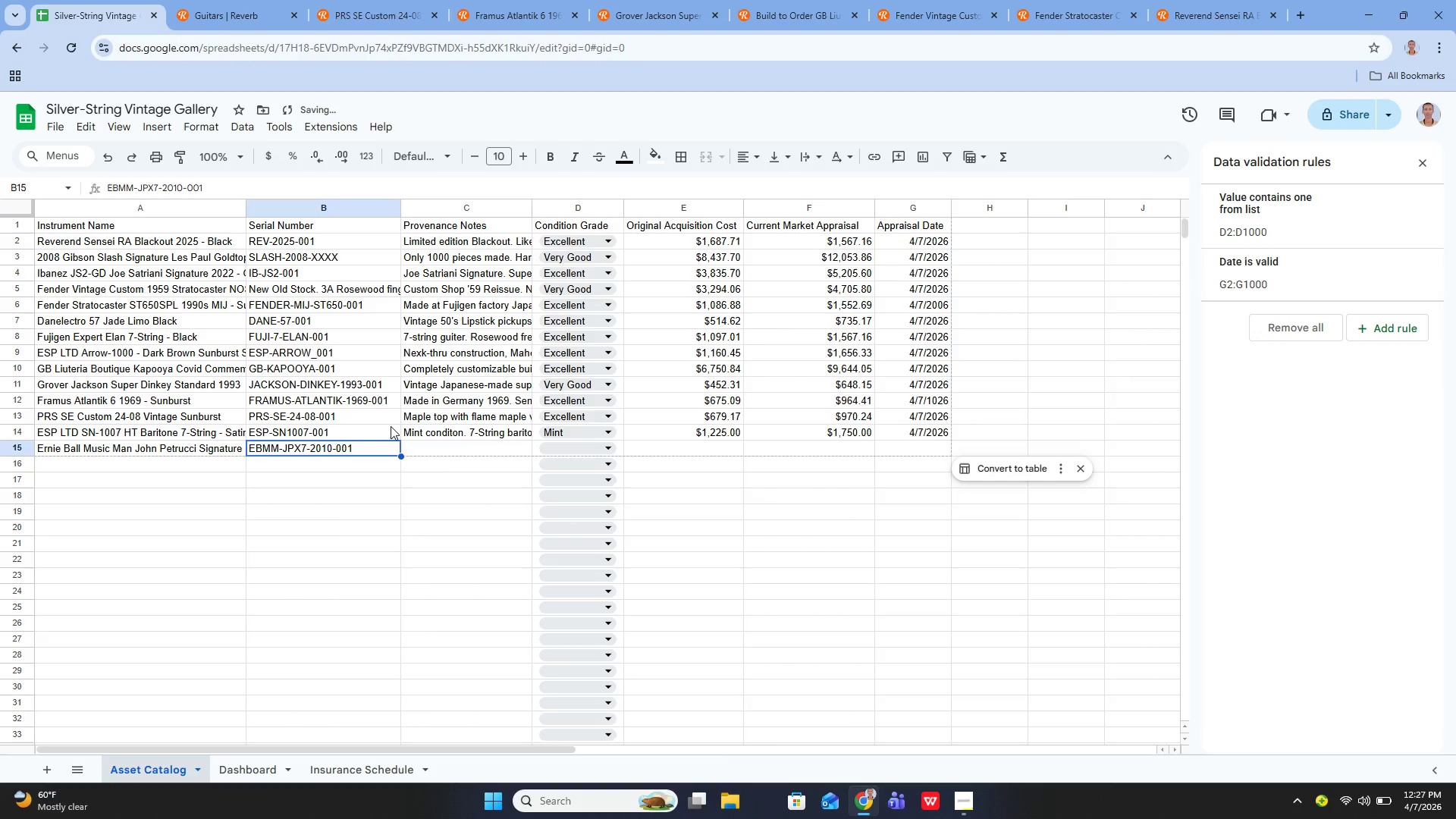 
key(ArrowRight)
 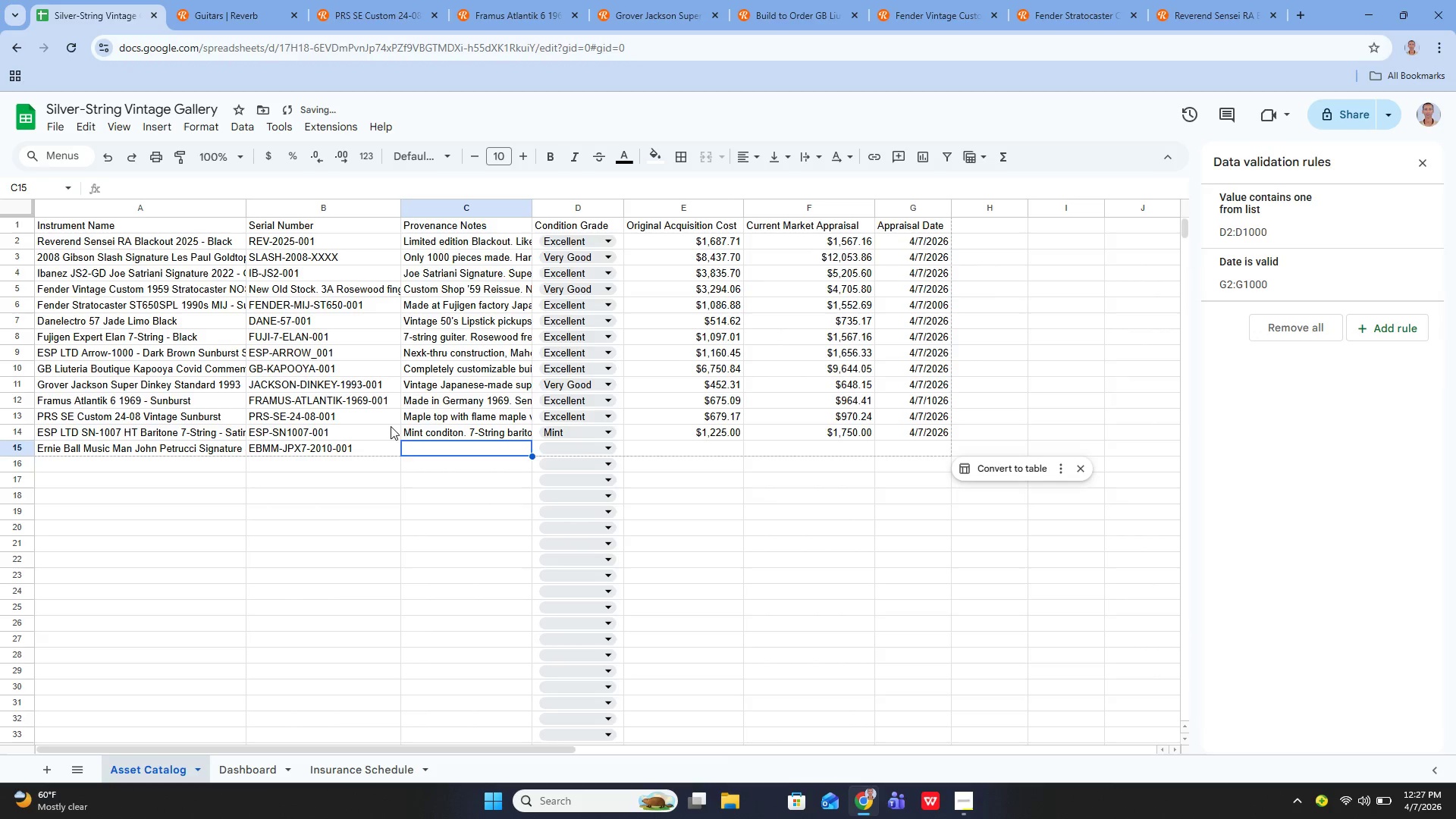 
key(Enter)
 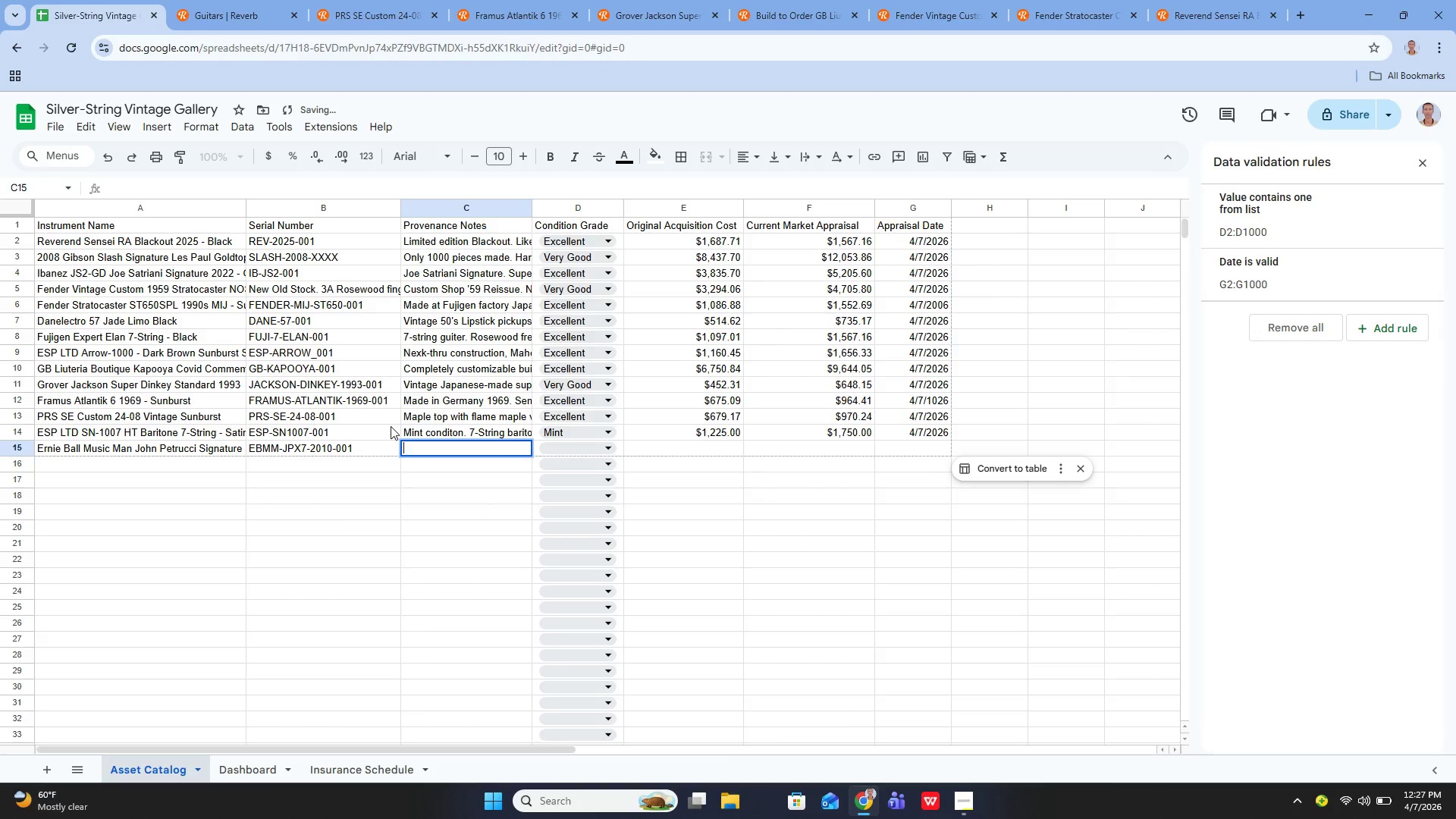 
type(BER)
key(Backspace)
key(Backspace)
type(FR model())
 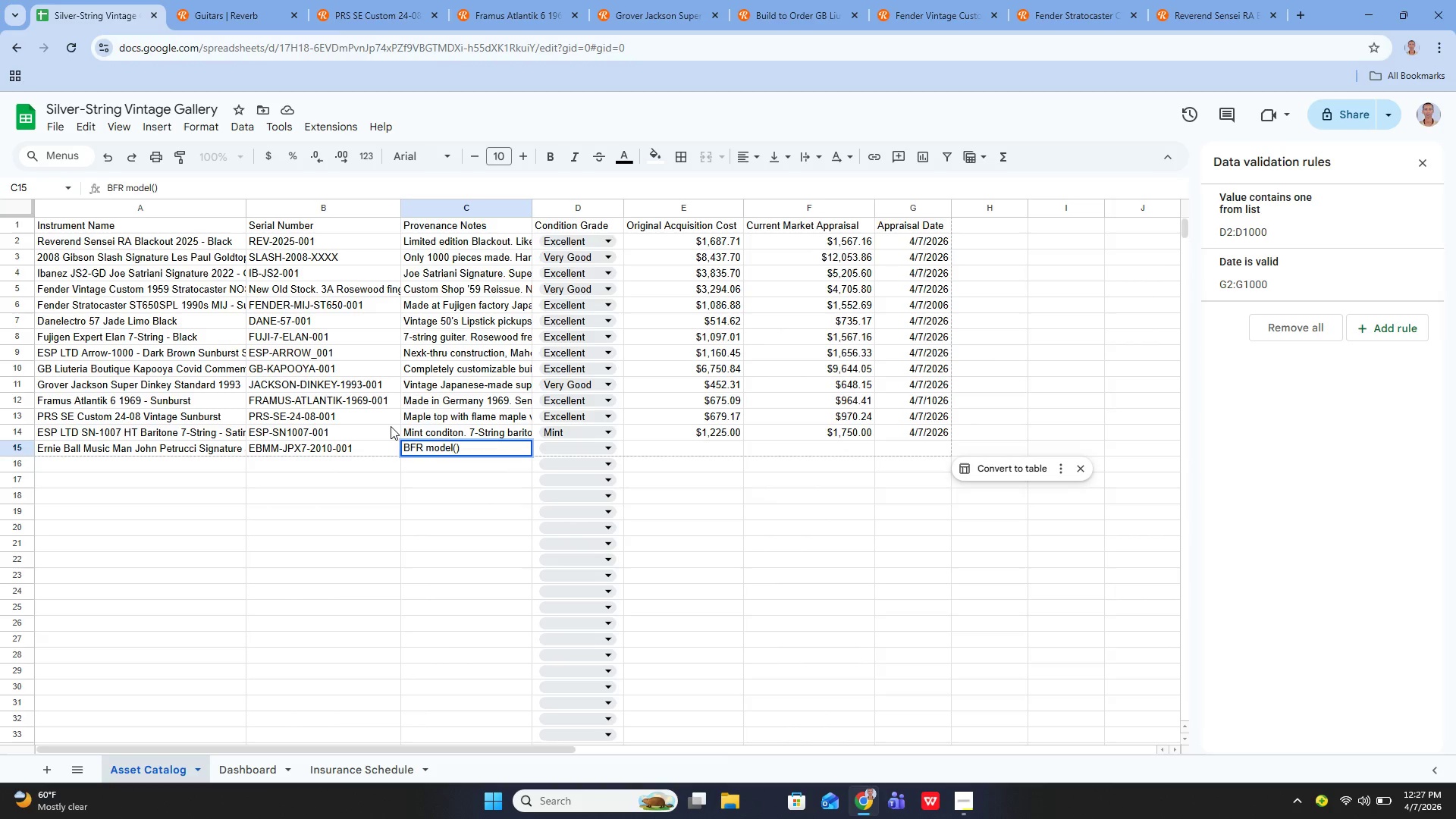 
key(ArrowLeft)
 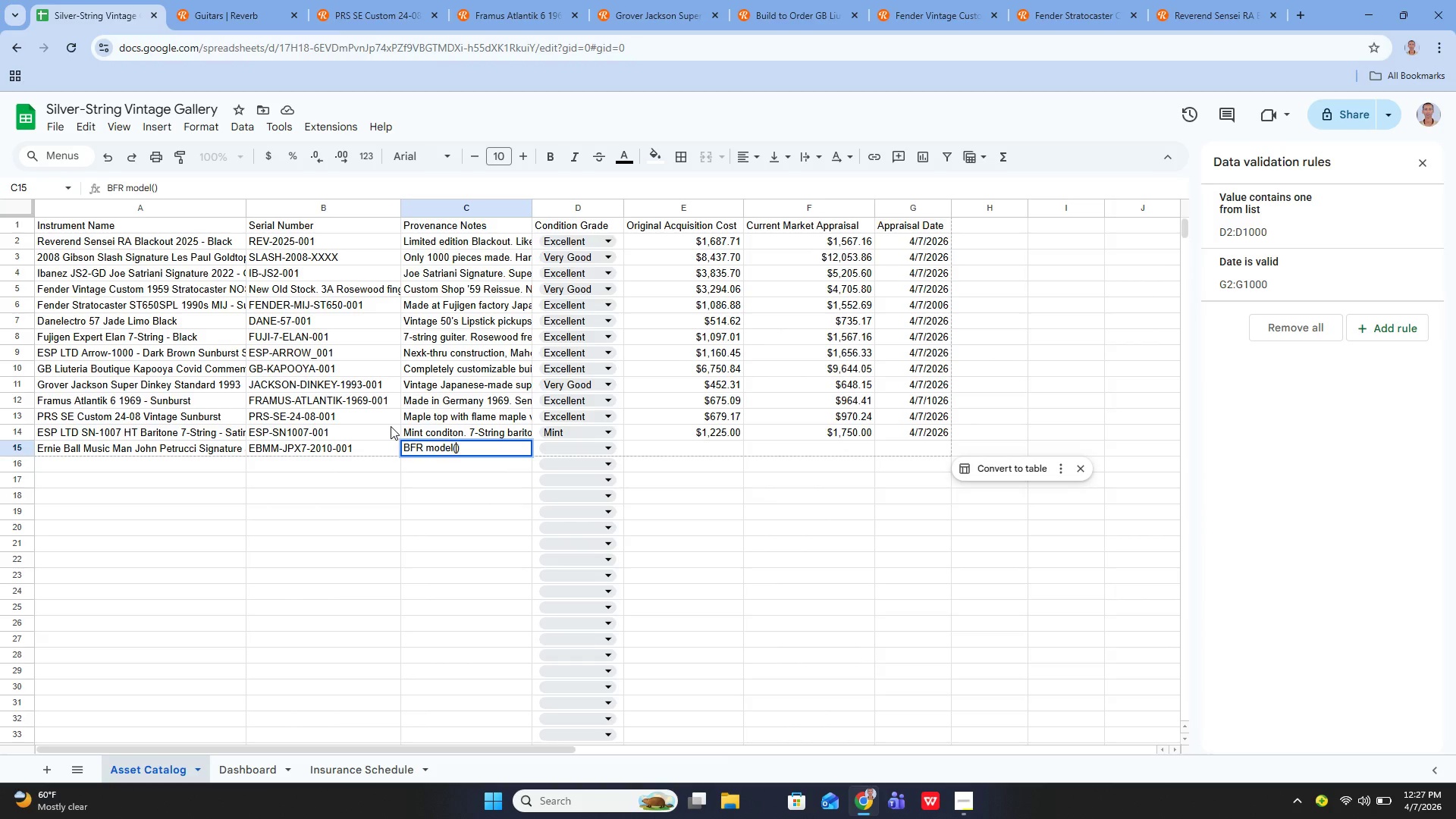 
type(Ball Family Reserve)
 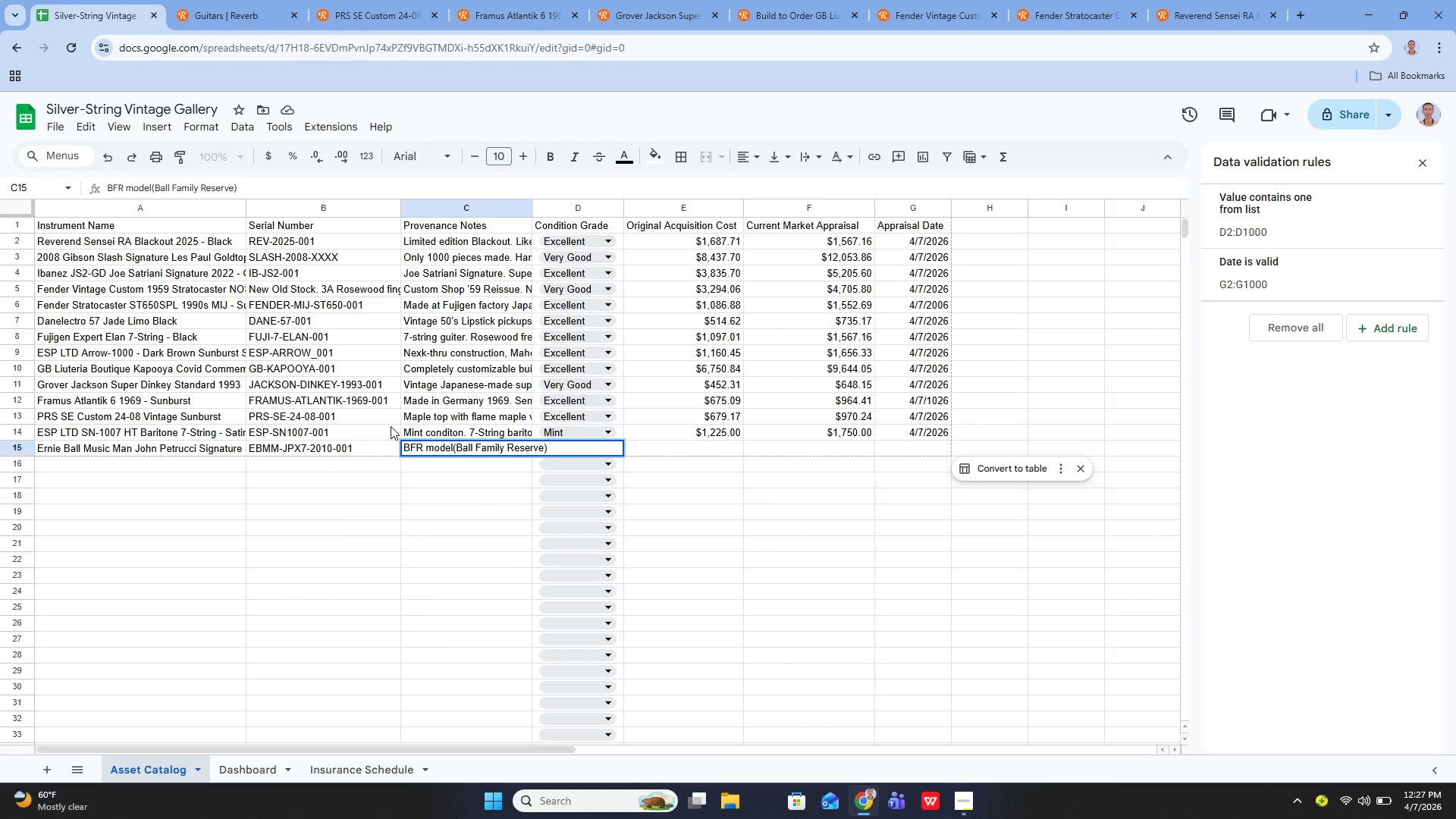 
left_click([223, 9])
 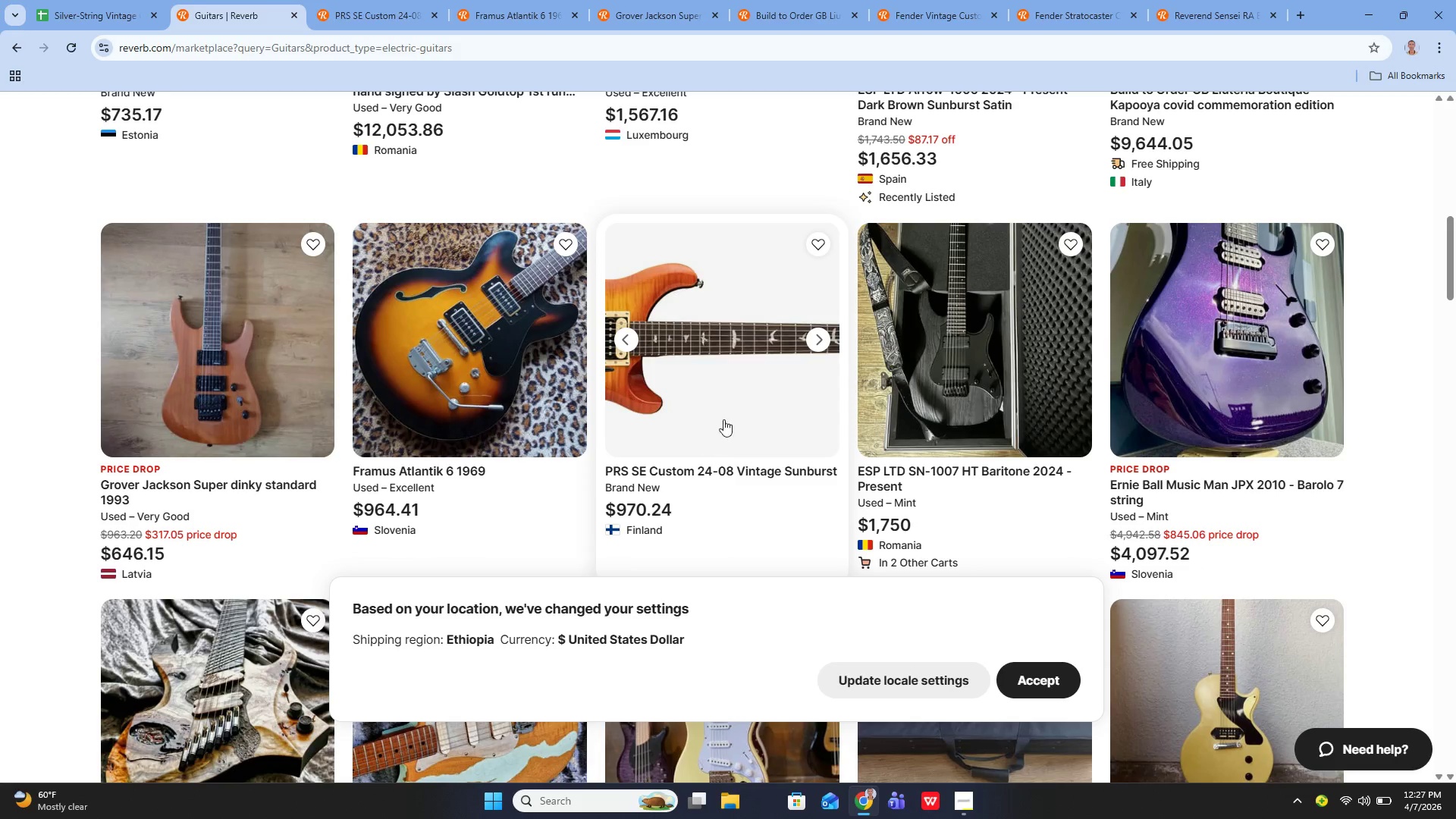 
scroll: coordinate [854, 393], scroll_direction: down, amount: 1.0
 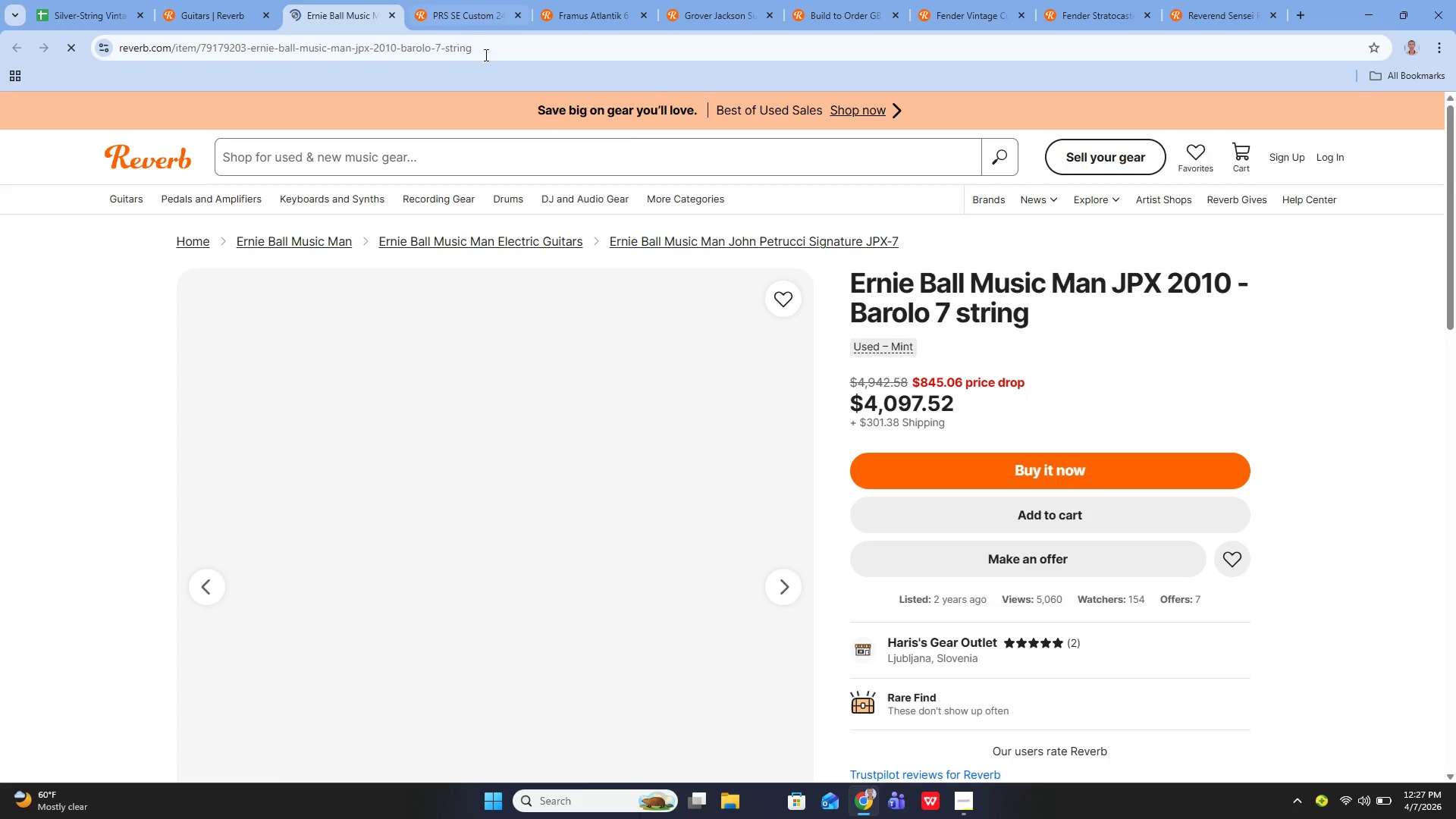 
left_click([894, 191])
 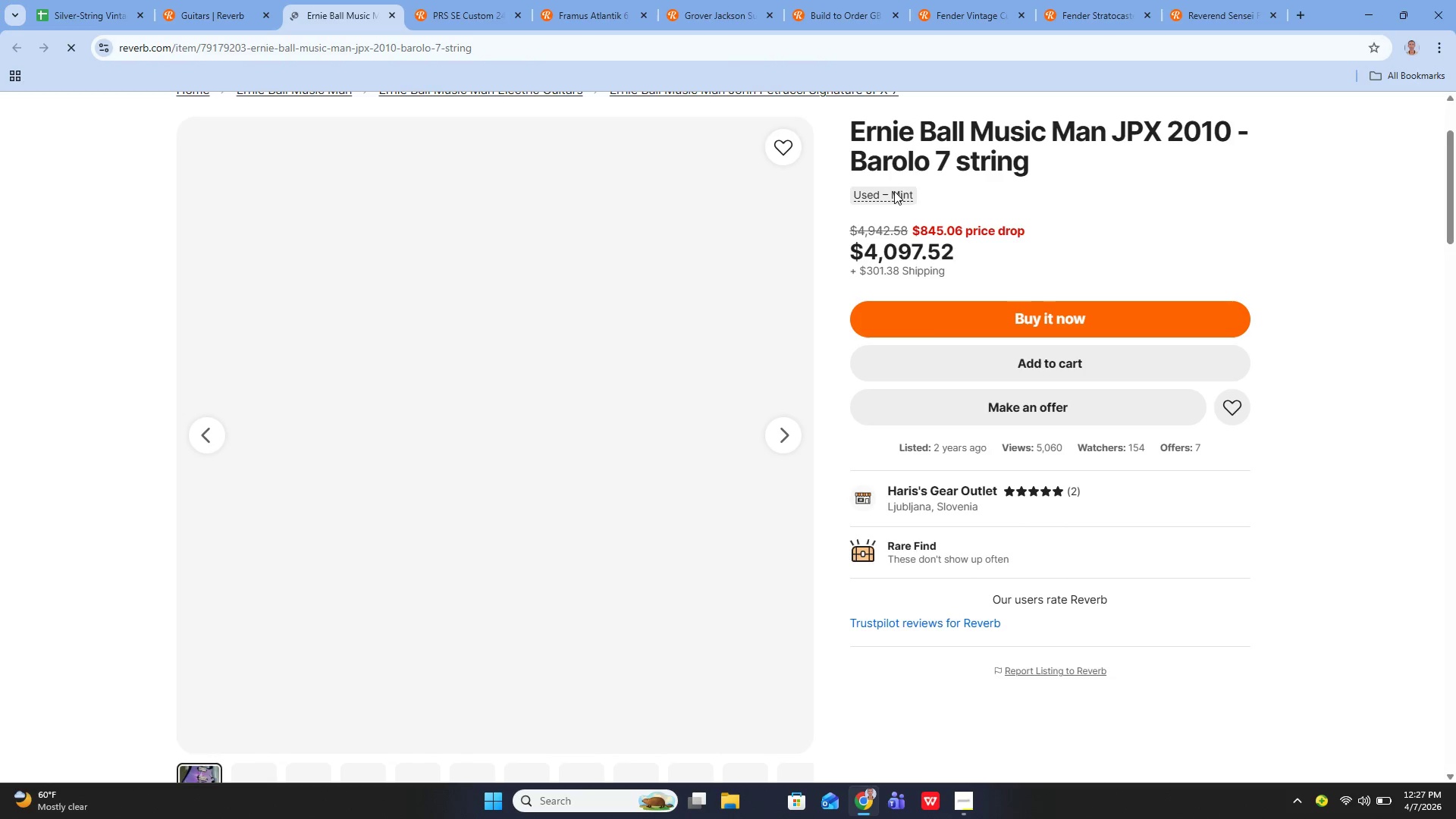 
scroll: coordinate [957, 329], scroll_direction: down, amount: 2.0
 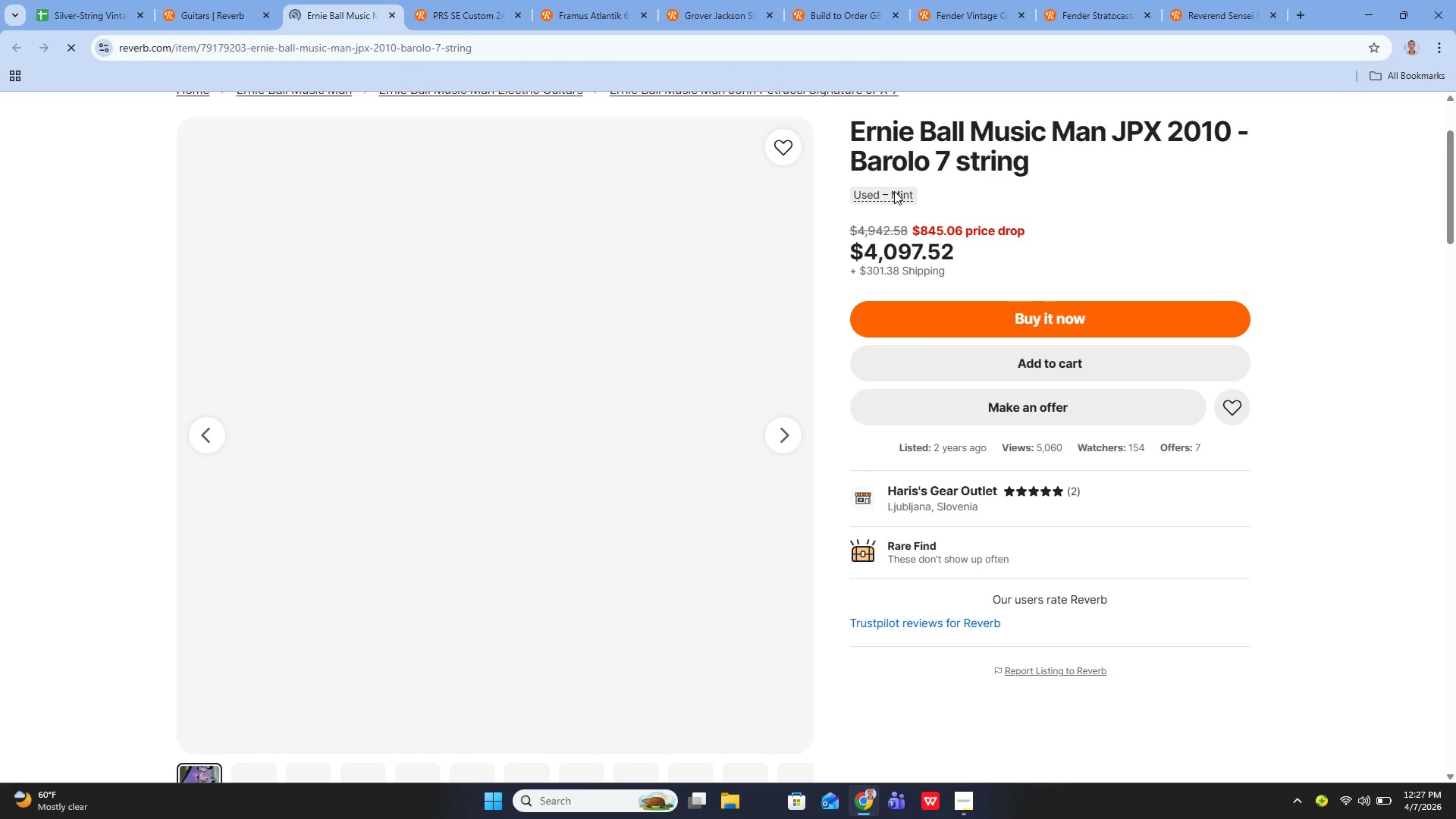 
double_click([894, 191])
 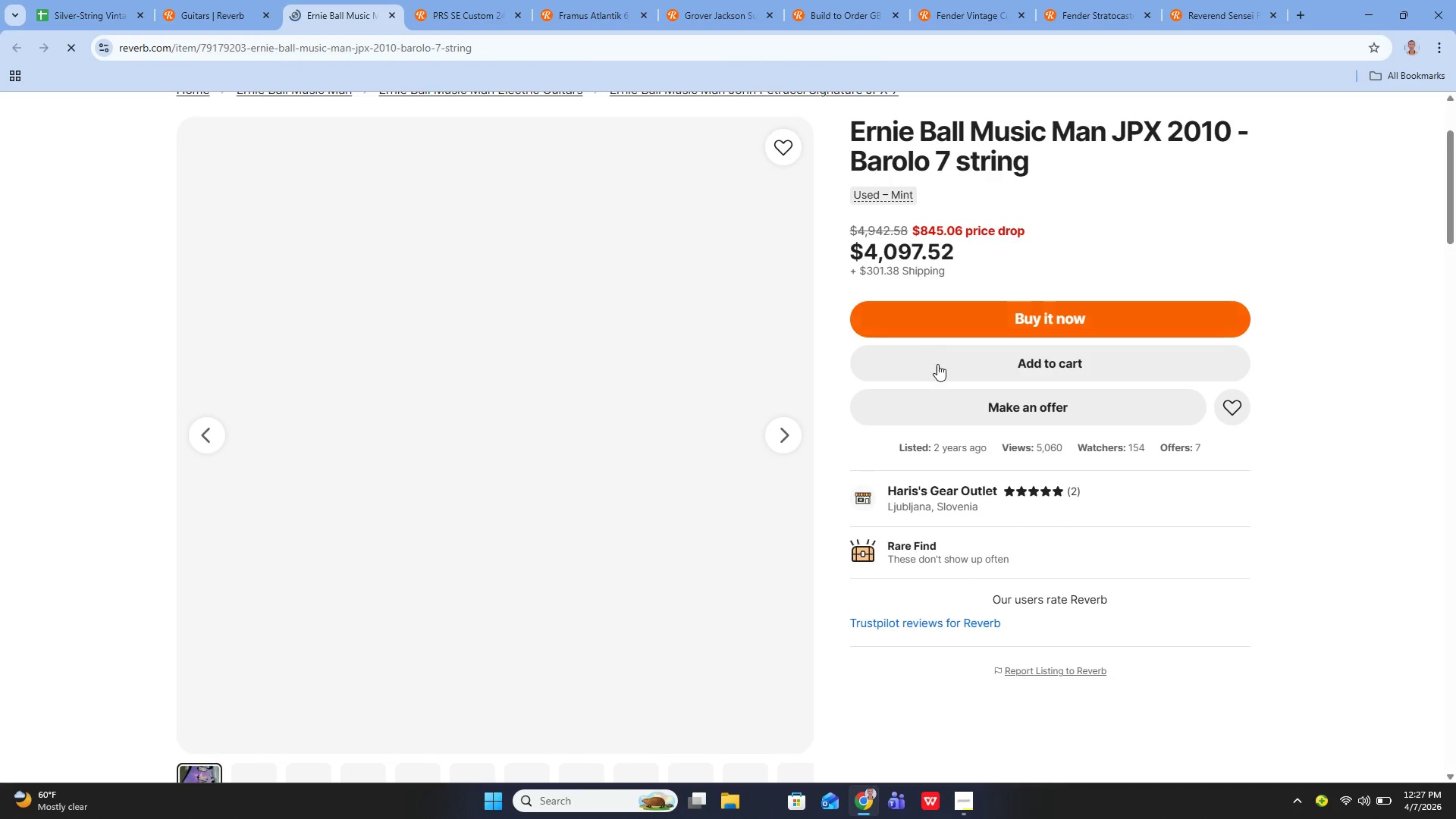 
scroll: coordinate [742, 413], scroll_direction: down, amount: 11.0
 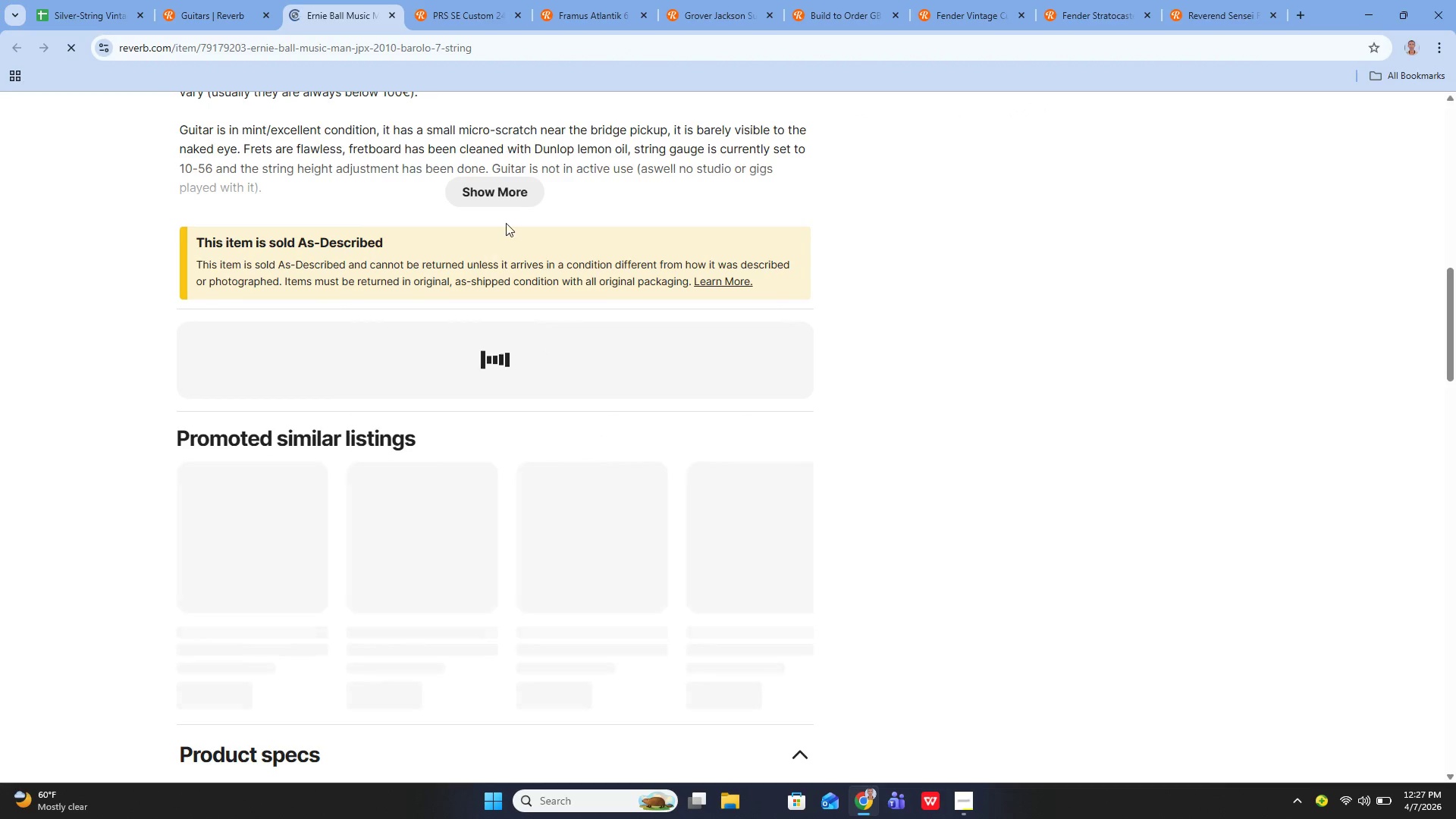 
left_click([510, 199])
 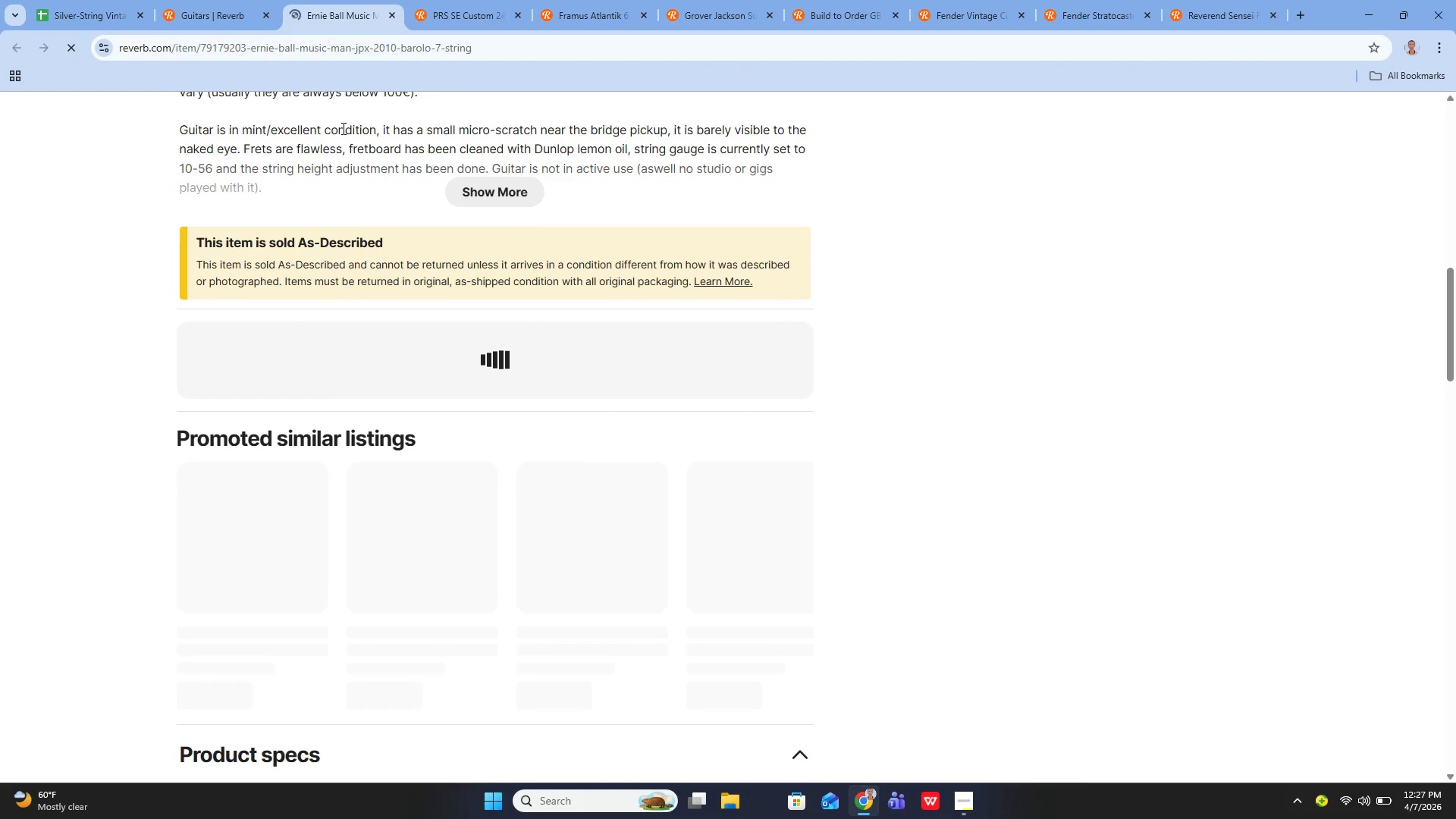 
mouse_move([130, 9])
 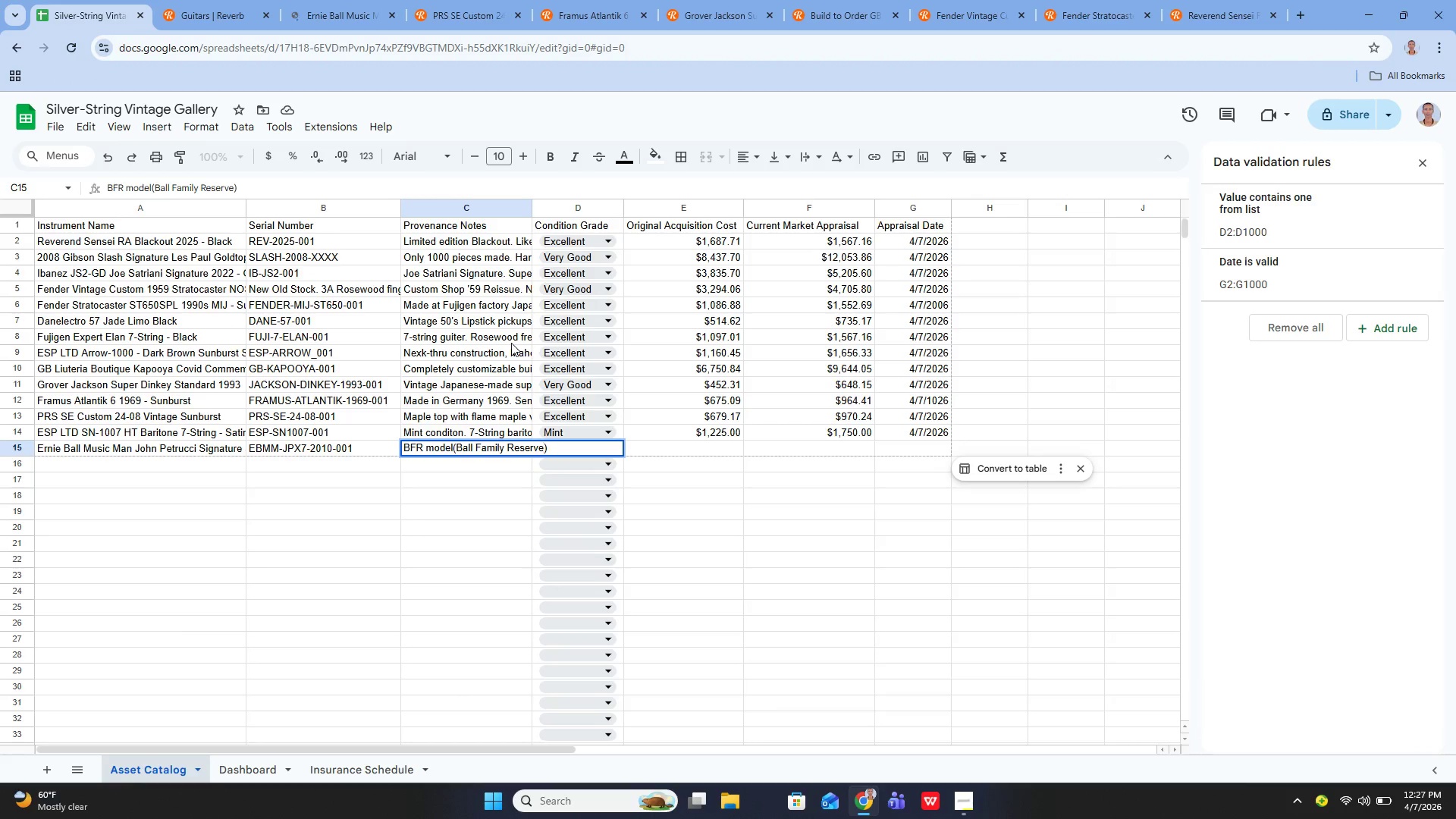 
key(ArrowRight)
 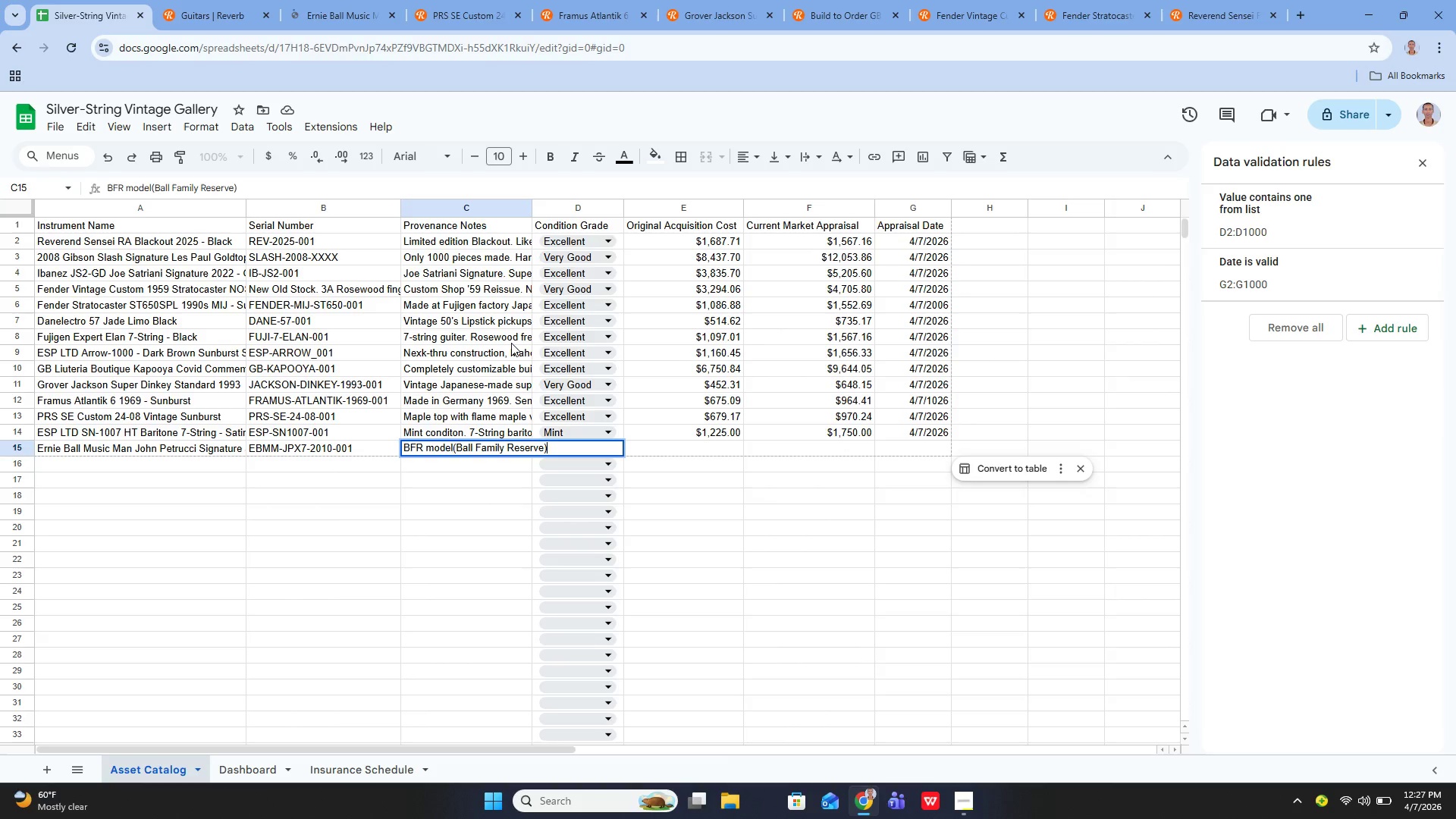 
type(. Sound chambers in body for resonance. Mint/ Exfel)
key(Backspace)
key(Backspace)
key(Backspace)
type(cellent condtion. Small micro )
key(Backspace)
type(-scratch near bridge pickup/)
 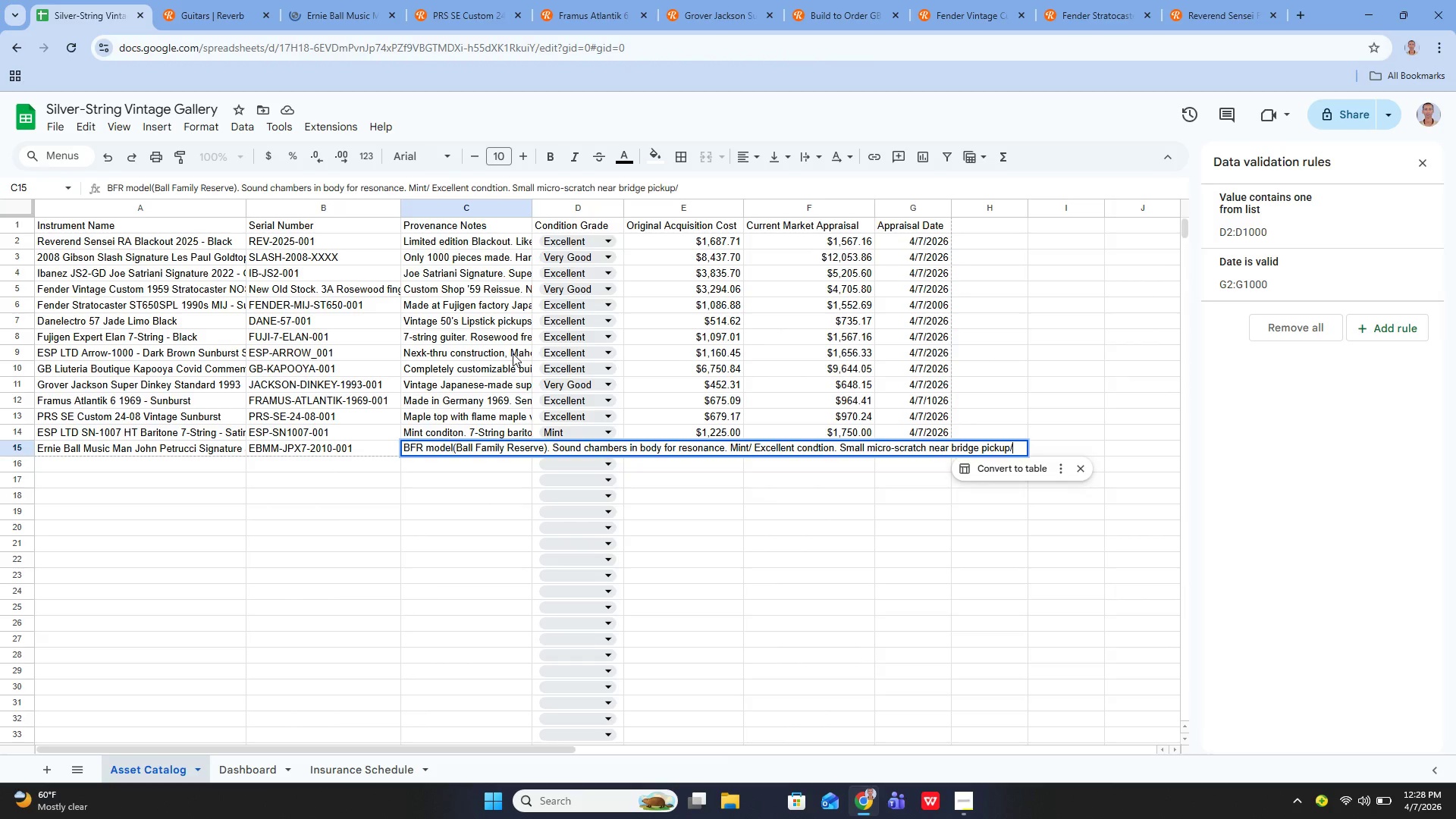 
key(Enter)
 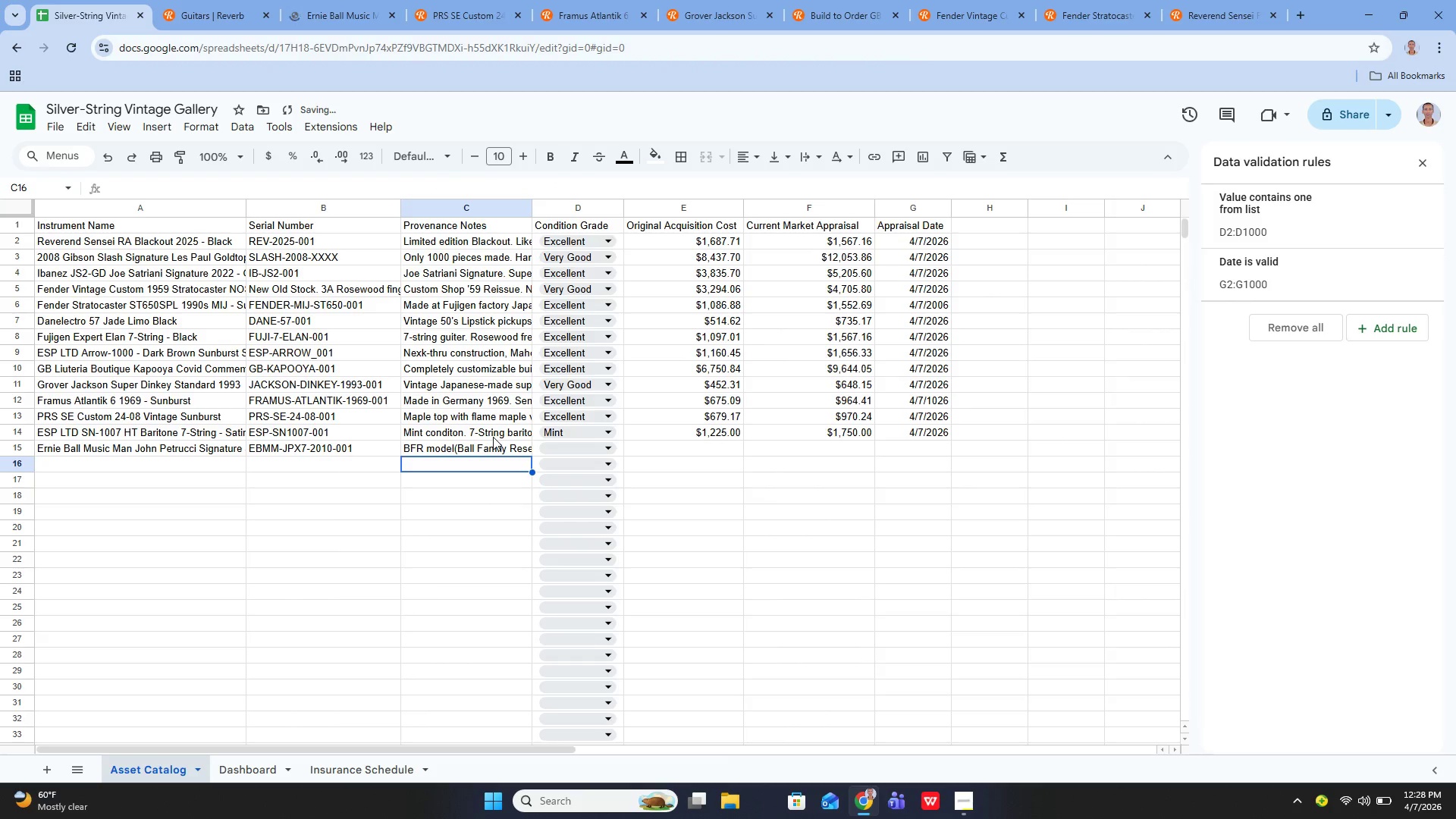 
left_click([485, 446])
 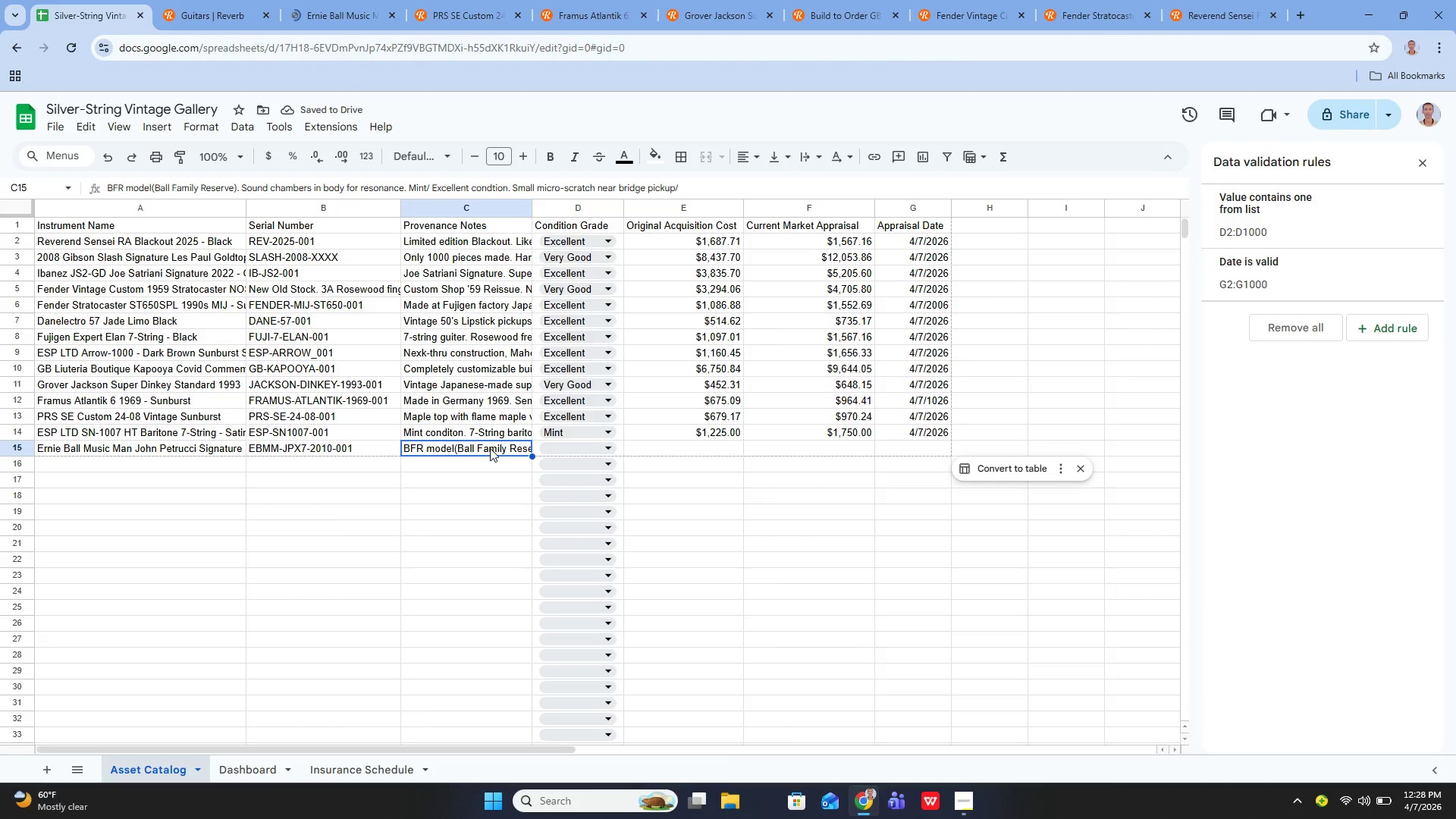 
double_click([490, 448])
 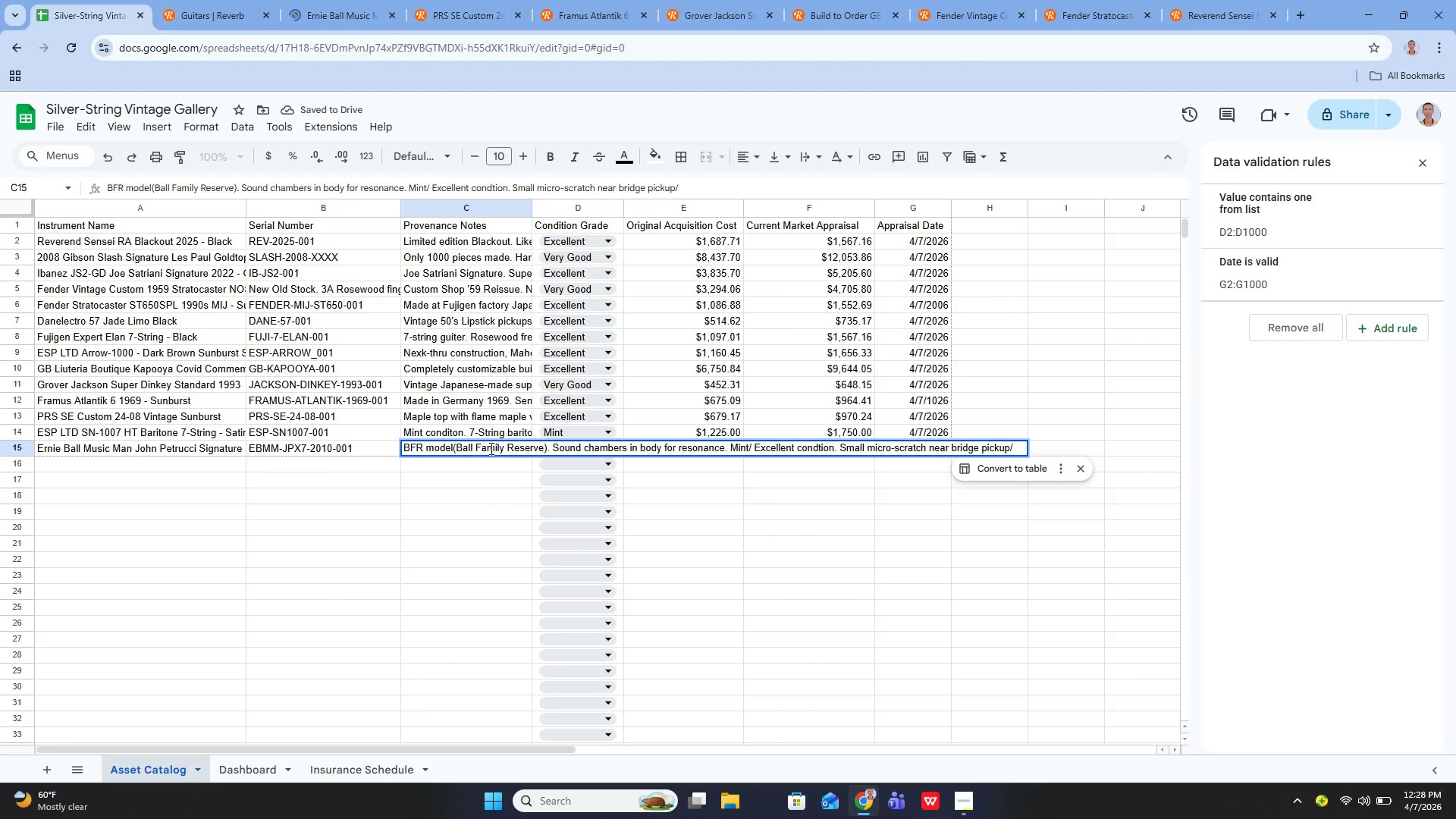 
key(Backspace)
 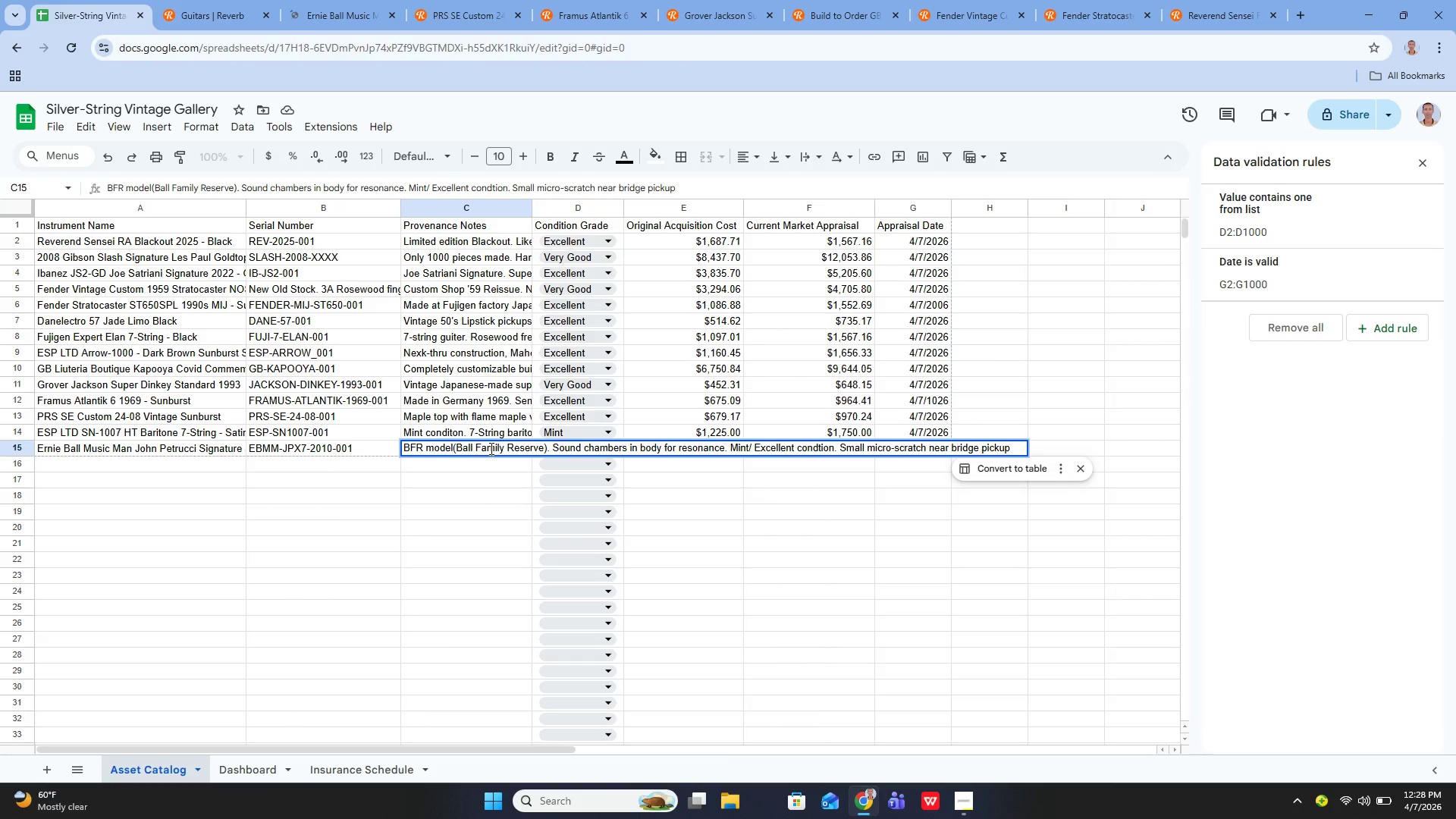 
key(Period)
 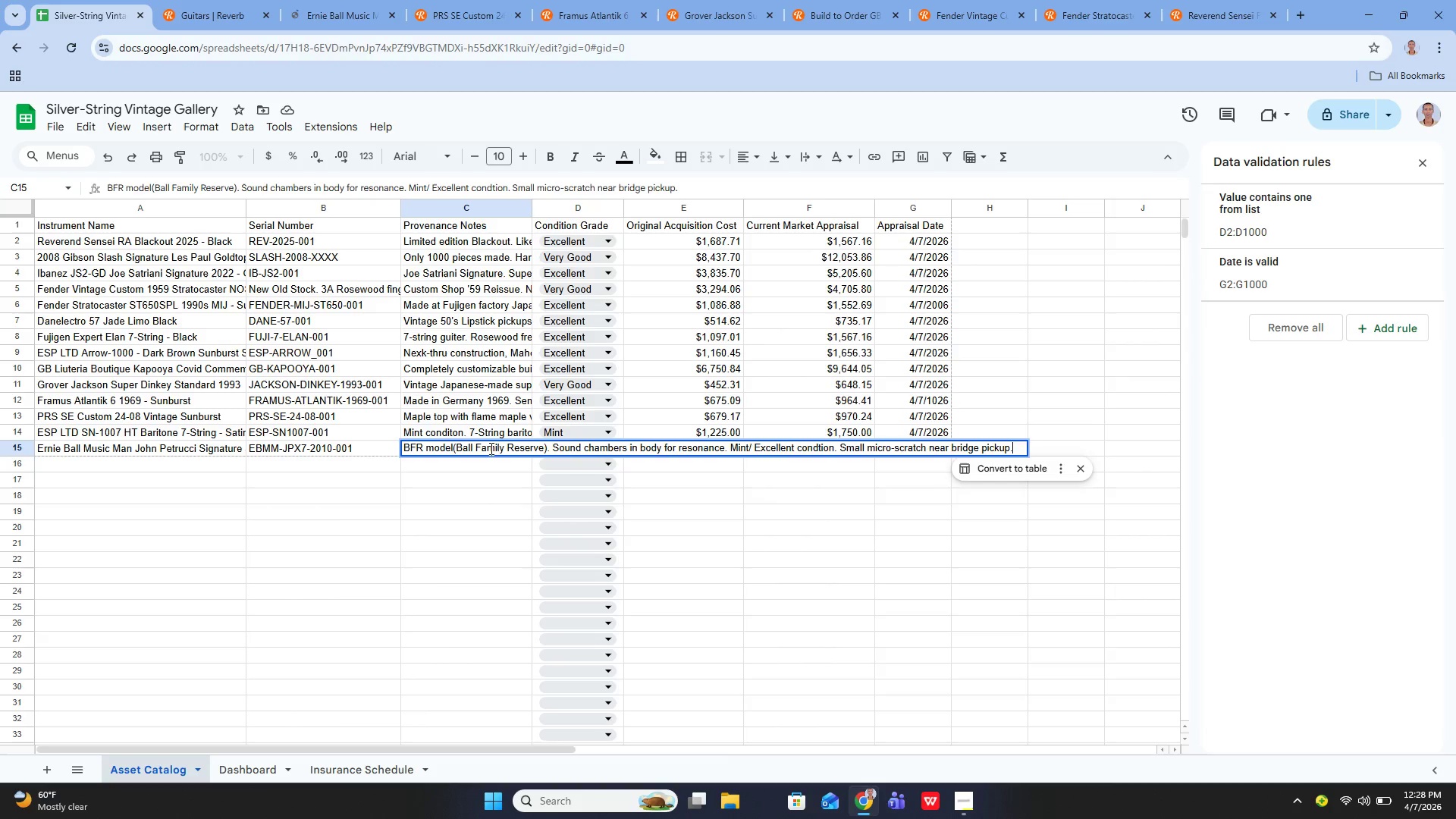 
key(Enter)
 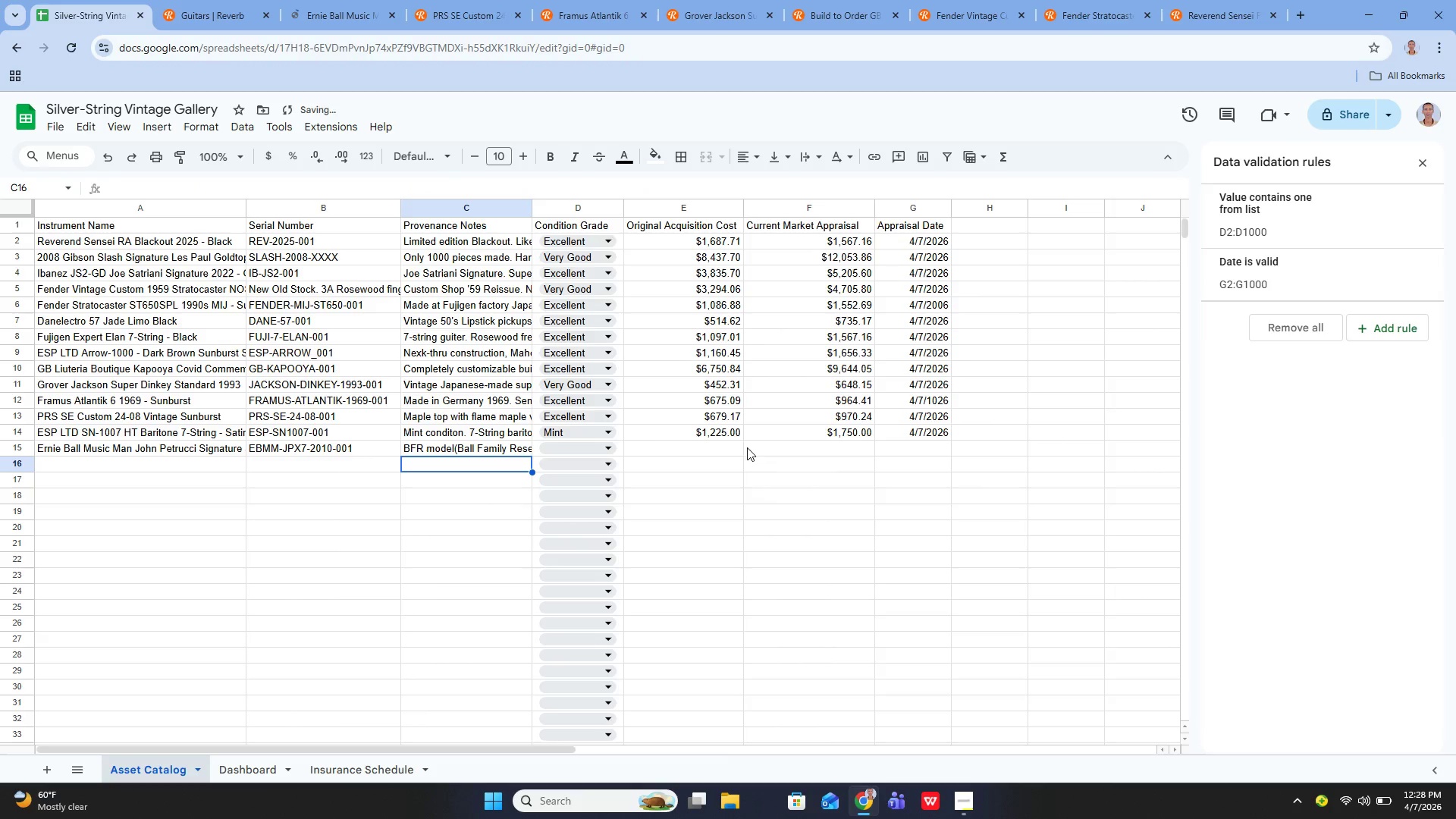 
left_click([610, 451])
 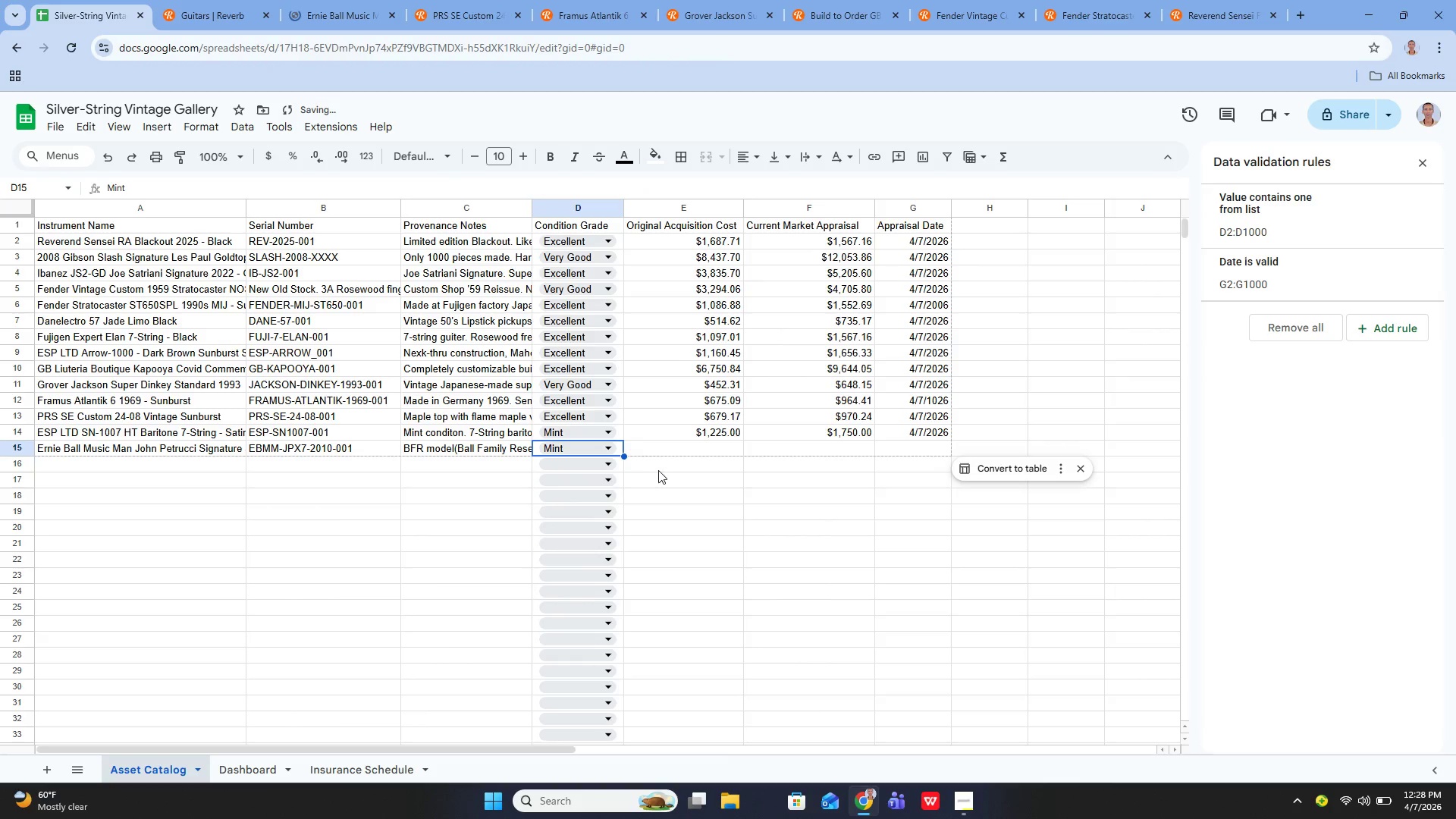 
left_click([670, 447])
 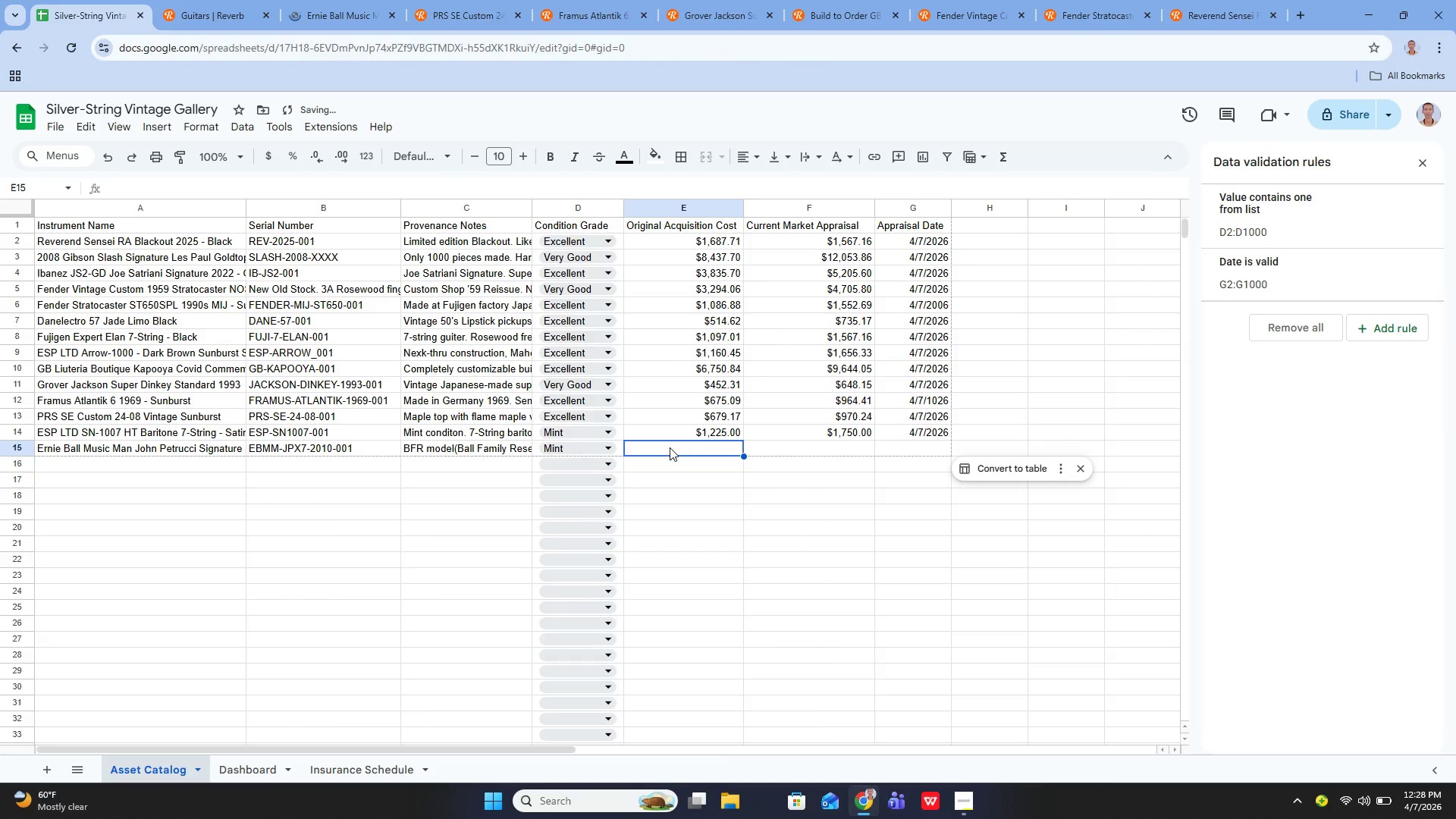 
type(2868.26)
 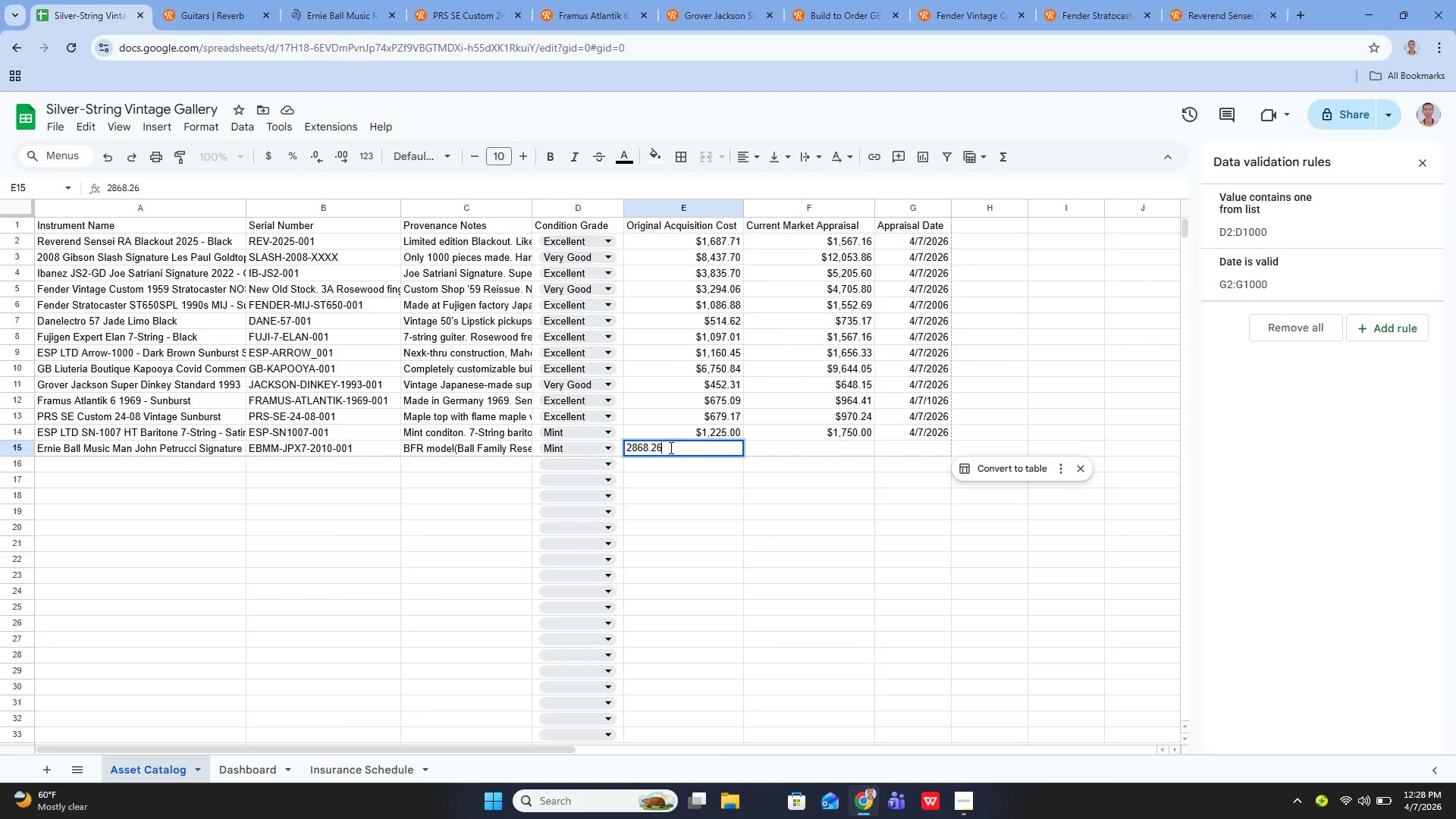 
key(Enter)
 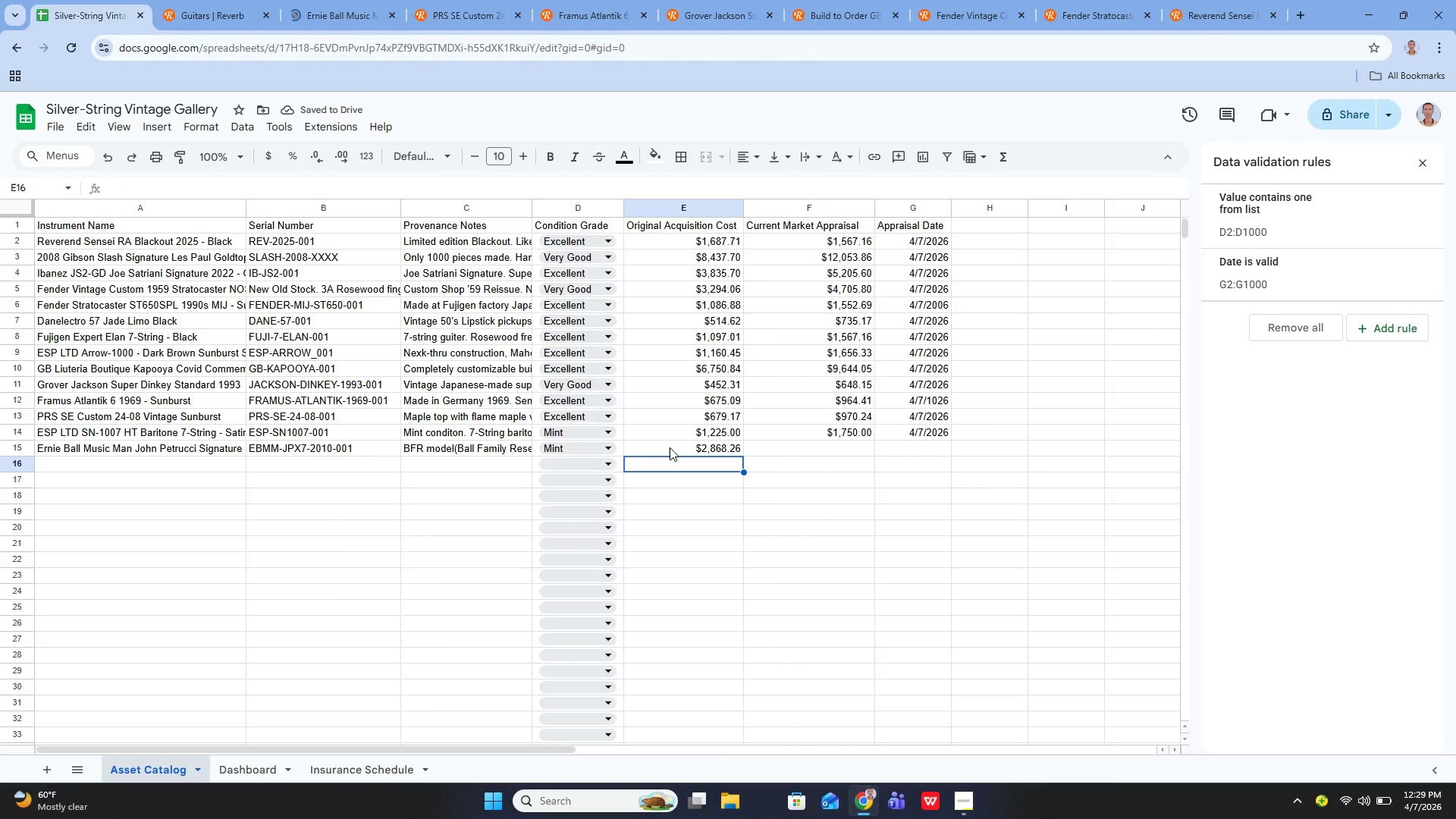 
wait(5.38)
 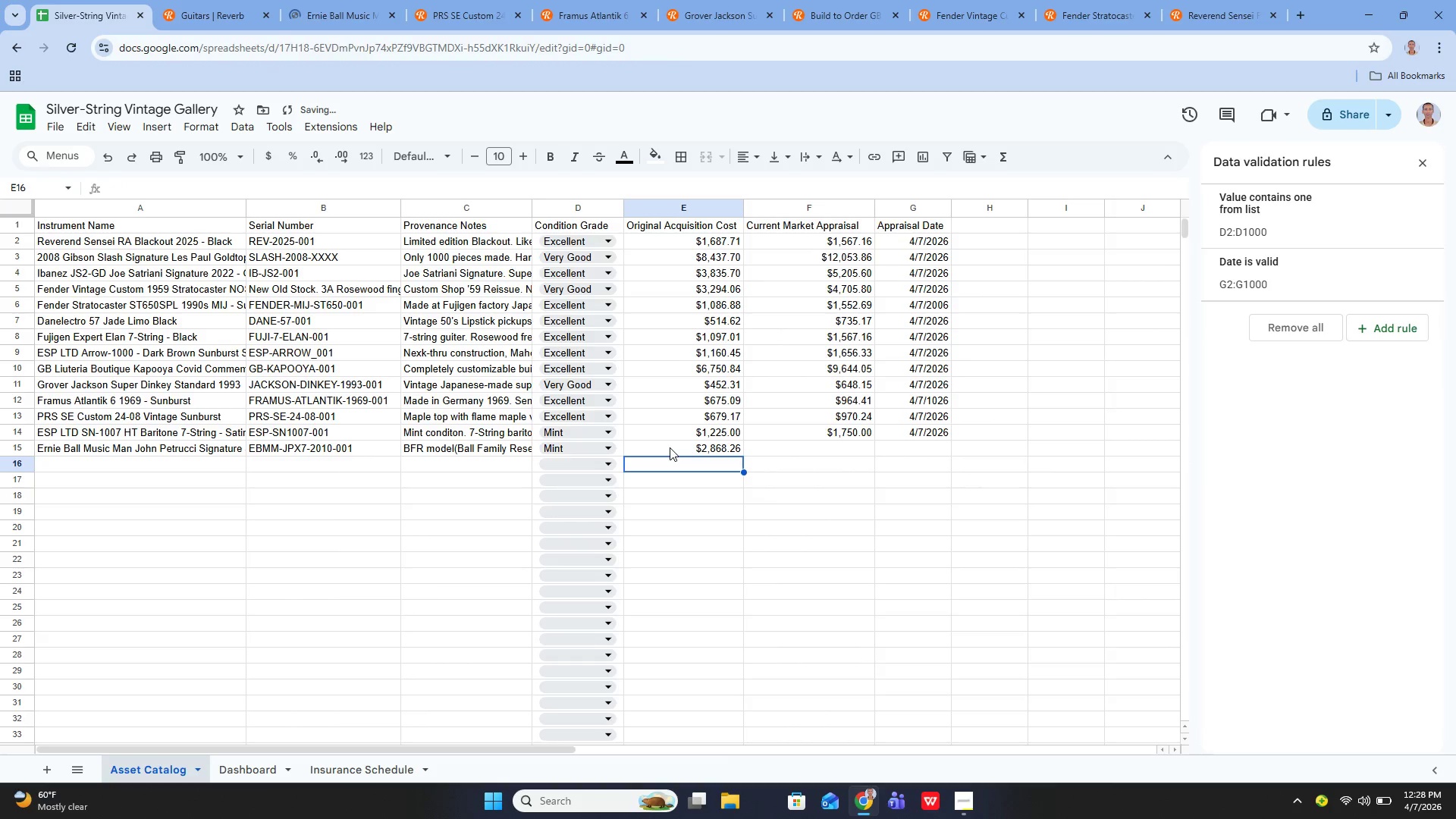 
left_click([784, 453])
 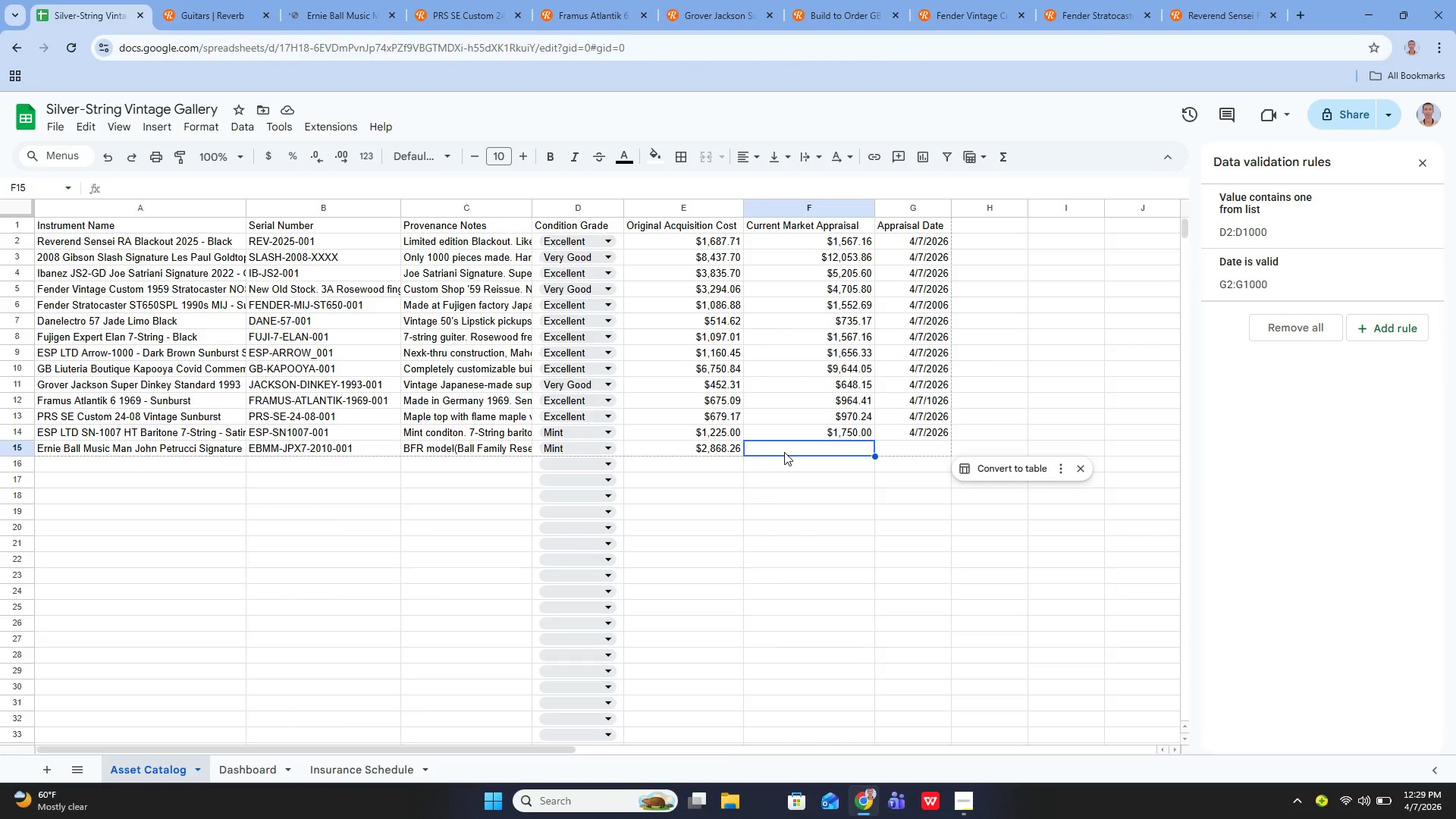 
key(Enter)
 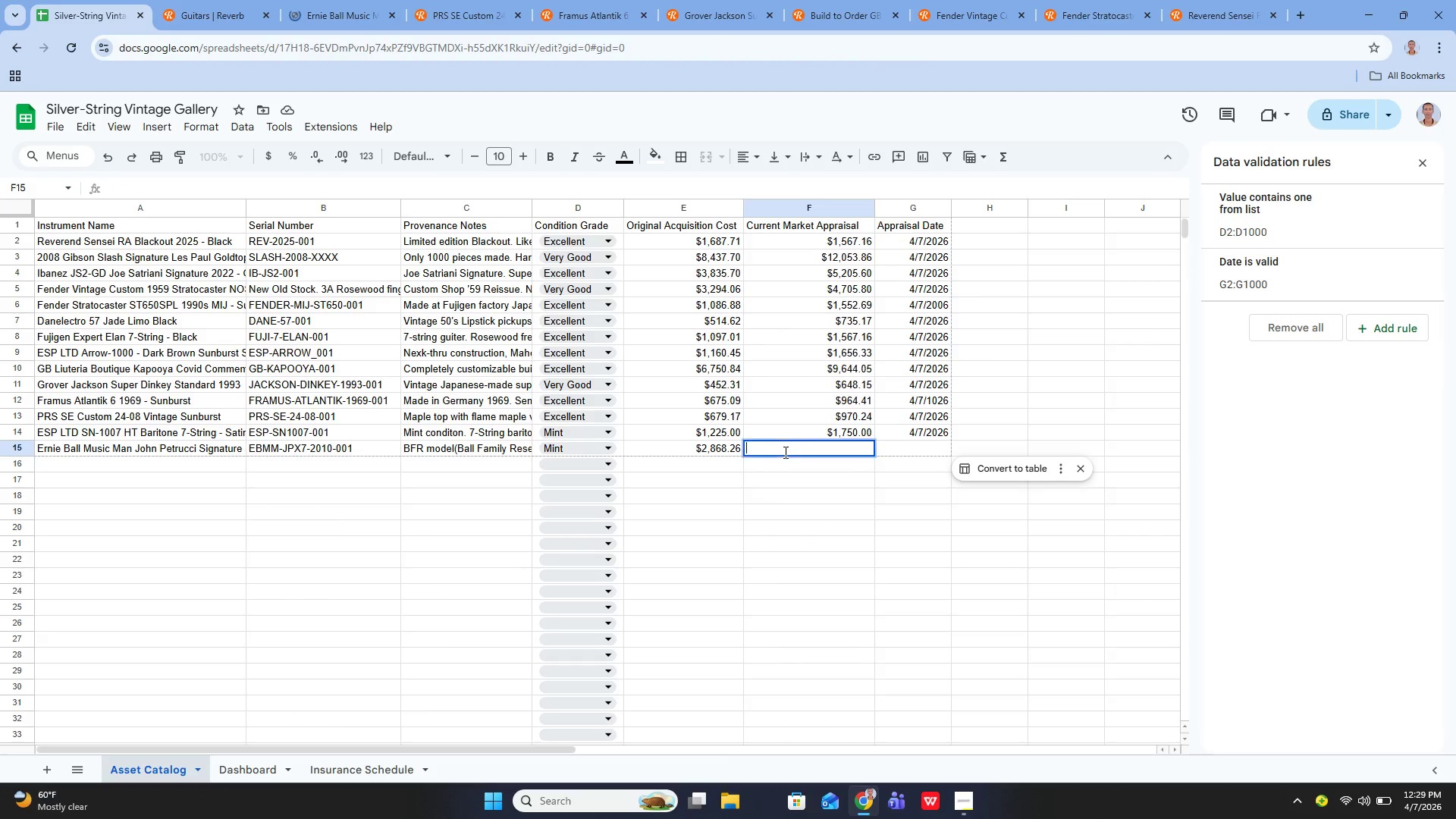 
type(4097.4)
key(Backspace)
type(52)
 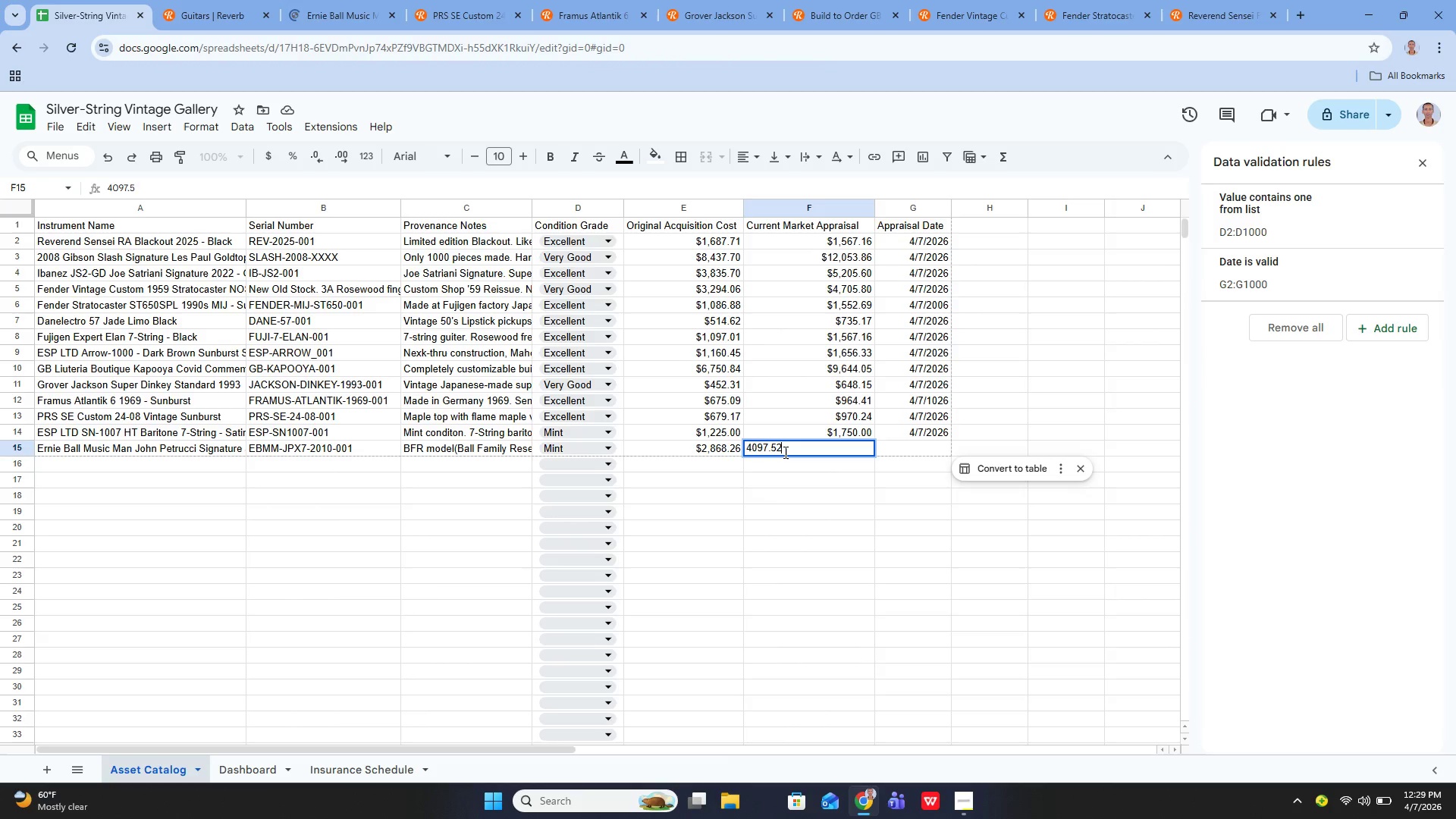 
key(Enter)
 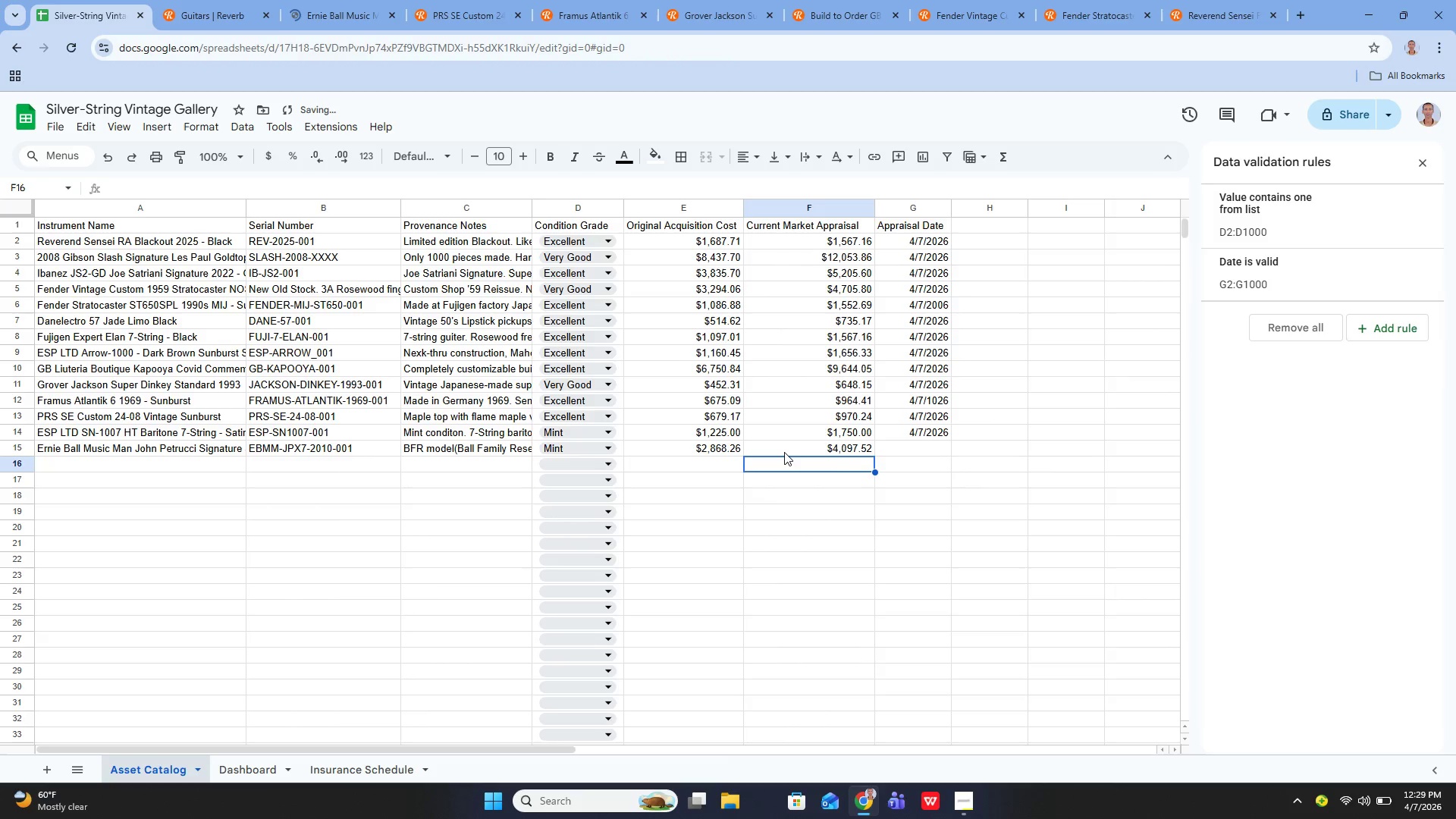 
key(ArrowUp)
 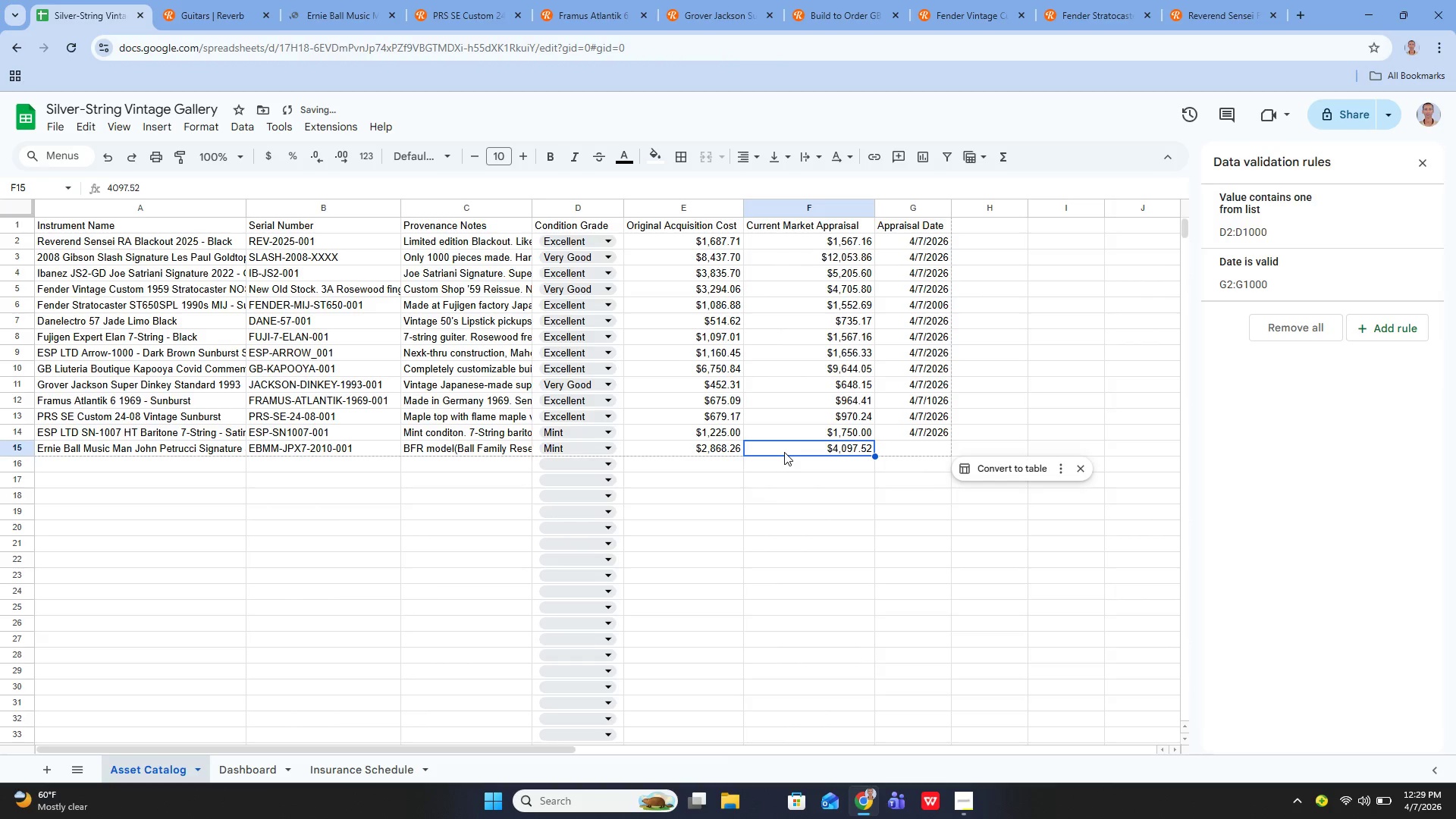 
key(ArrowRight)
 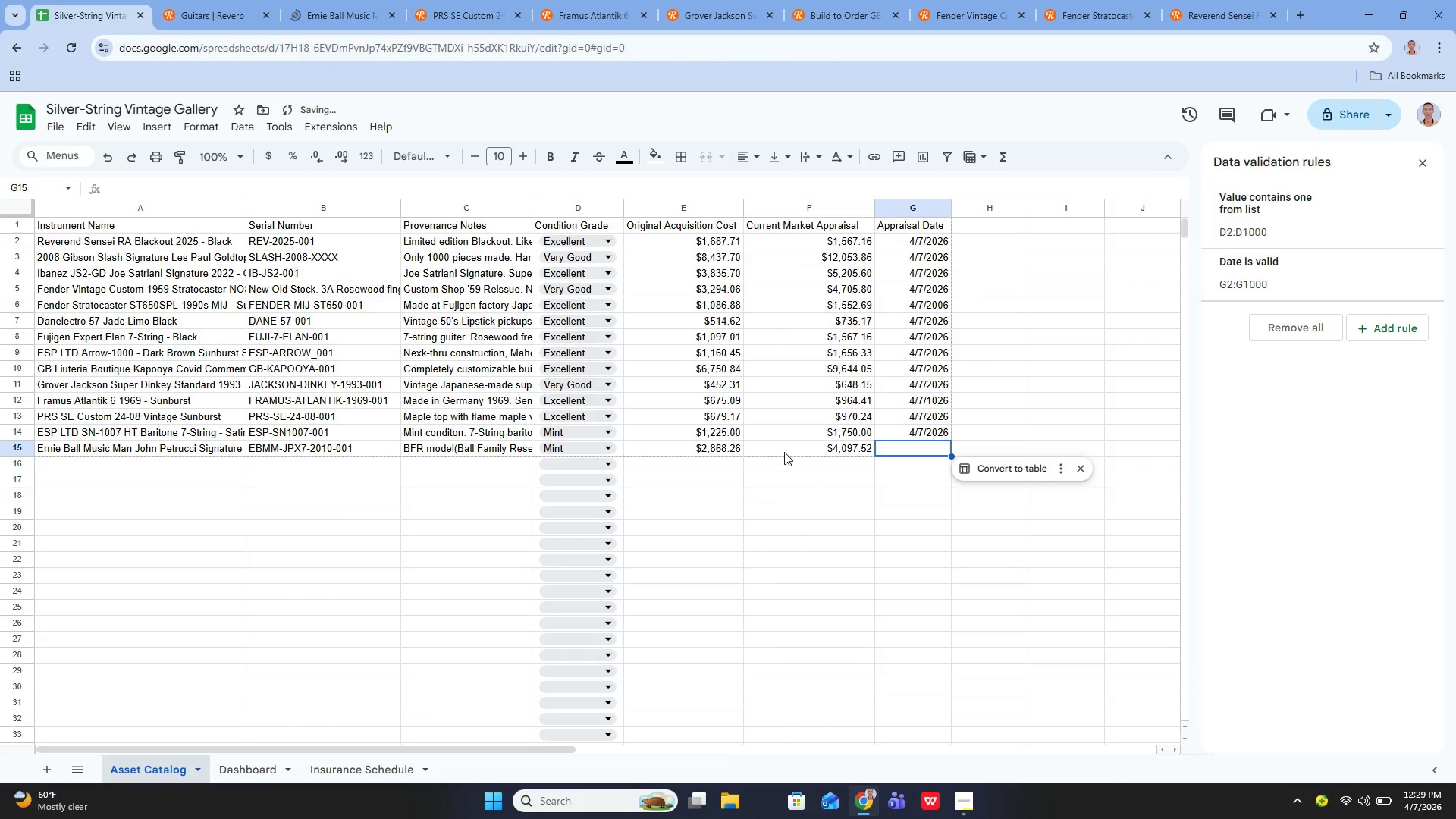 
key(Enter)
 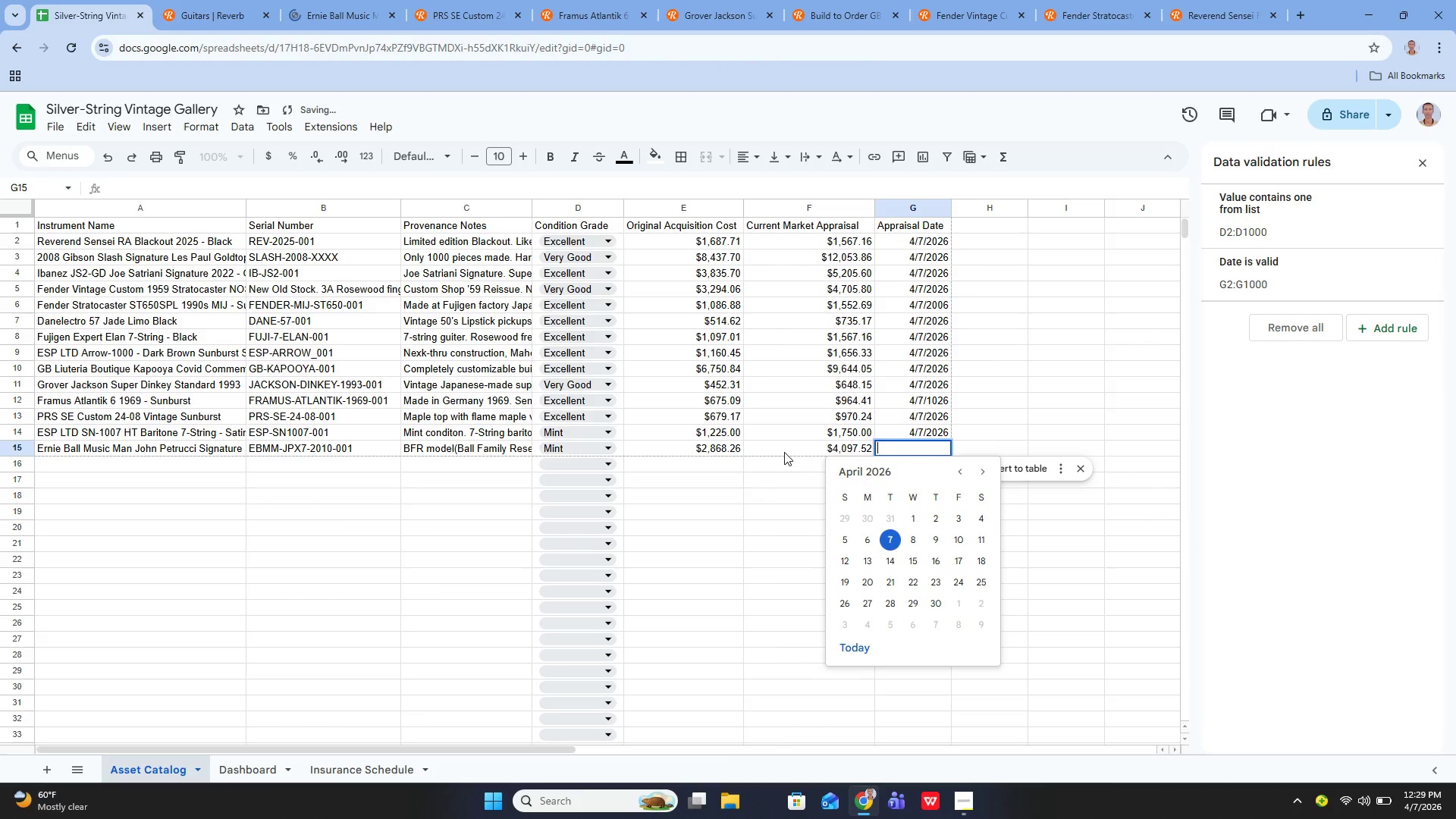 
type(4/7/2026)
 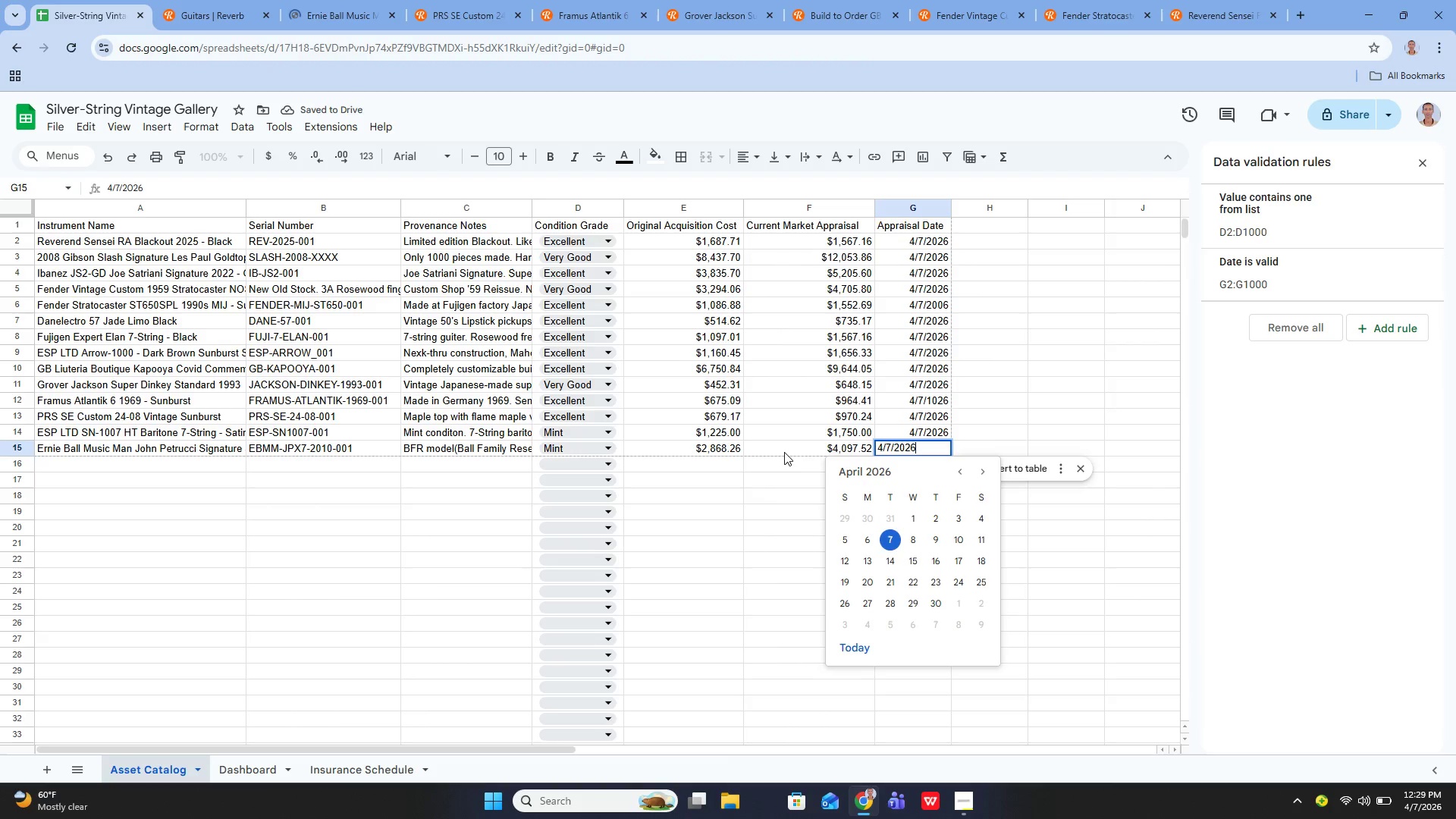 
key(Enter)
 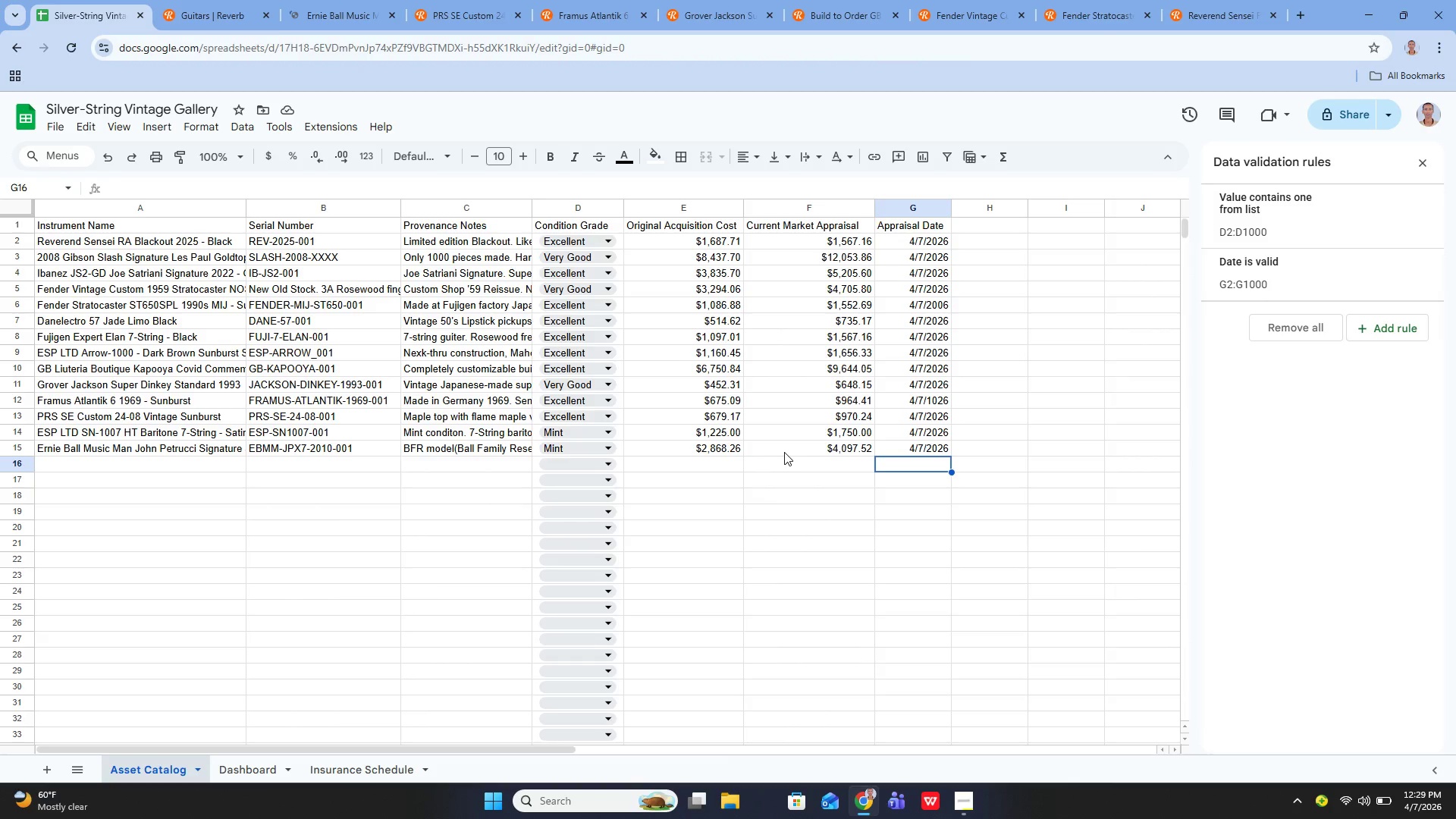 
wait(17.22)
 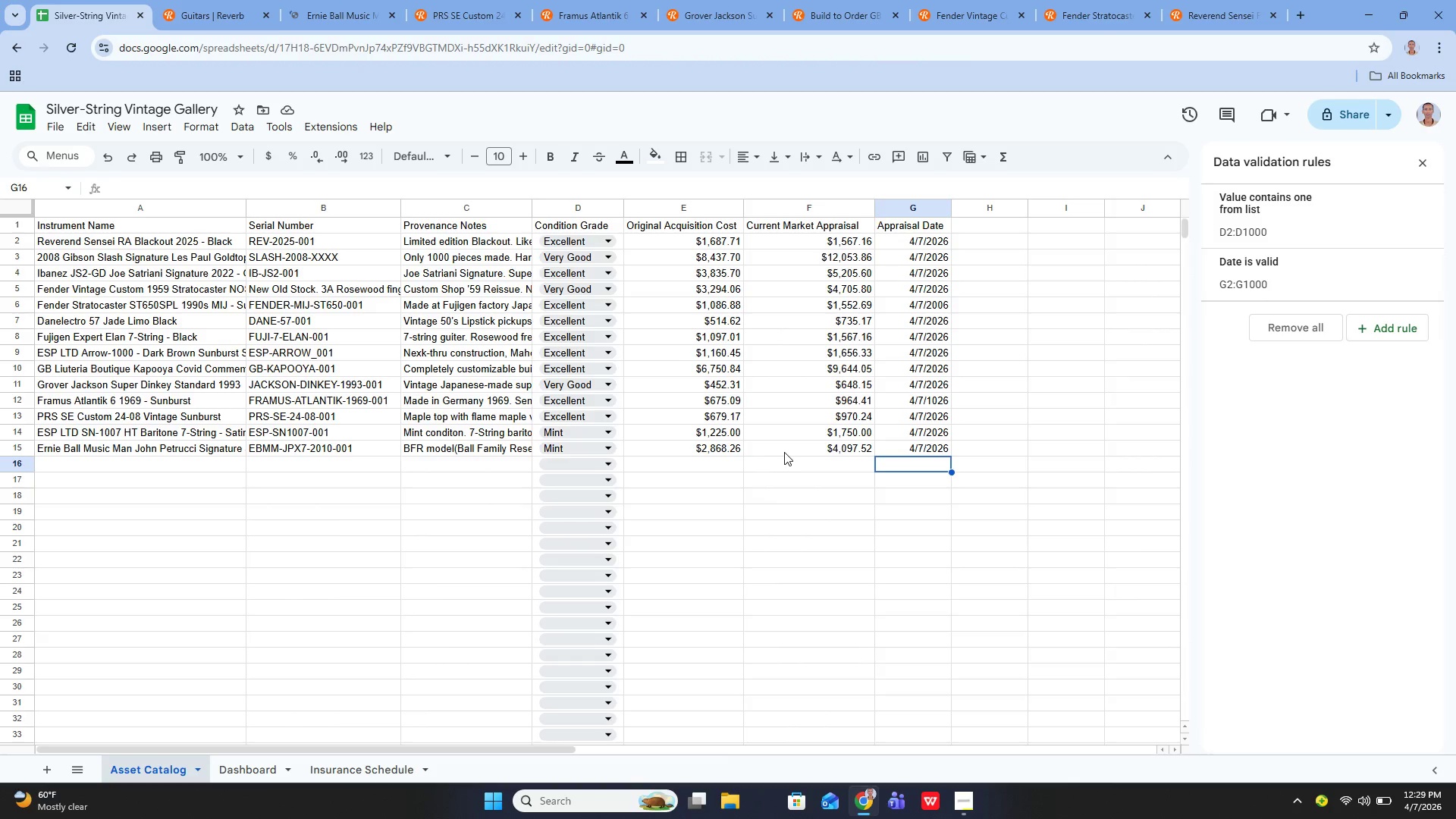 
left_click([168, 21])
 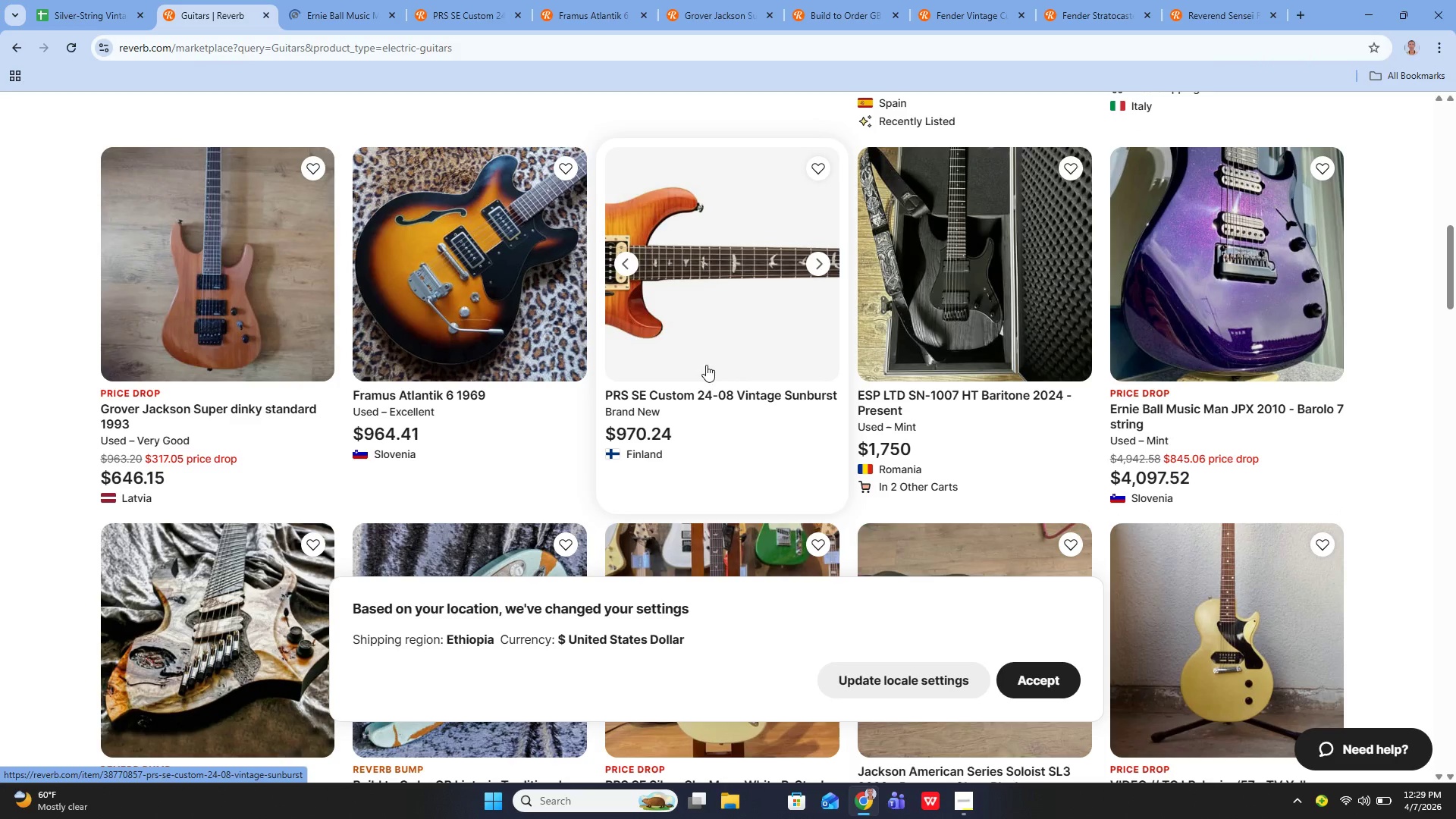 
scroll: coordinate [643, 325], scroll_direction: down, amount: 5.0
 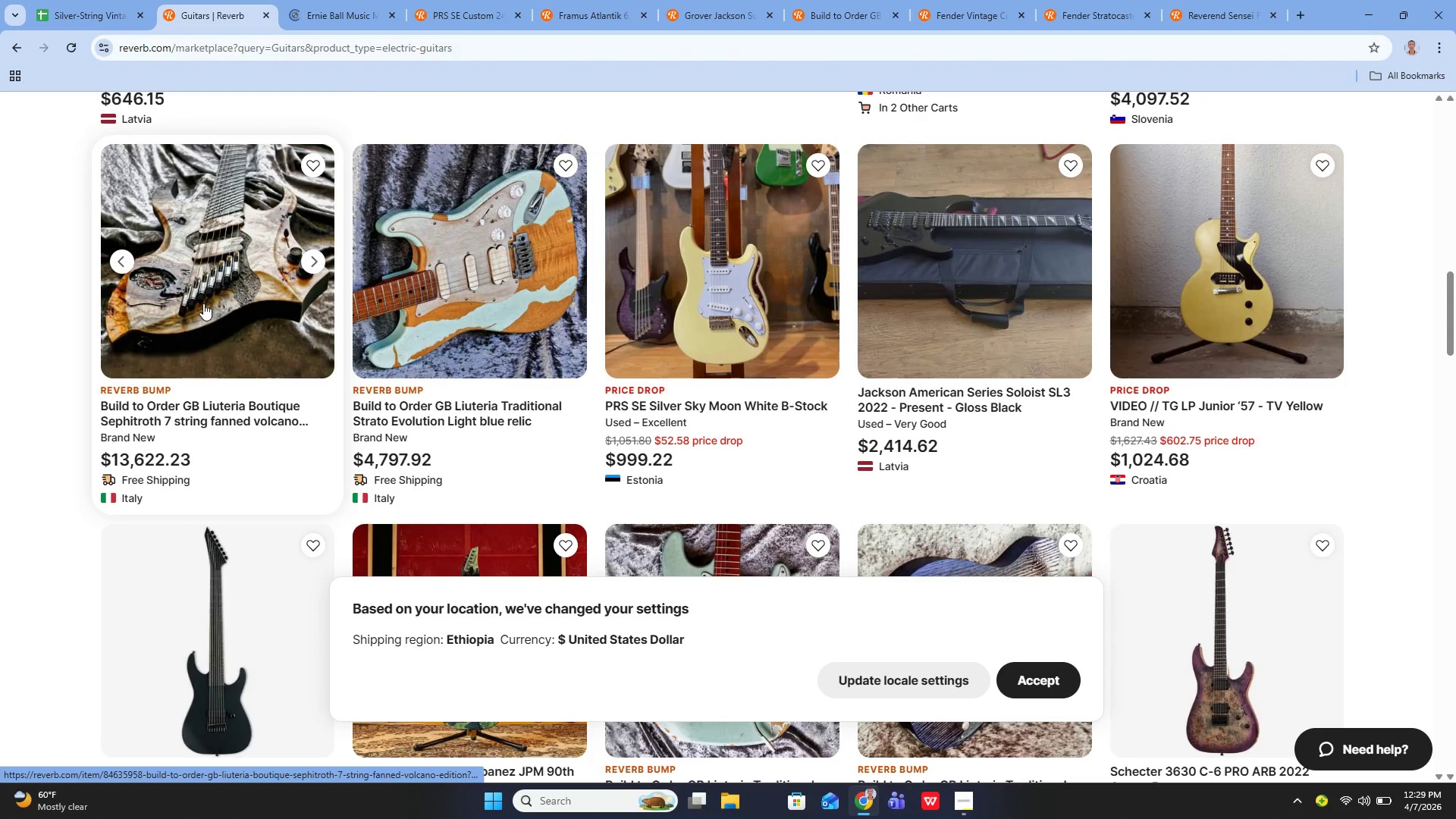 
left_click([203, 303])
 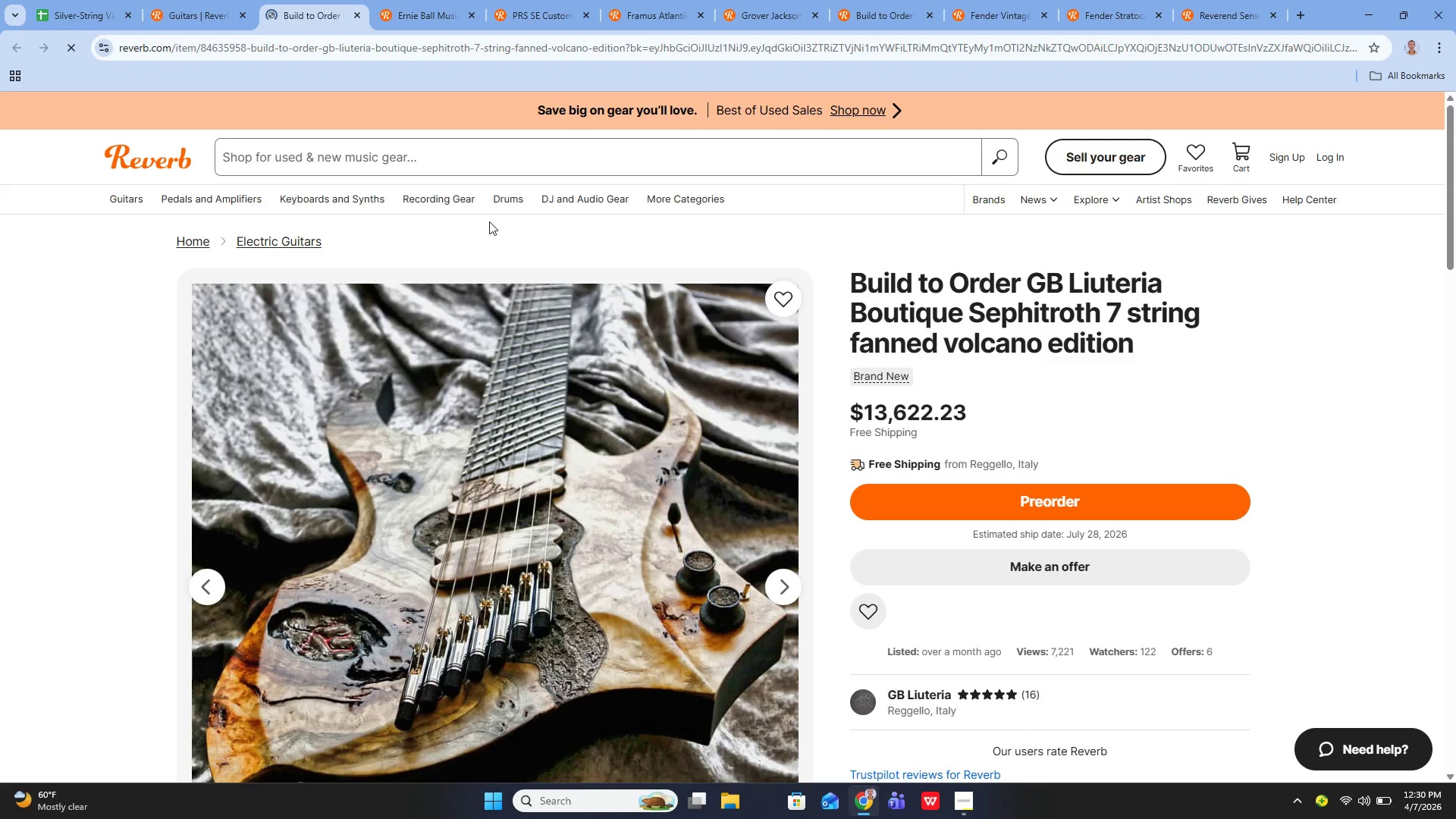 
wait(35.34)
 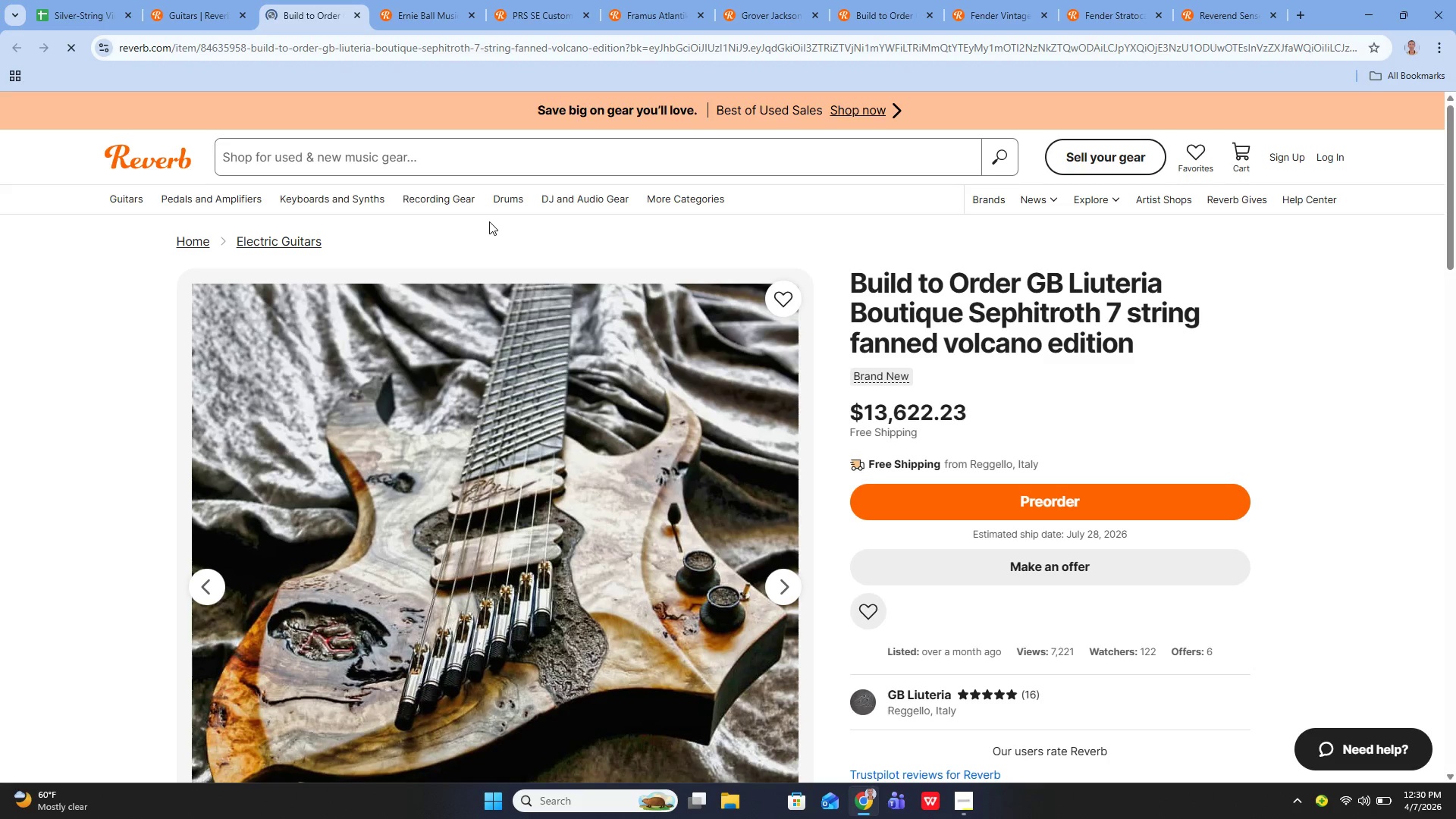 
left_click([502, 658])
 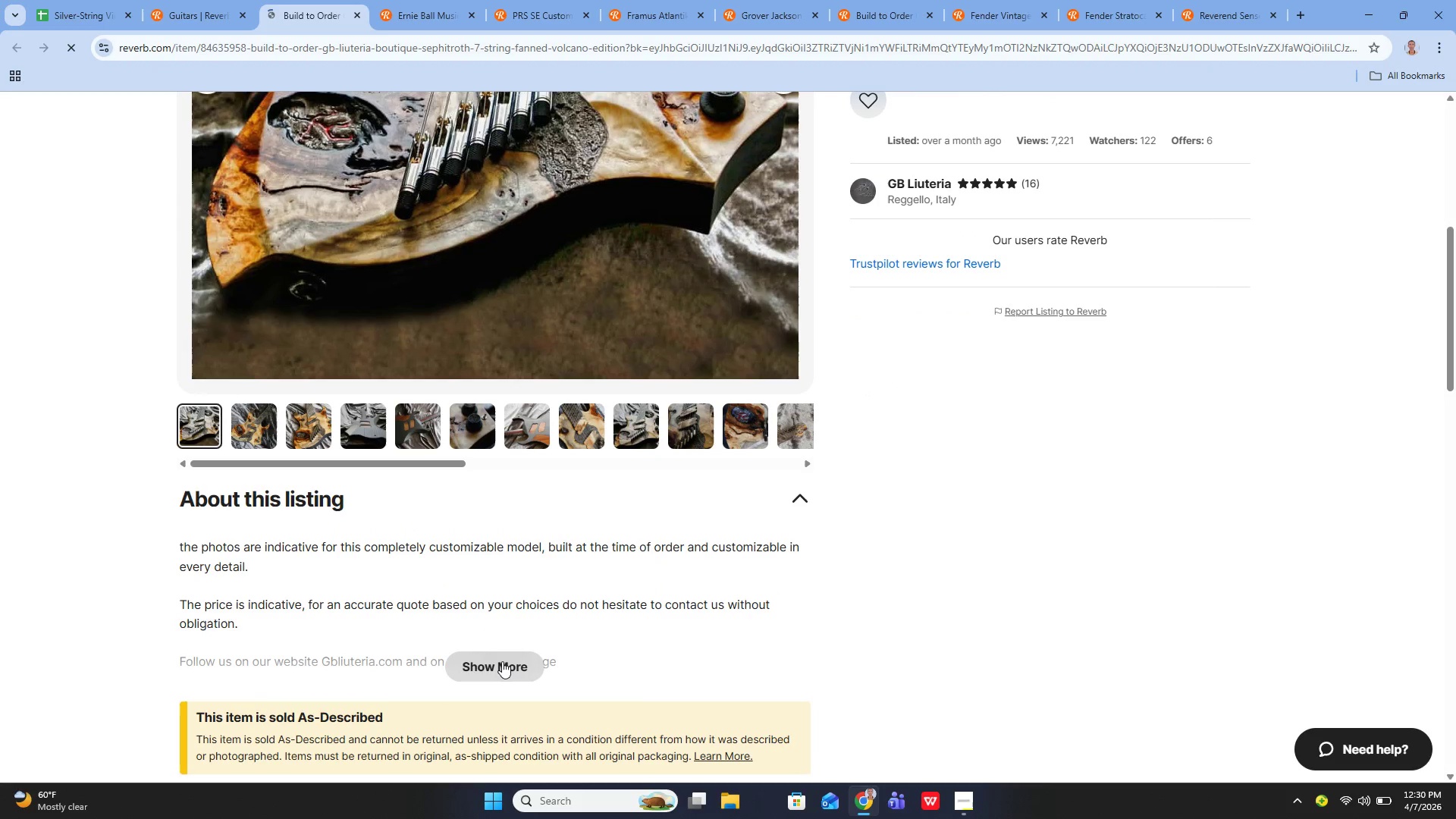 
left_click([502, 663])
 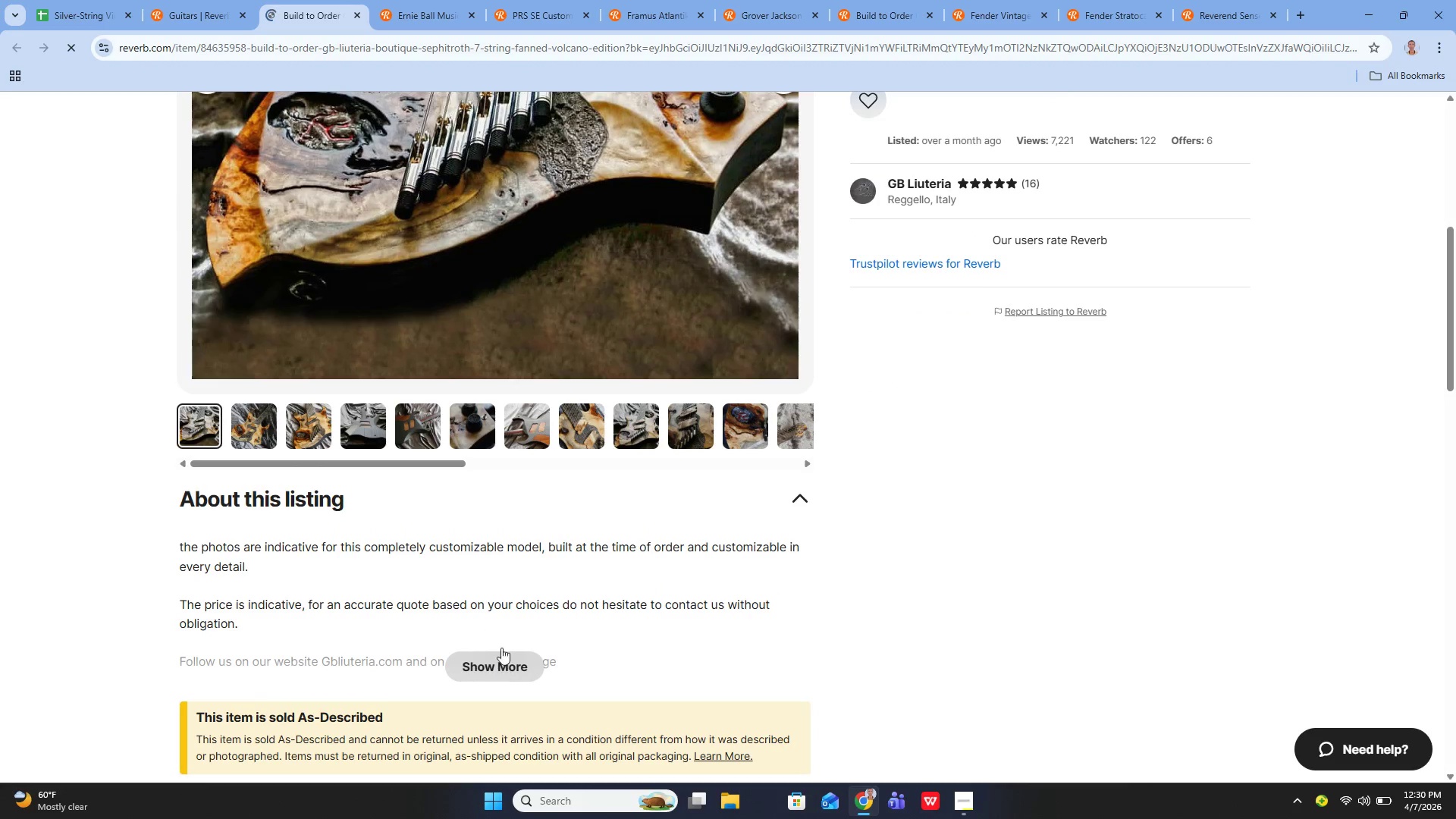 
mouse_move([511, 561])
 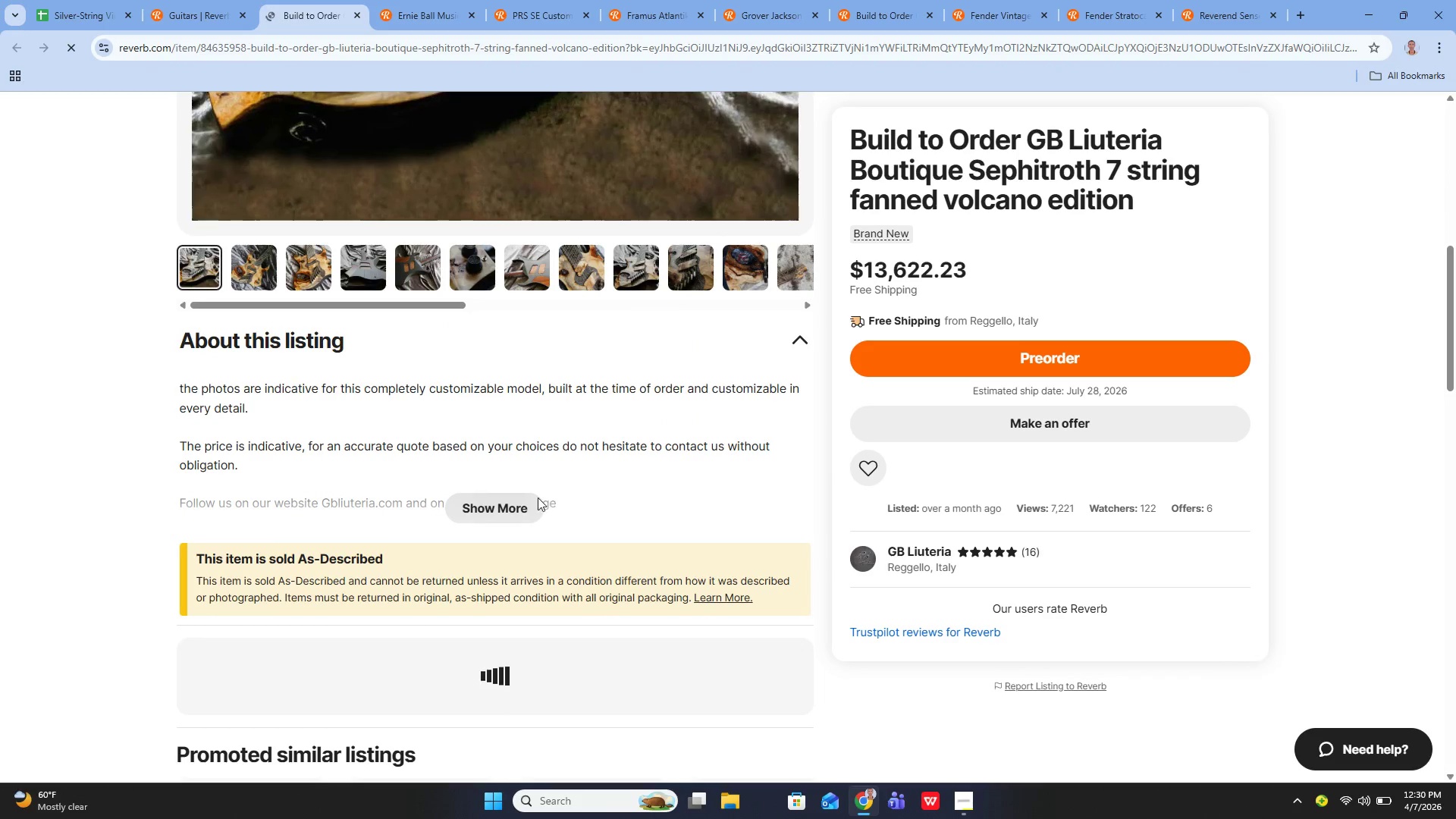 
left_click([523, 505])
 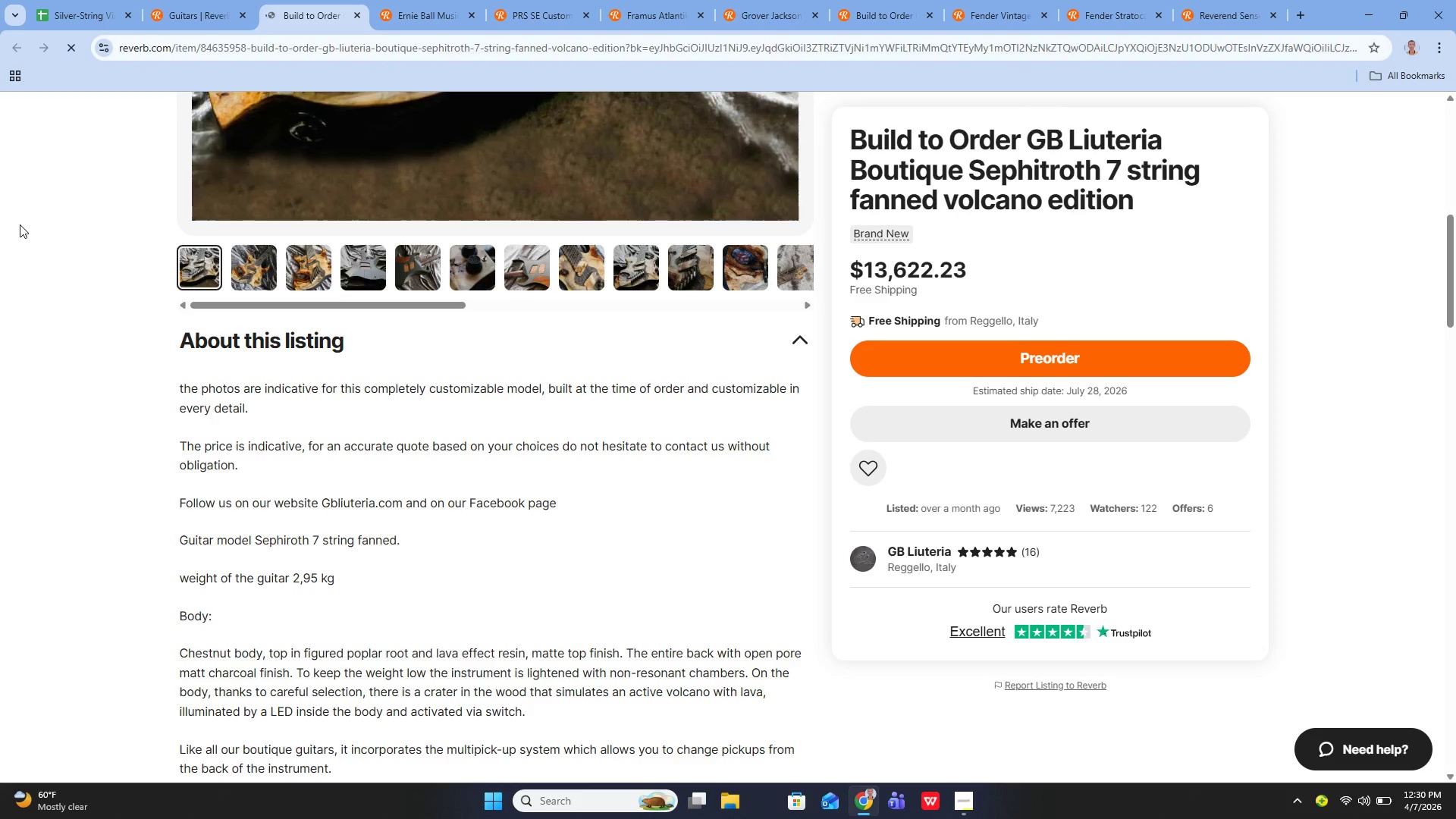 
wait(36.39)
 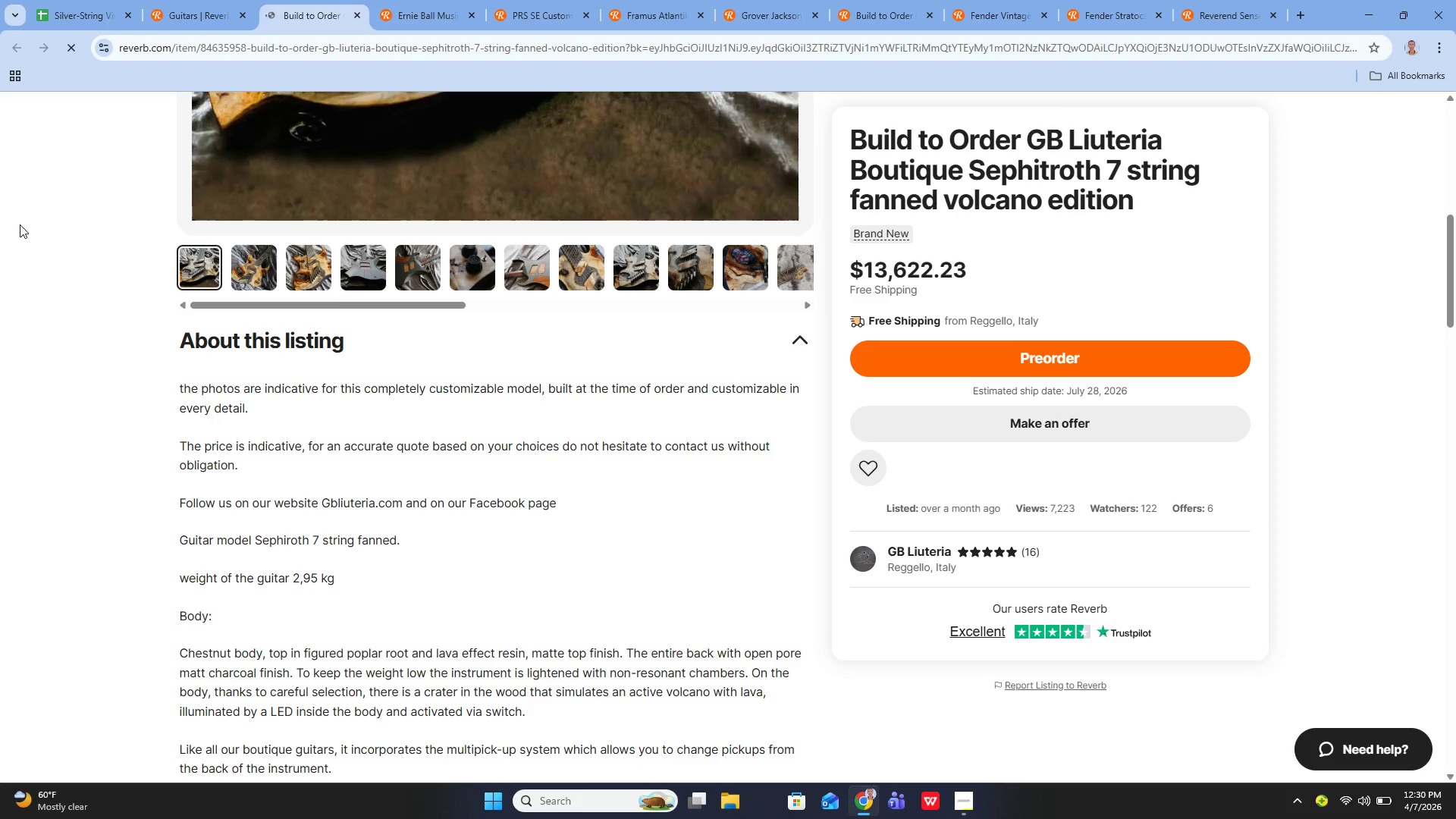 
left_click([497, 491])
 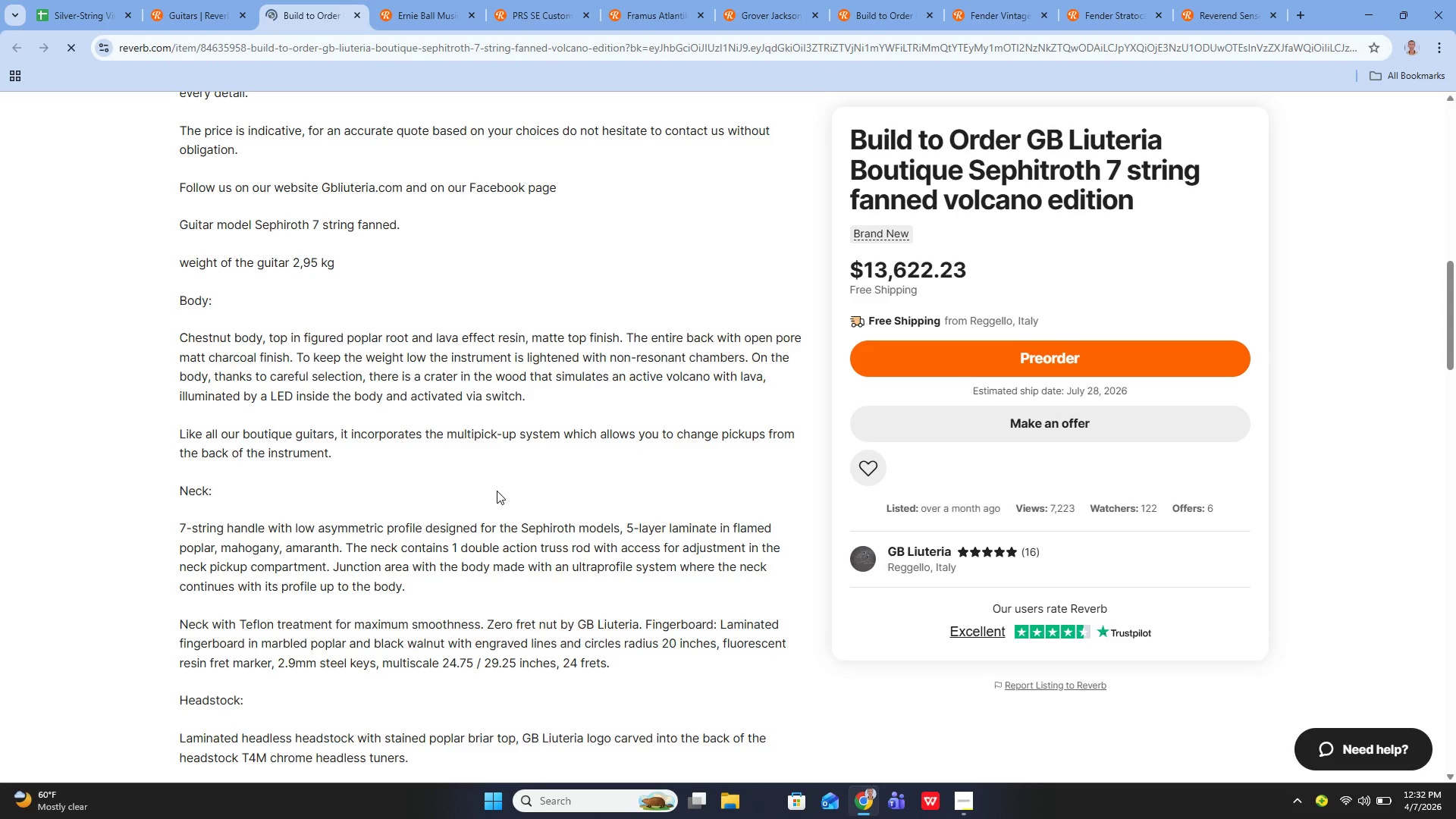 
wait(81.84)
 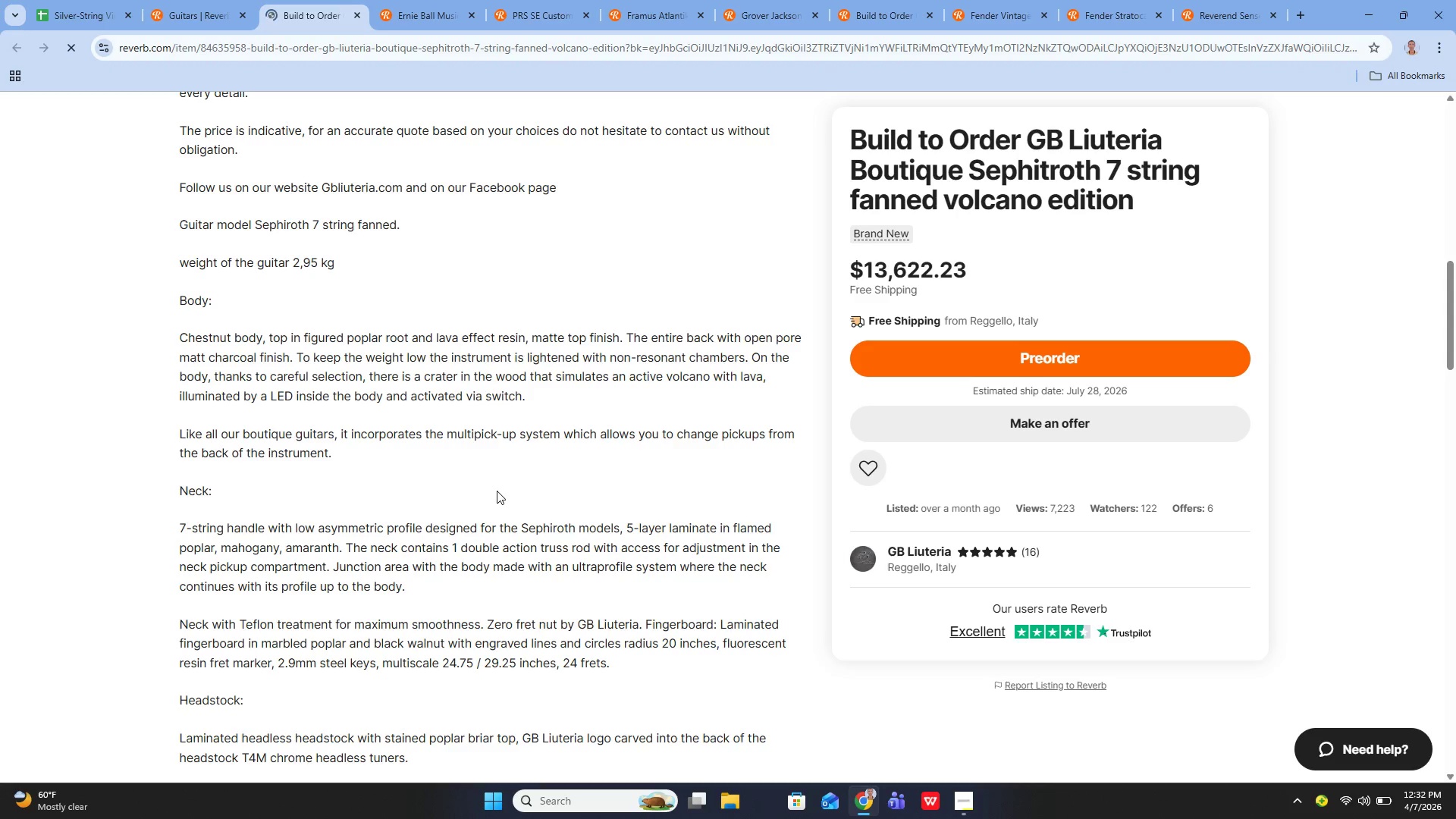 
left_click([202, 22])
 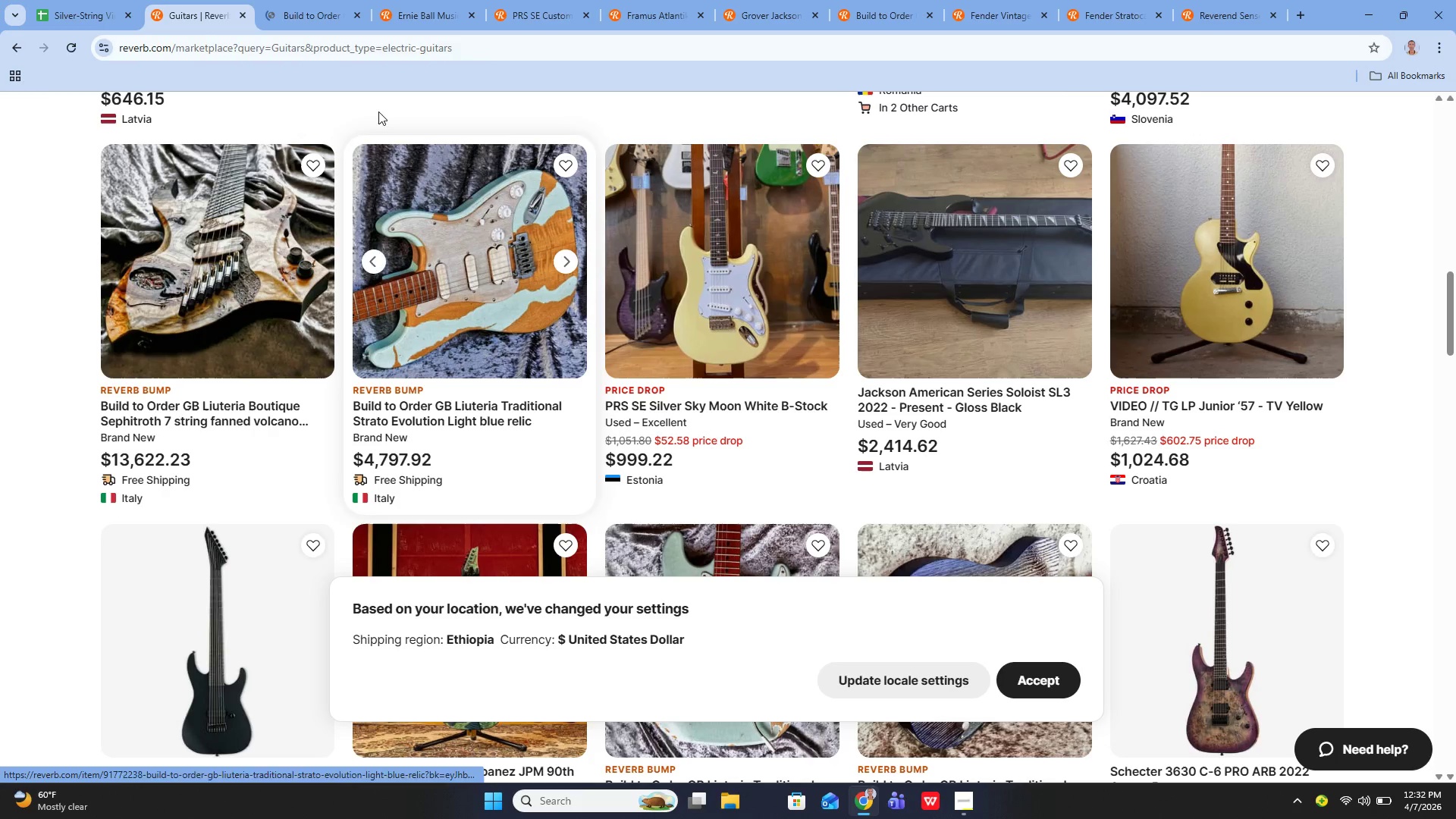 
mouse_move([431, 268])
 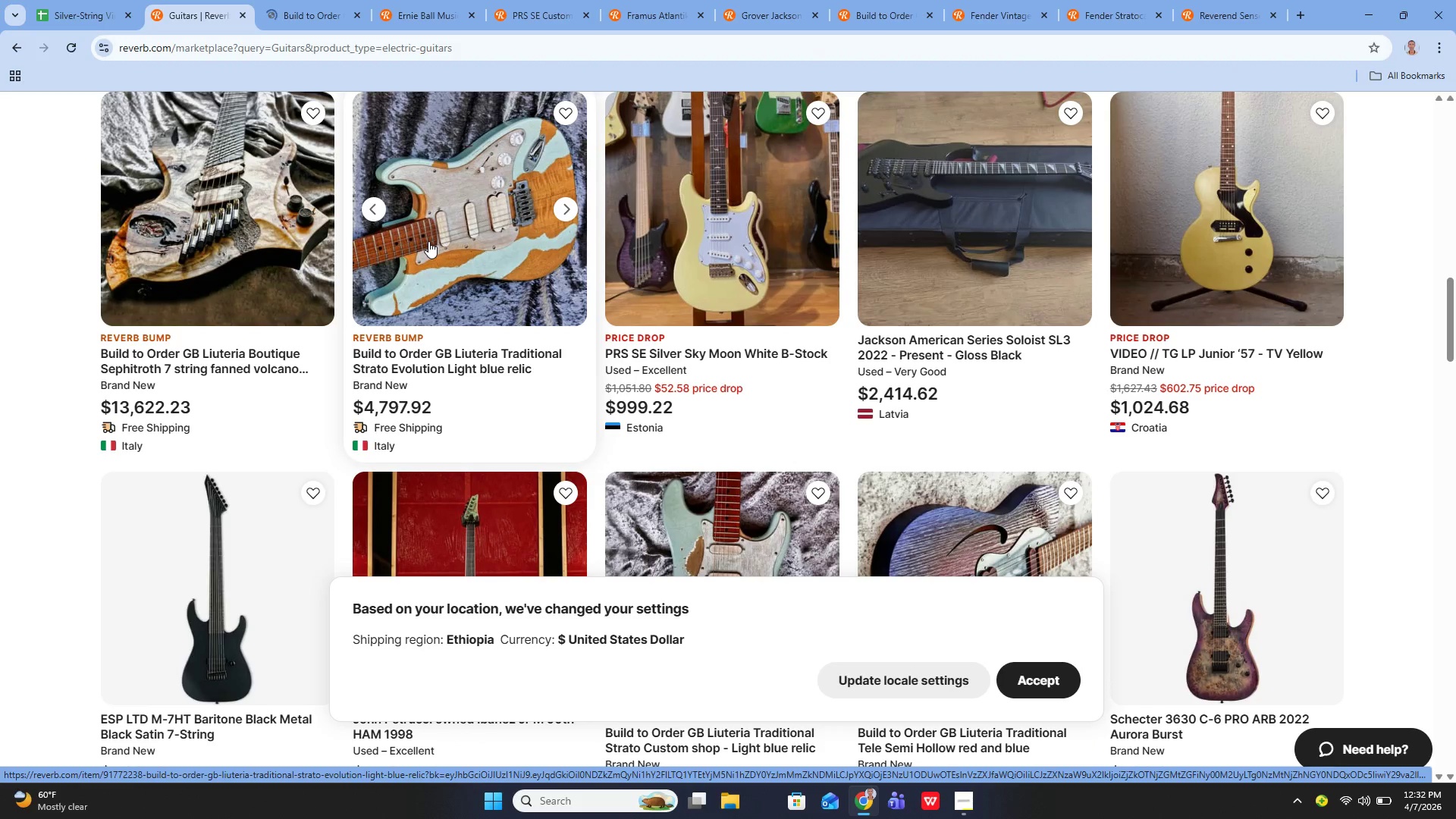 
left_click([428, 241])
 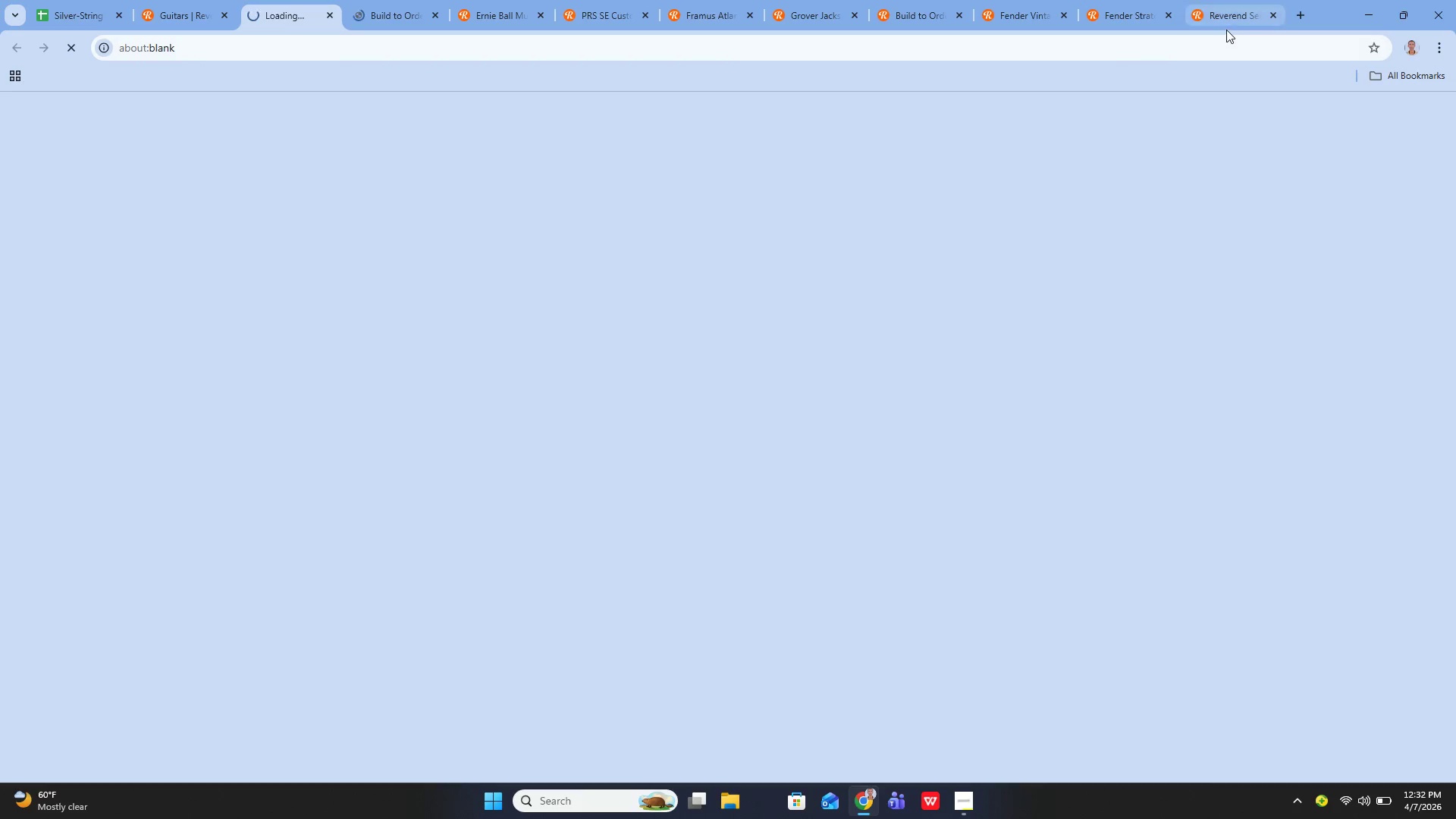 
left_click([1272, 8])
 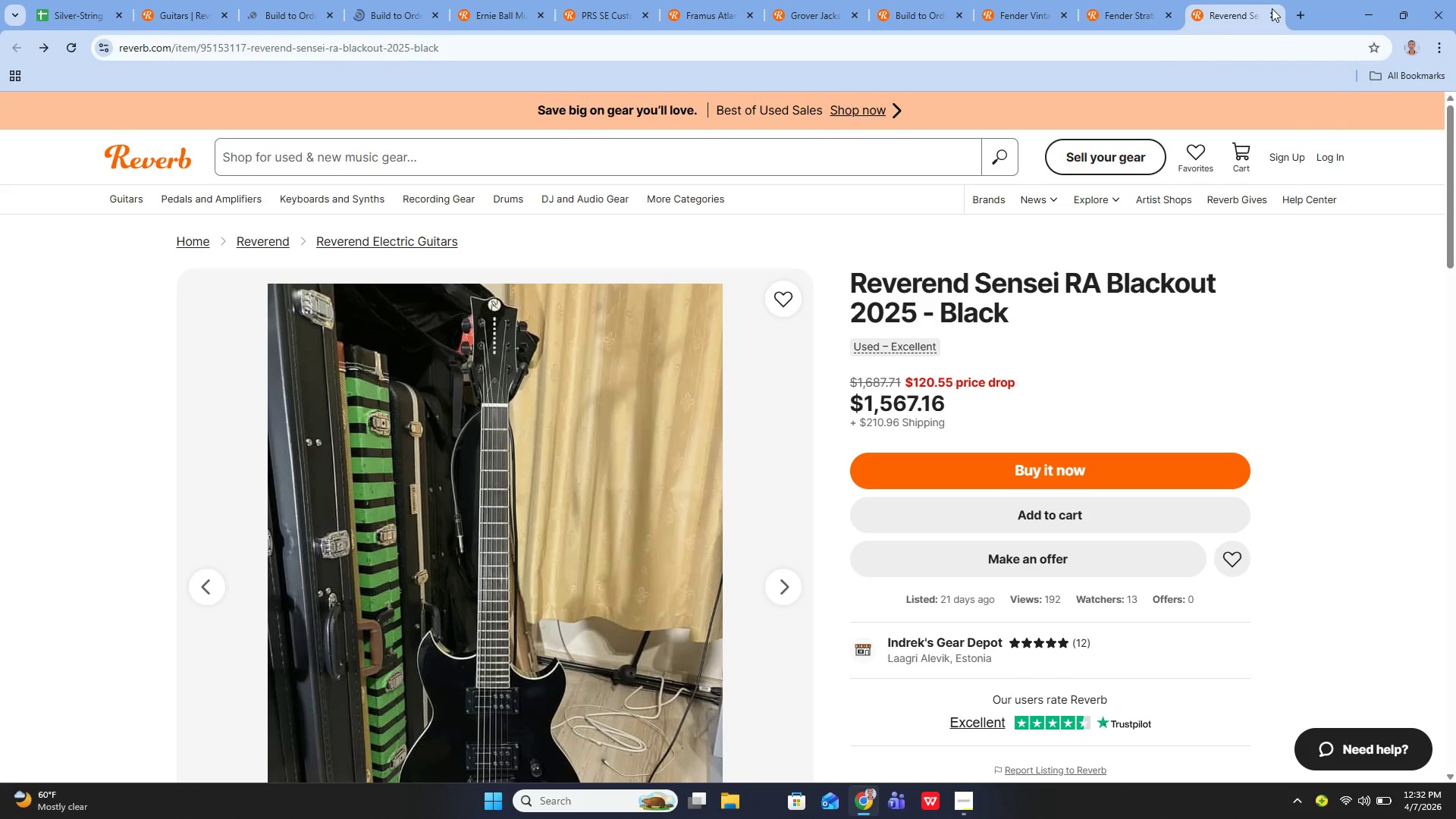 
left_click([1272, 11])
 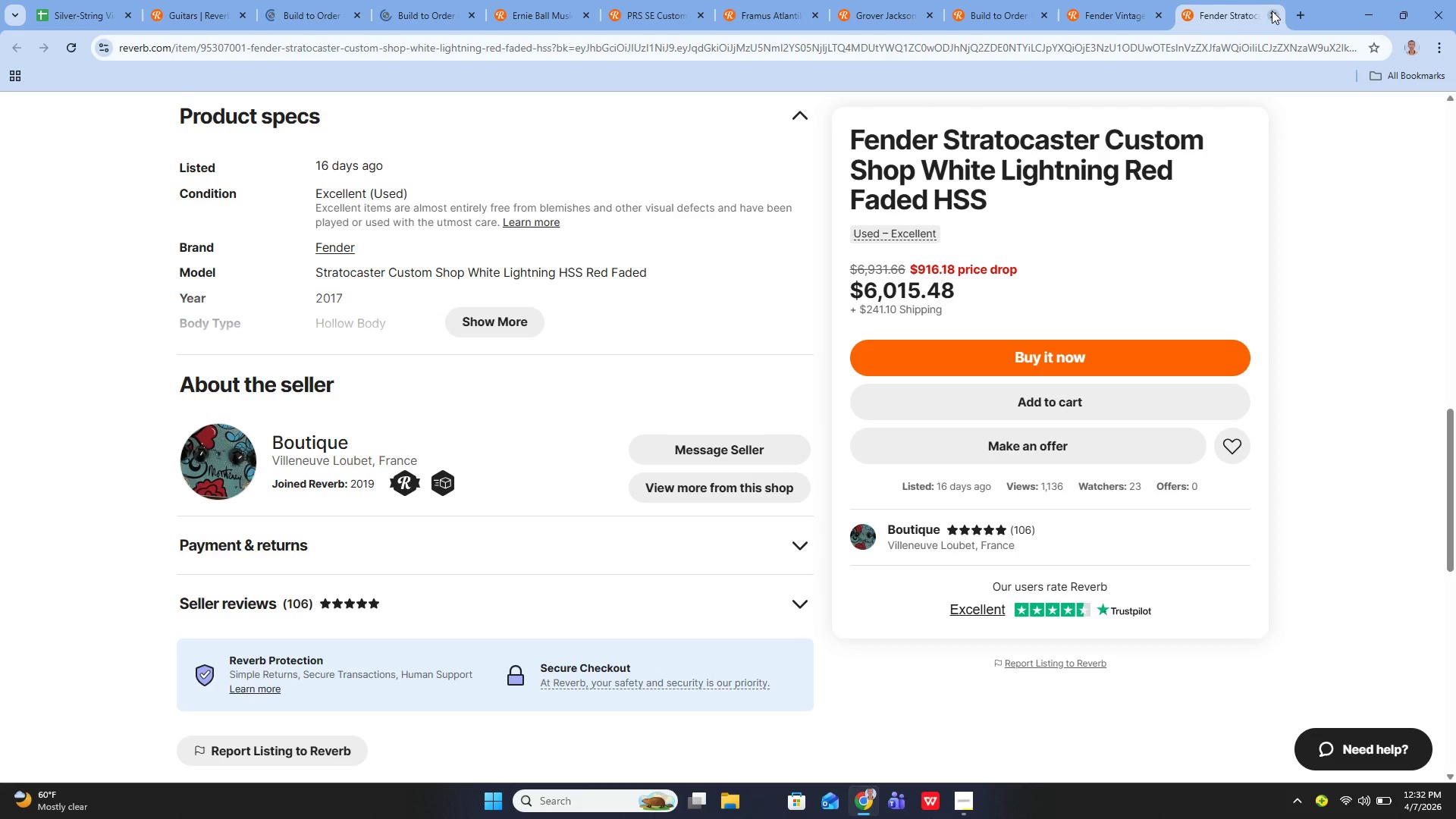 
left_click([1272, 11])
 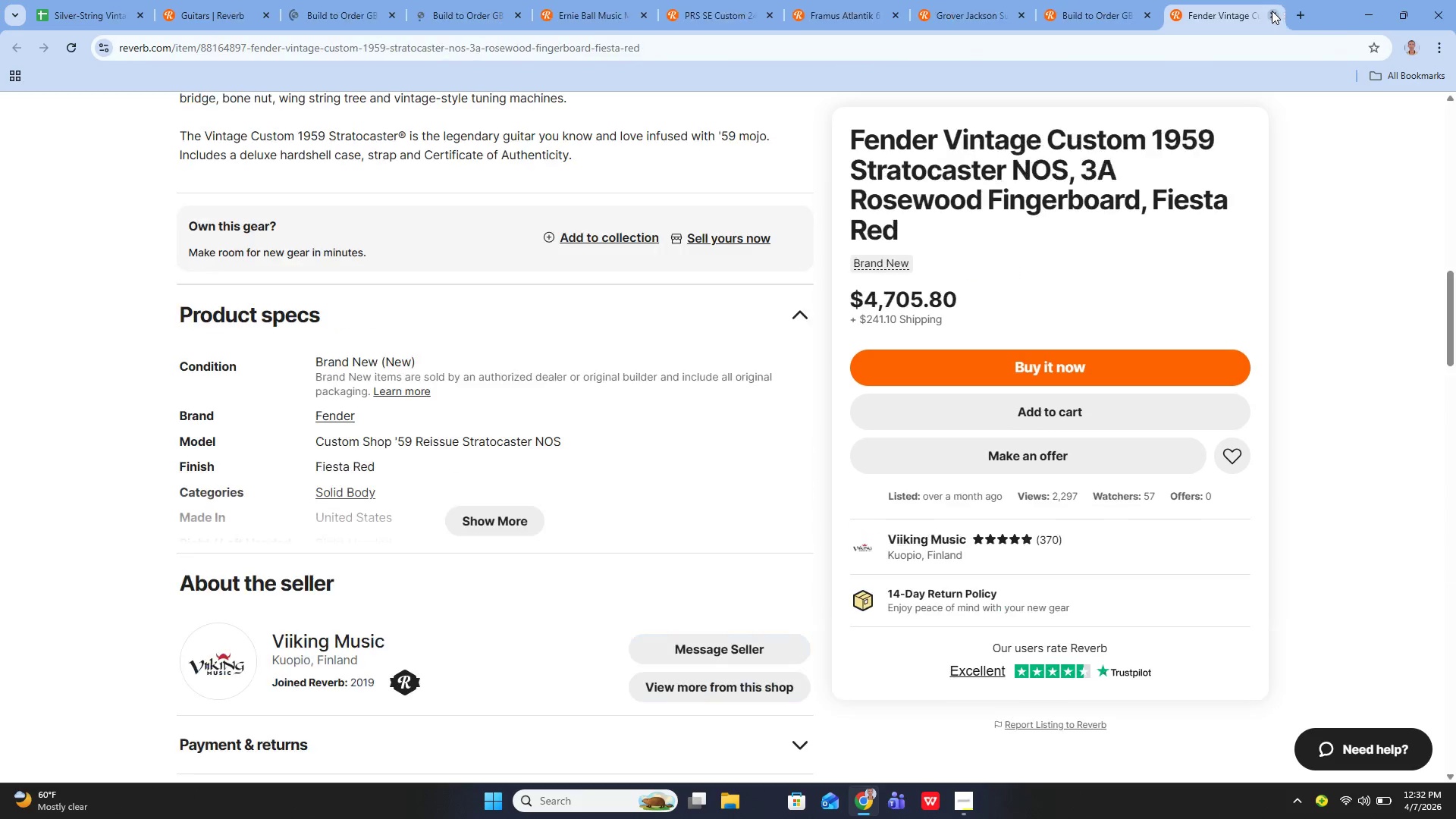 
left_click([1272, 11])
 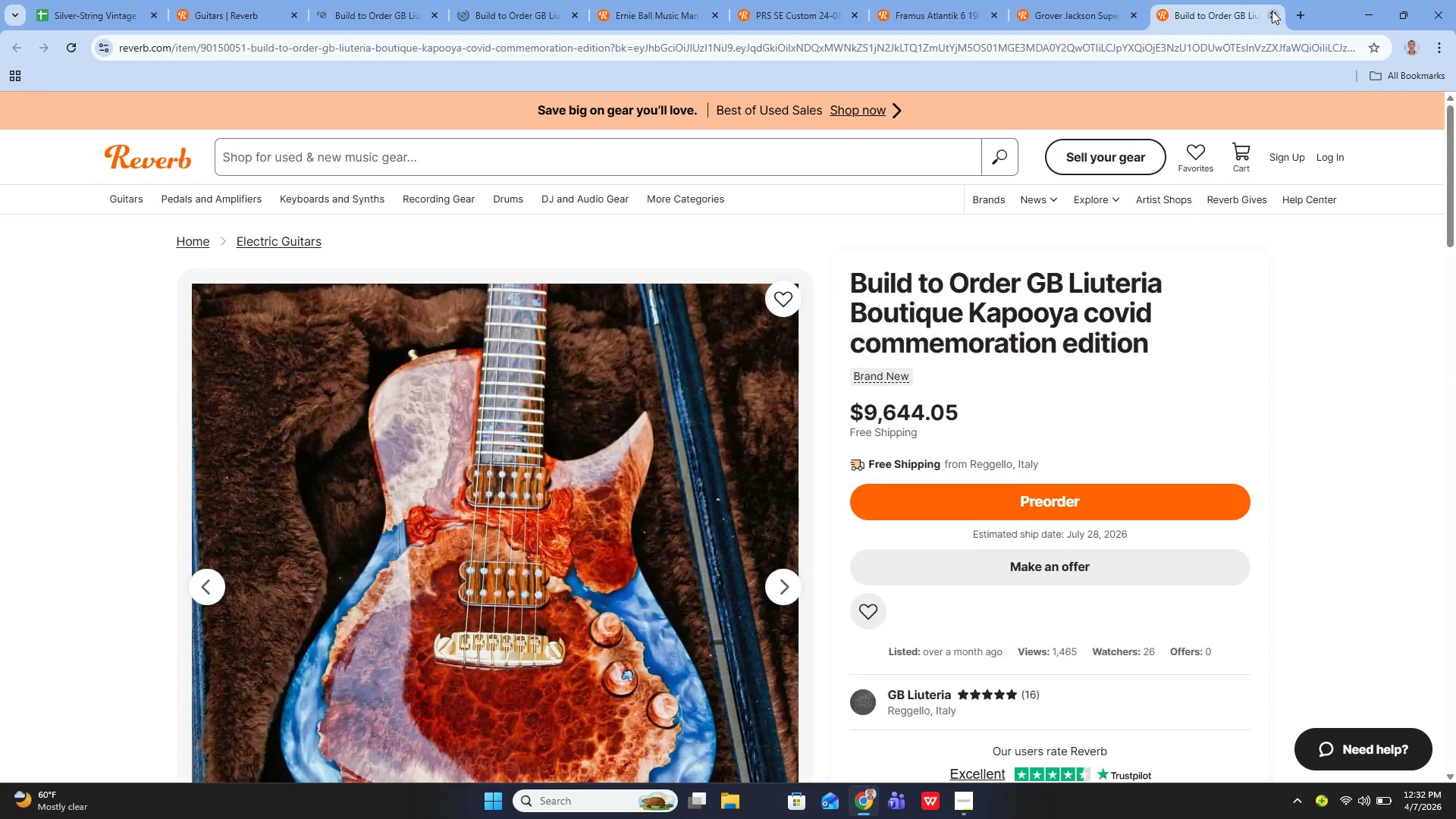 
left_click([1272, 11])
 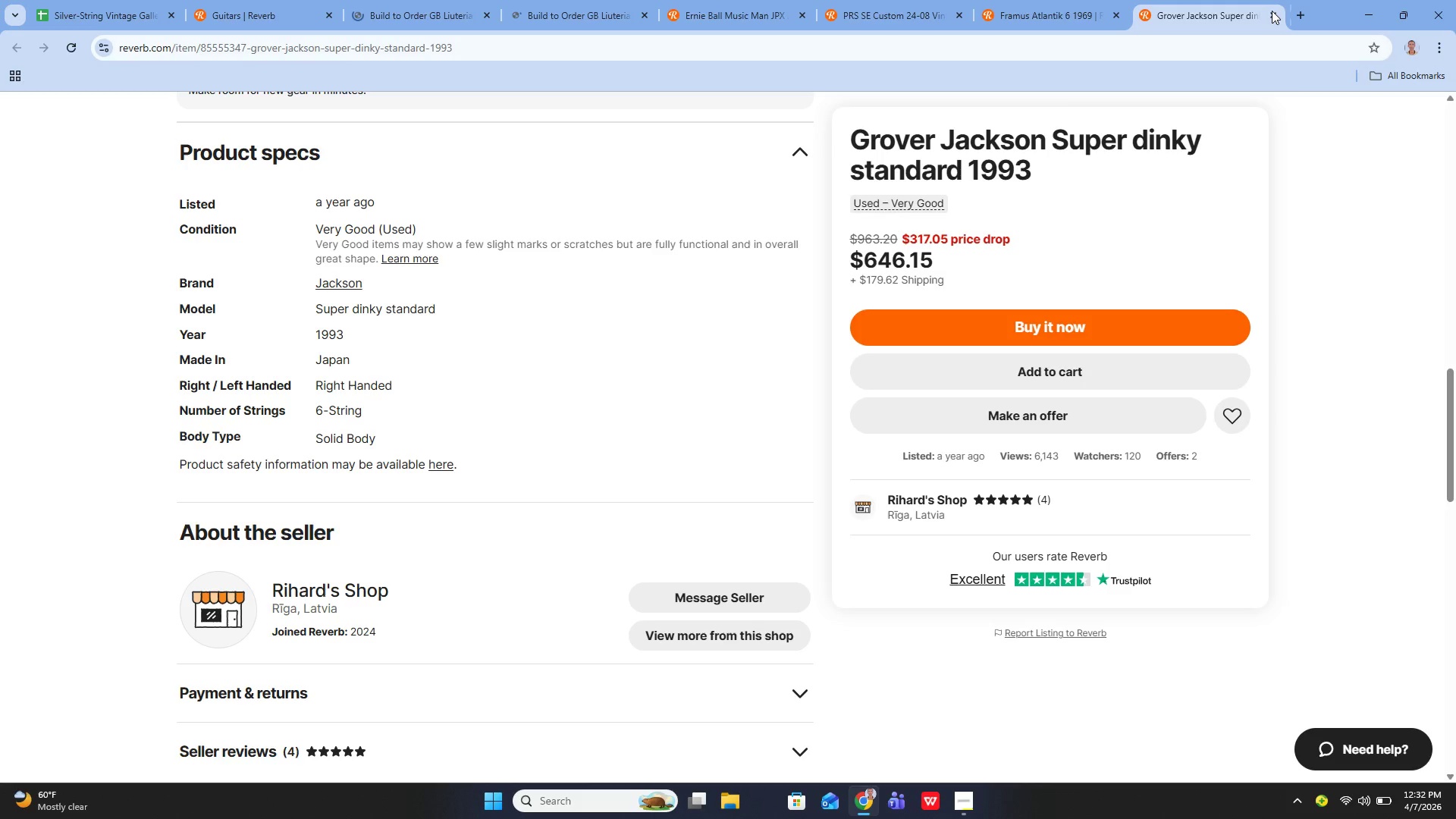 
left_click([1272, 11])
 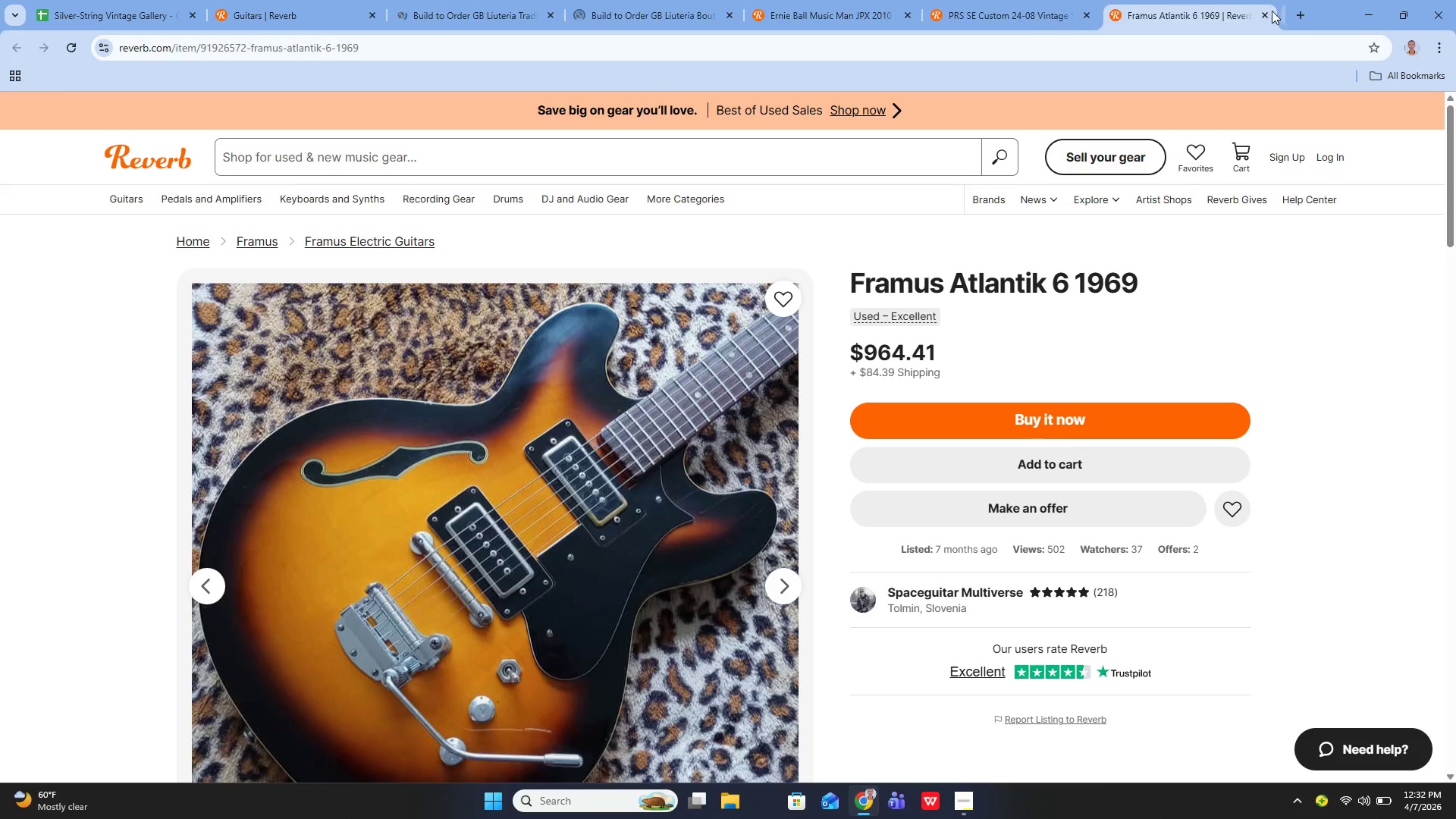 
left_click([1272, 11])
 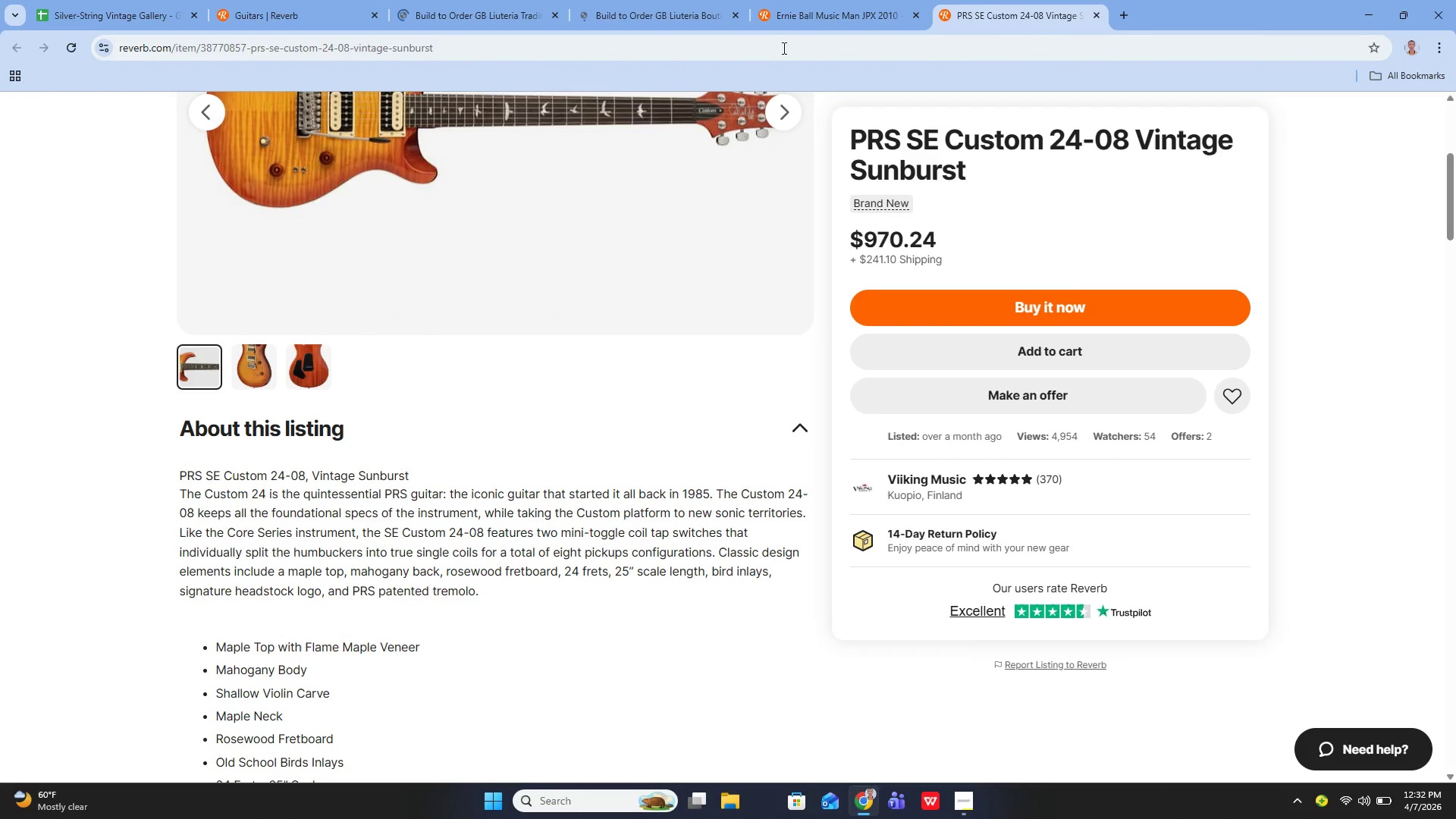 
left_click([683, 25])
 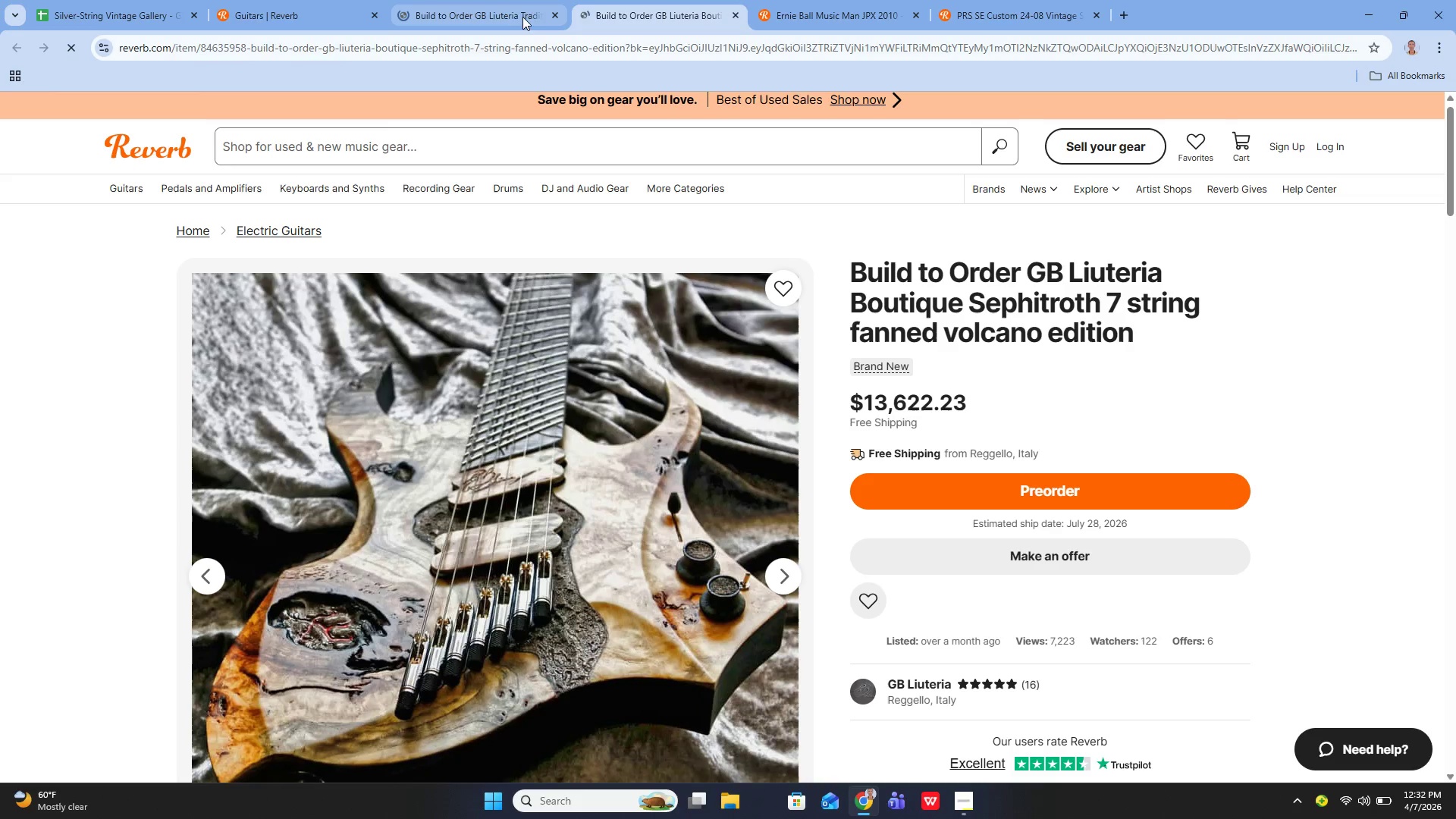 
left_click([508, 15])
 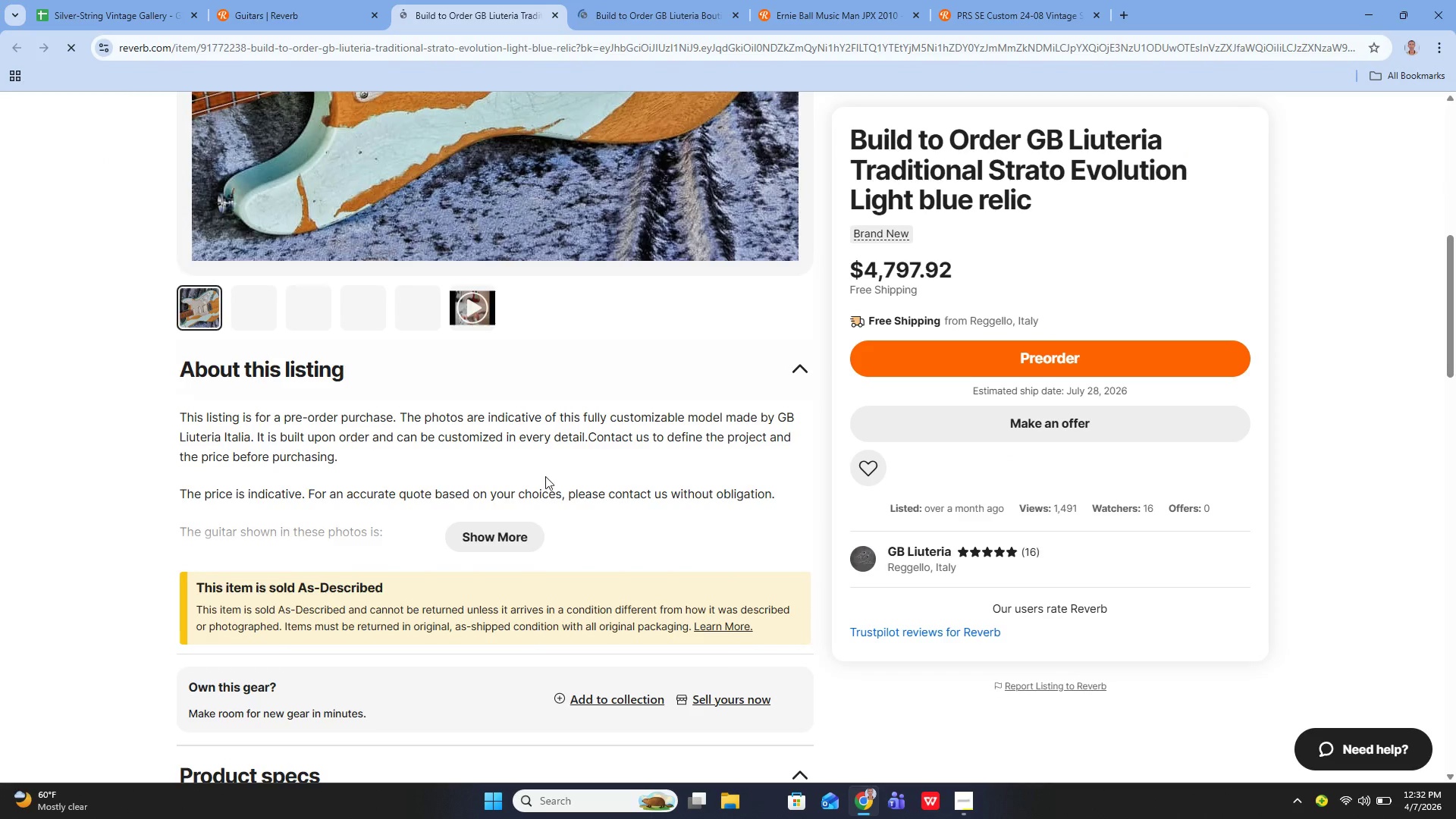 
left_click([508, 552])
 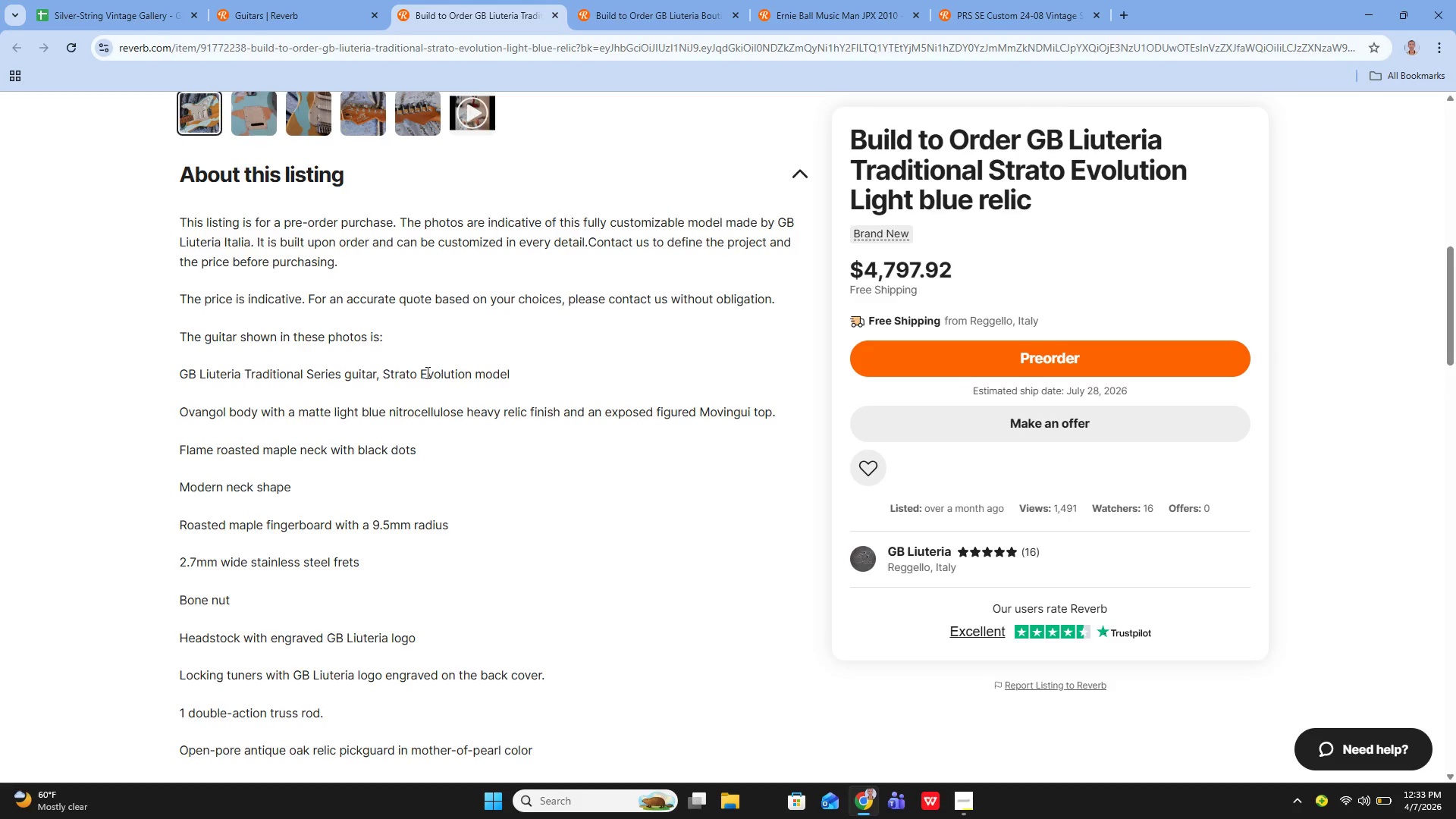 
wait(51.8)
 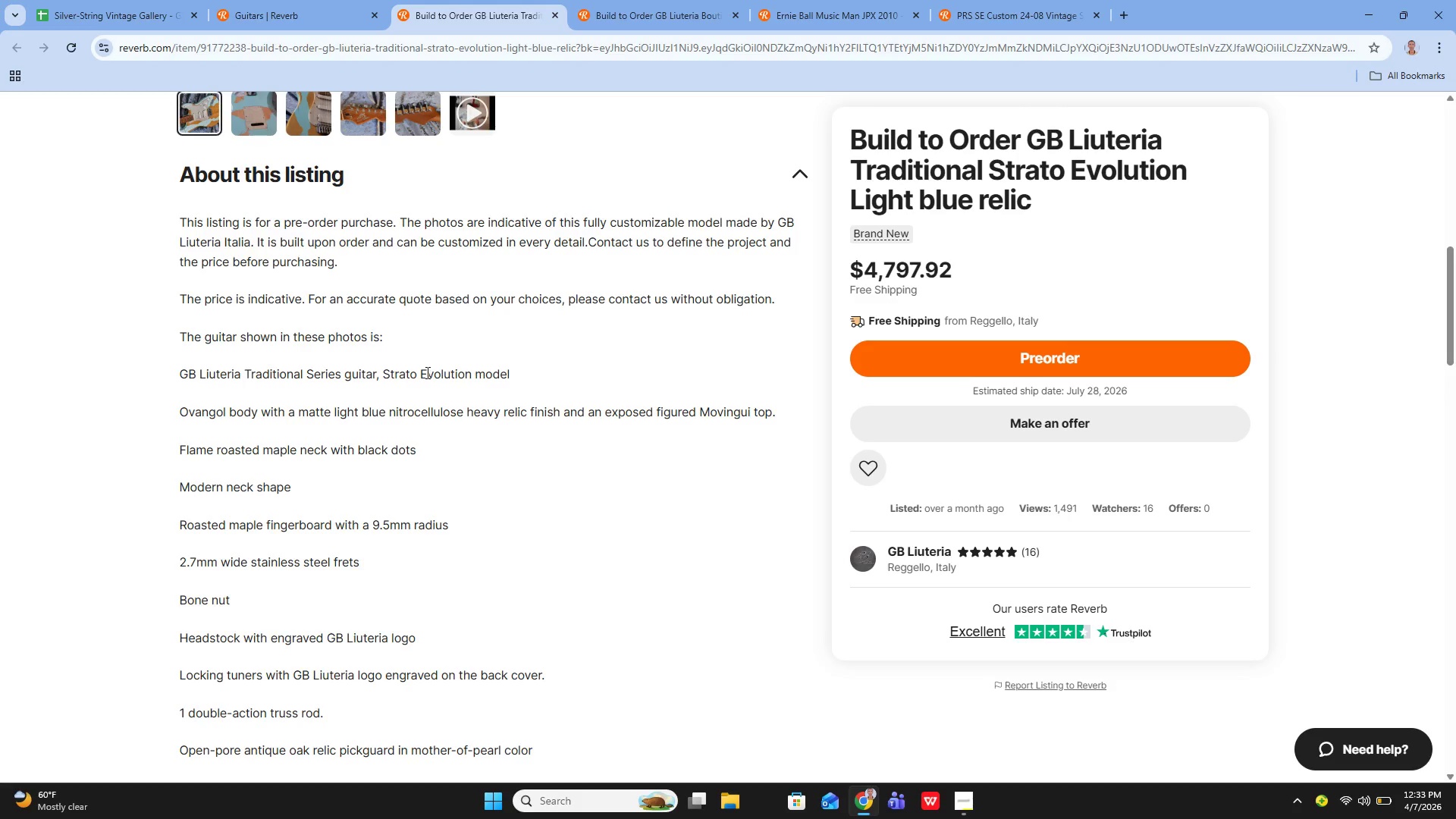 
left_click([491, 221])
 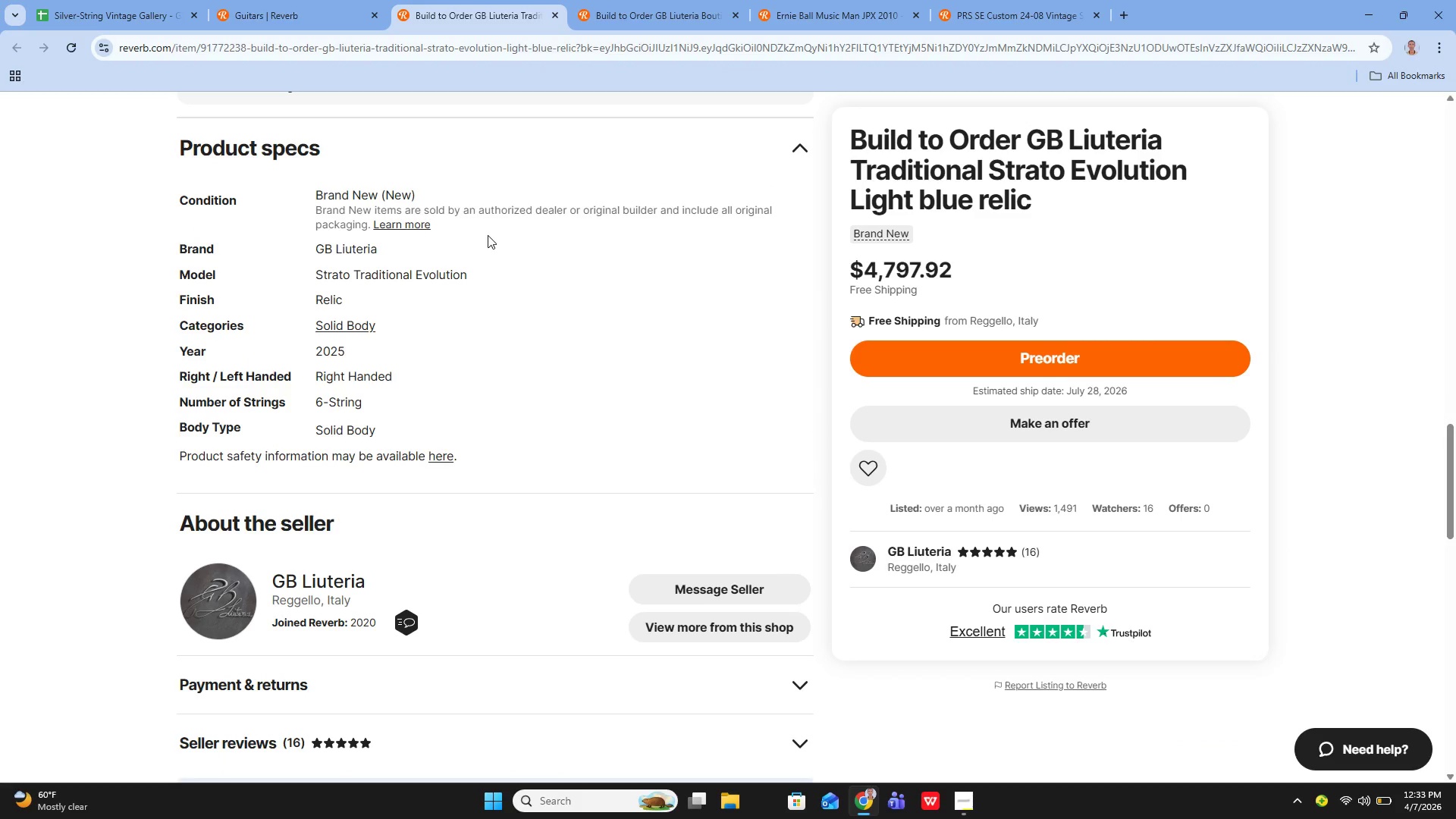 
wait(37.03)
 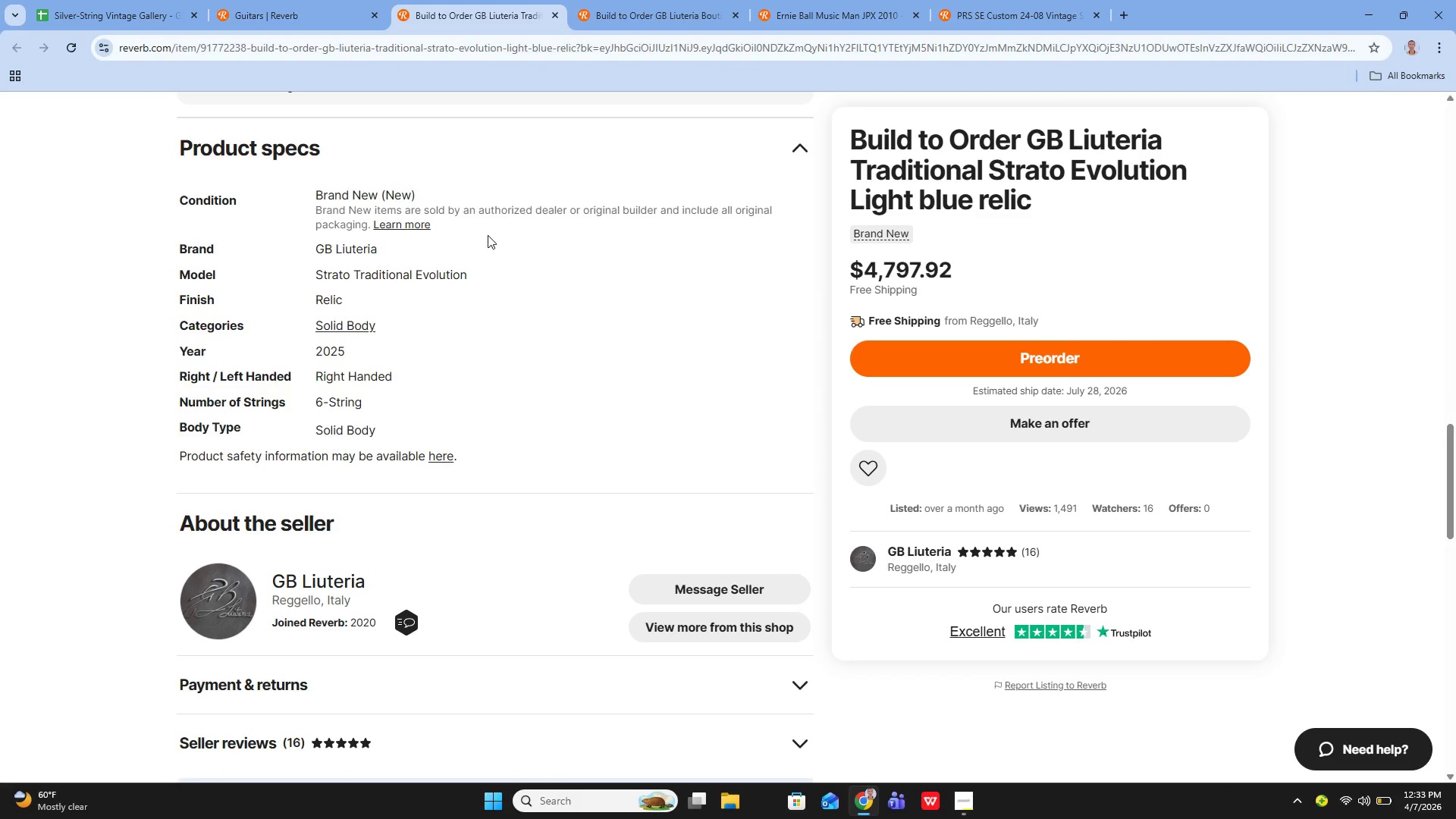 
left_click([270, 14])
 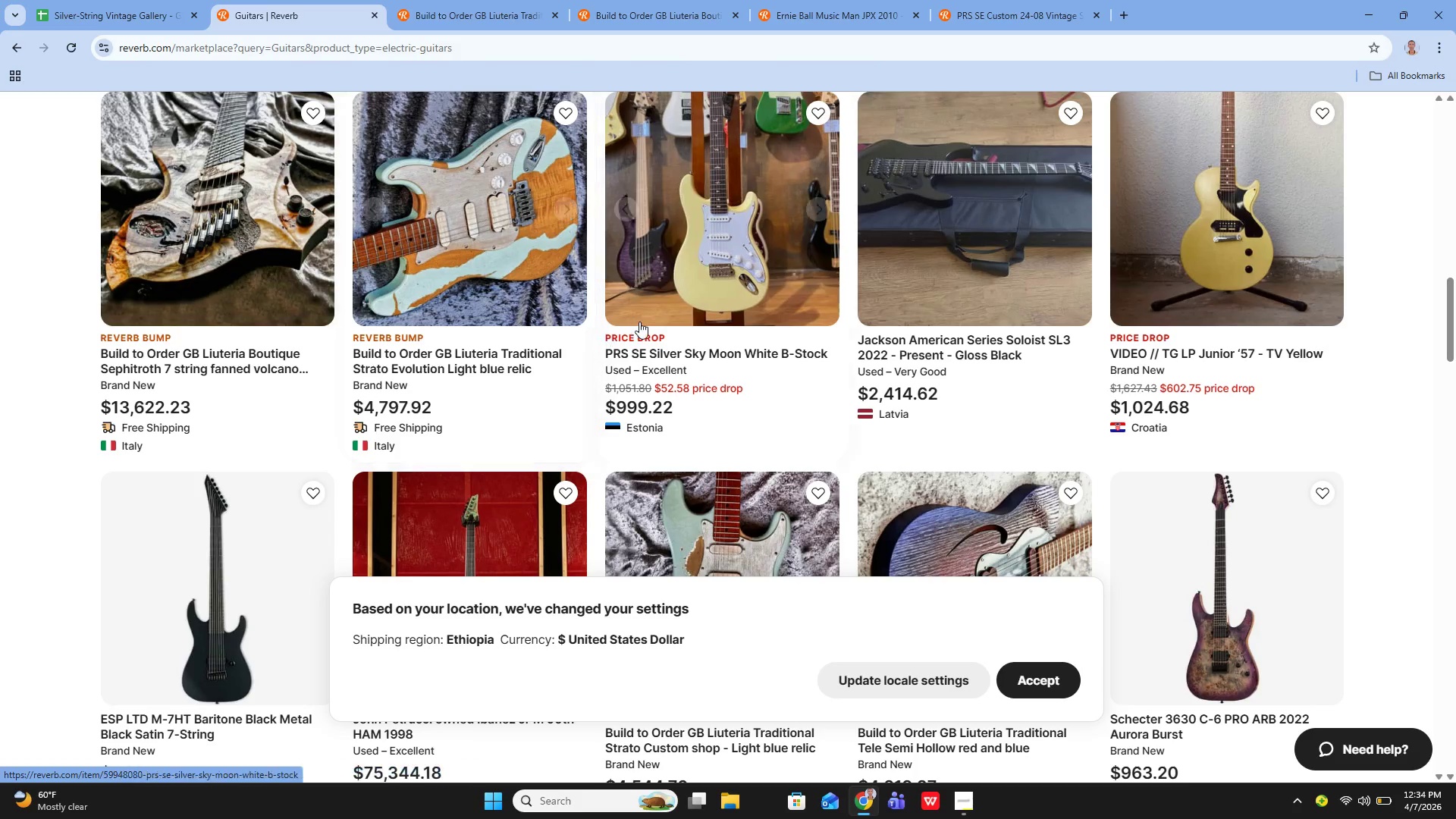 
left_click([654, 291])
 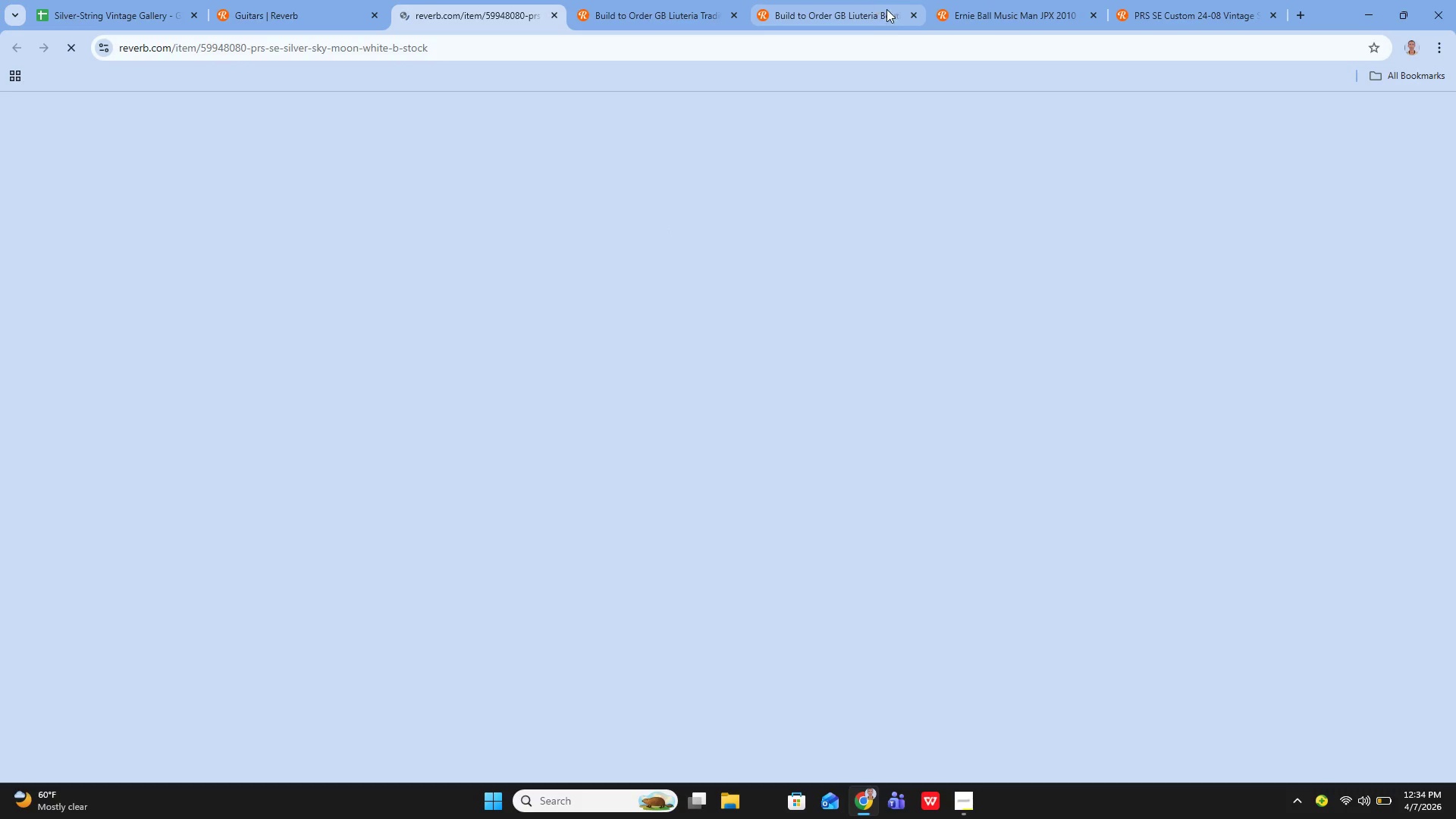 
left_click([912, 12])
 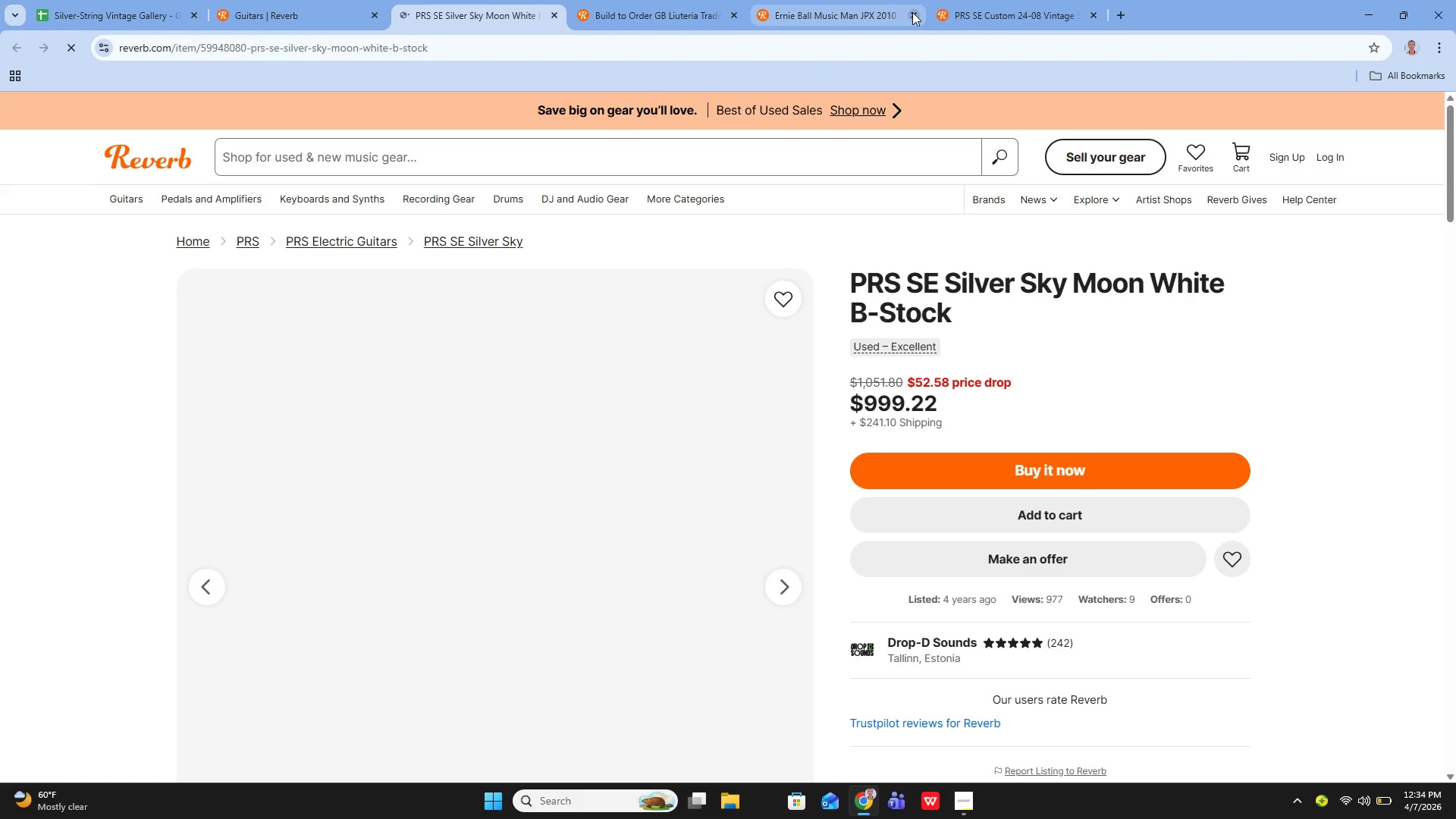 
left_click([912, 12])
 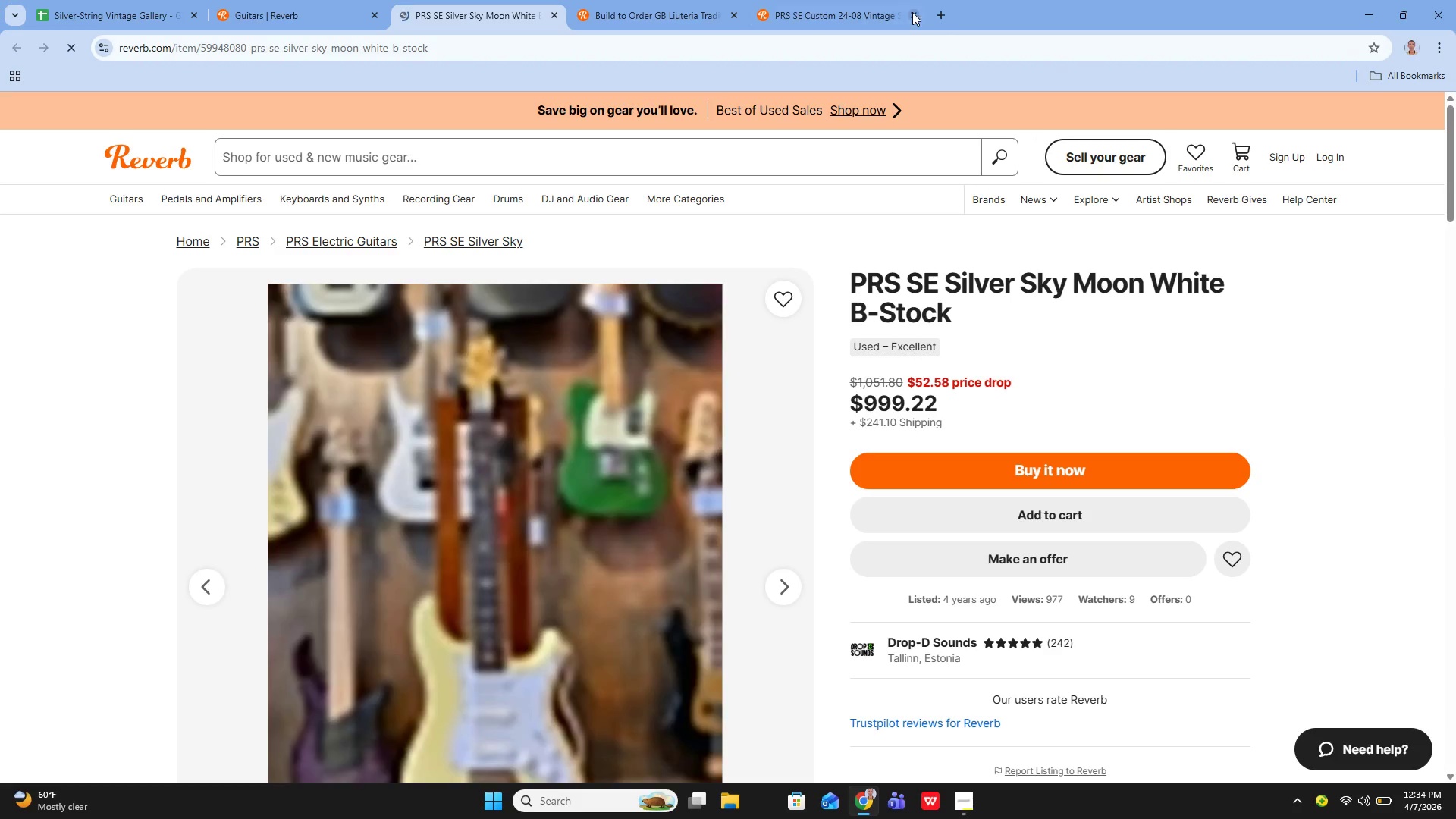 
left_click([912, 12])
 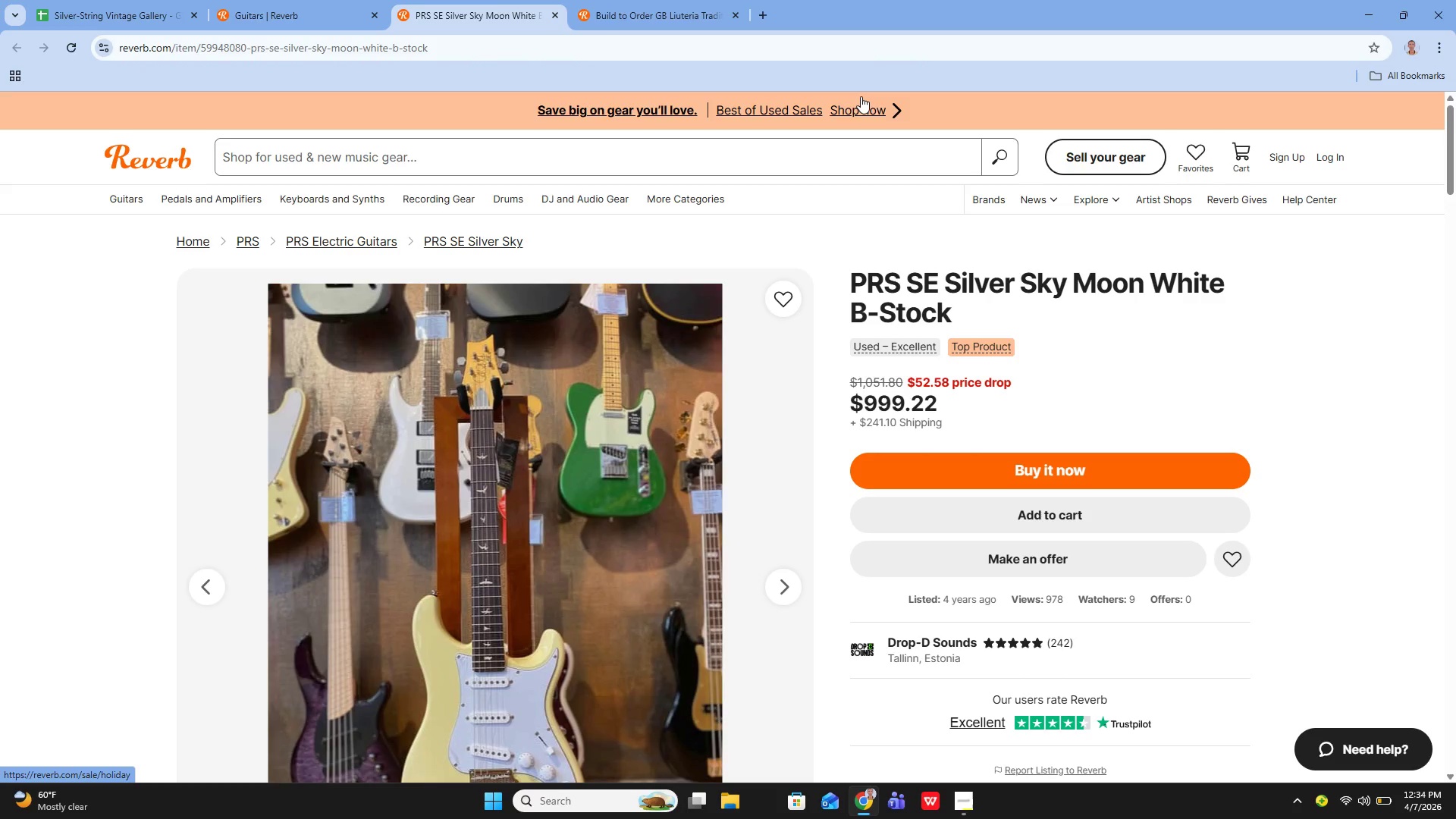 
wait(49.72)
 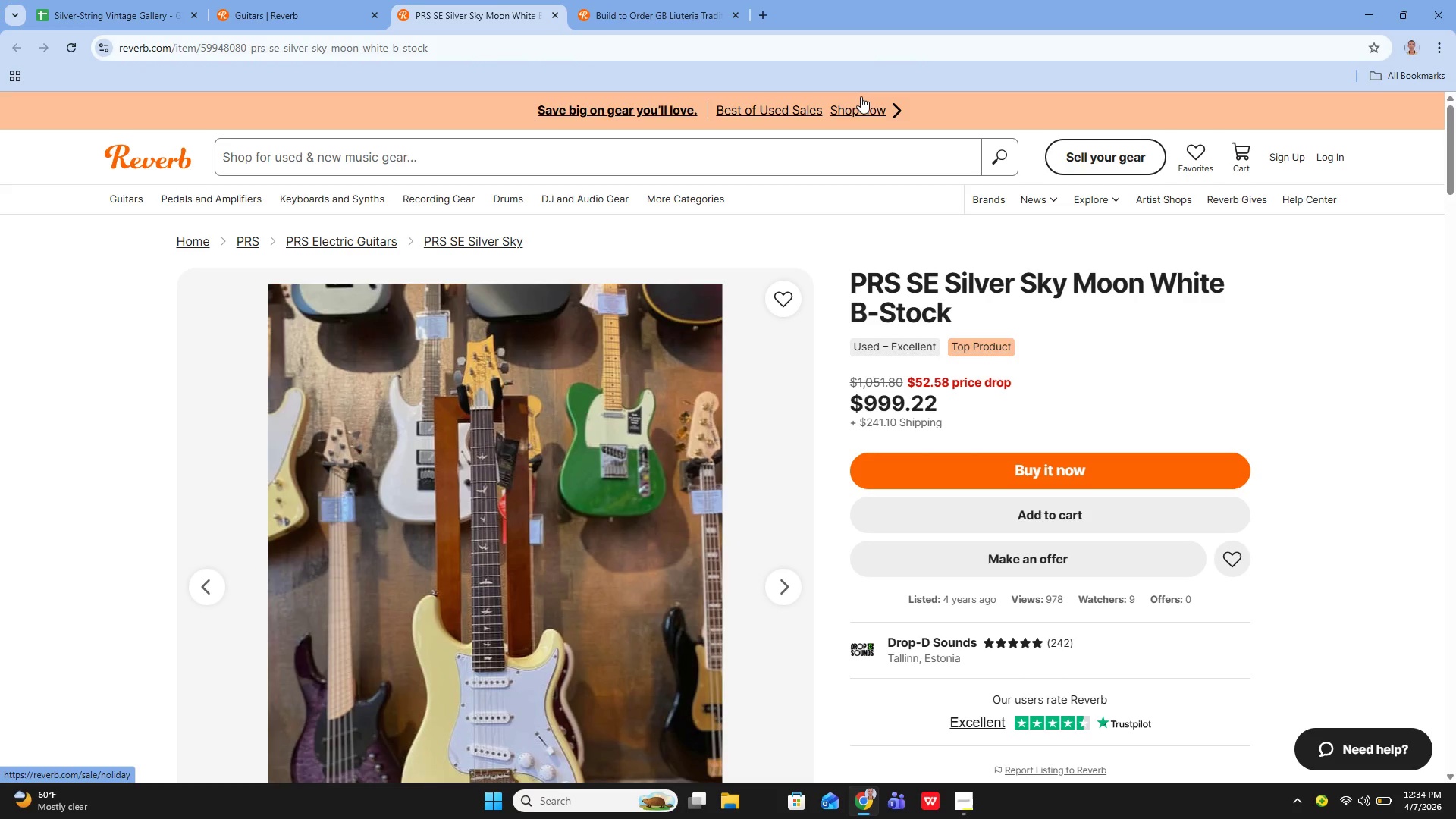 
left_click([490, 468])
 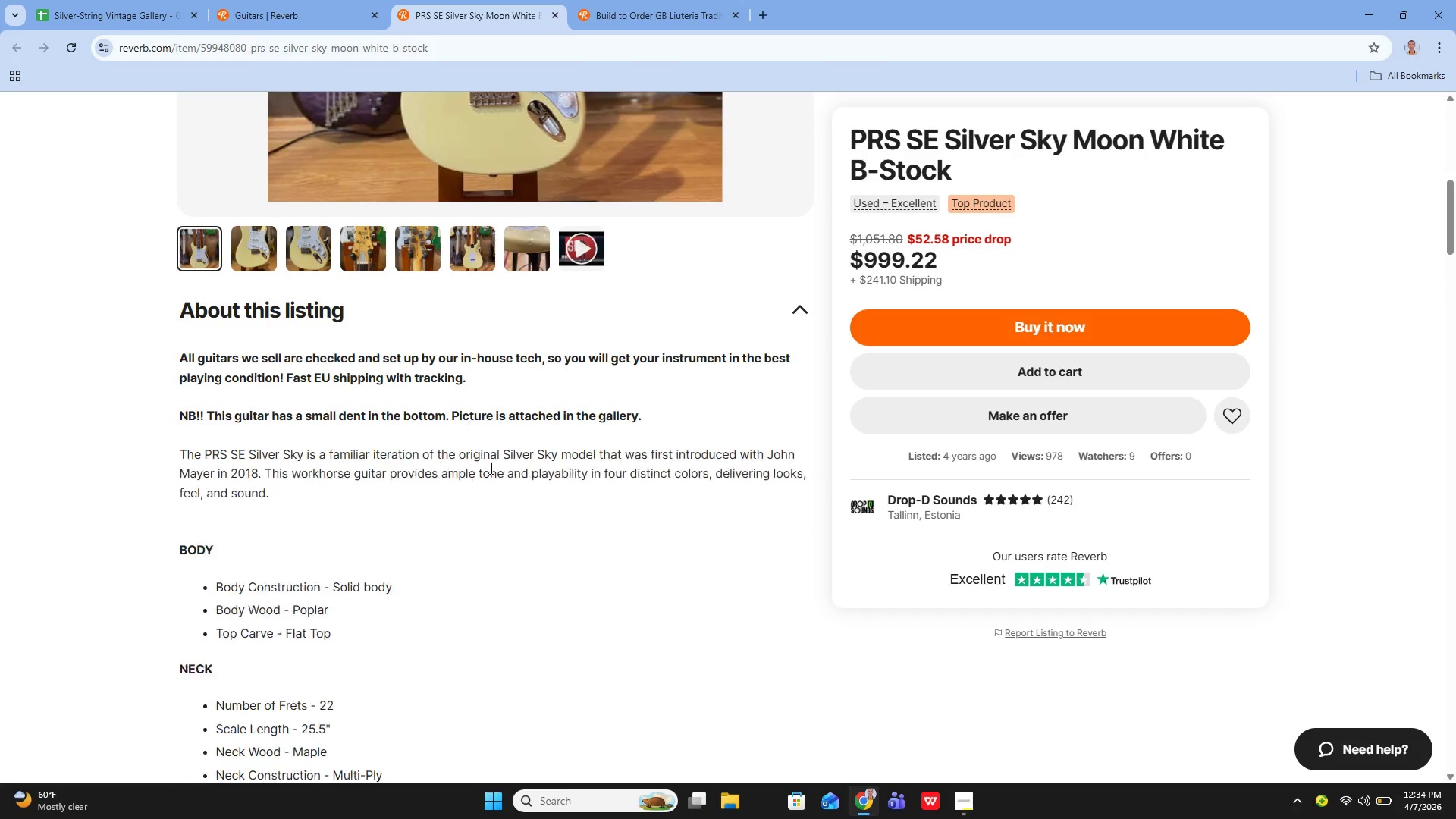 
mouse_move([491, 462])
 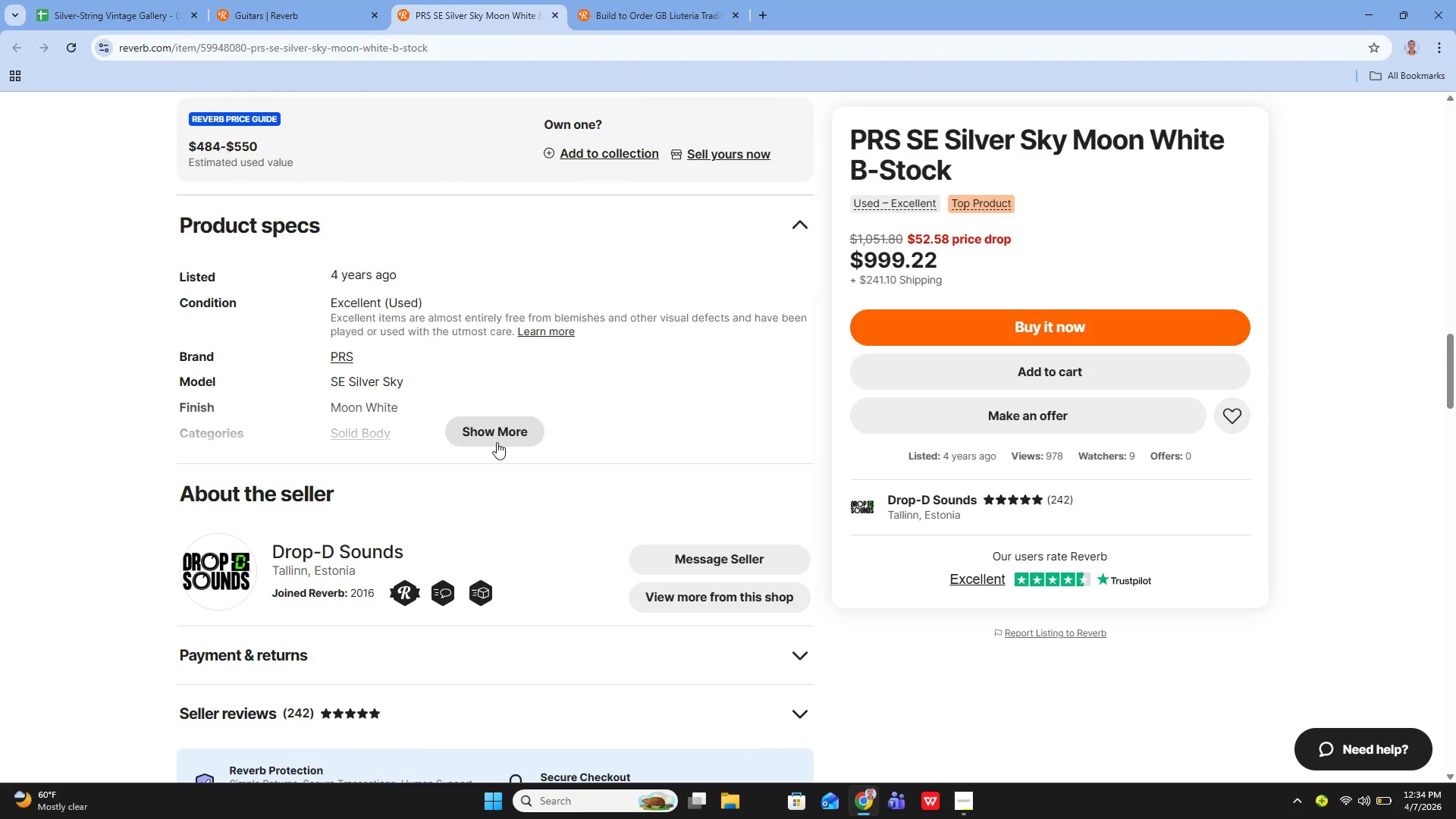 
left_click([497, 442])
 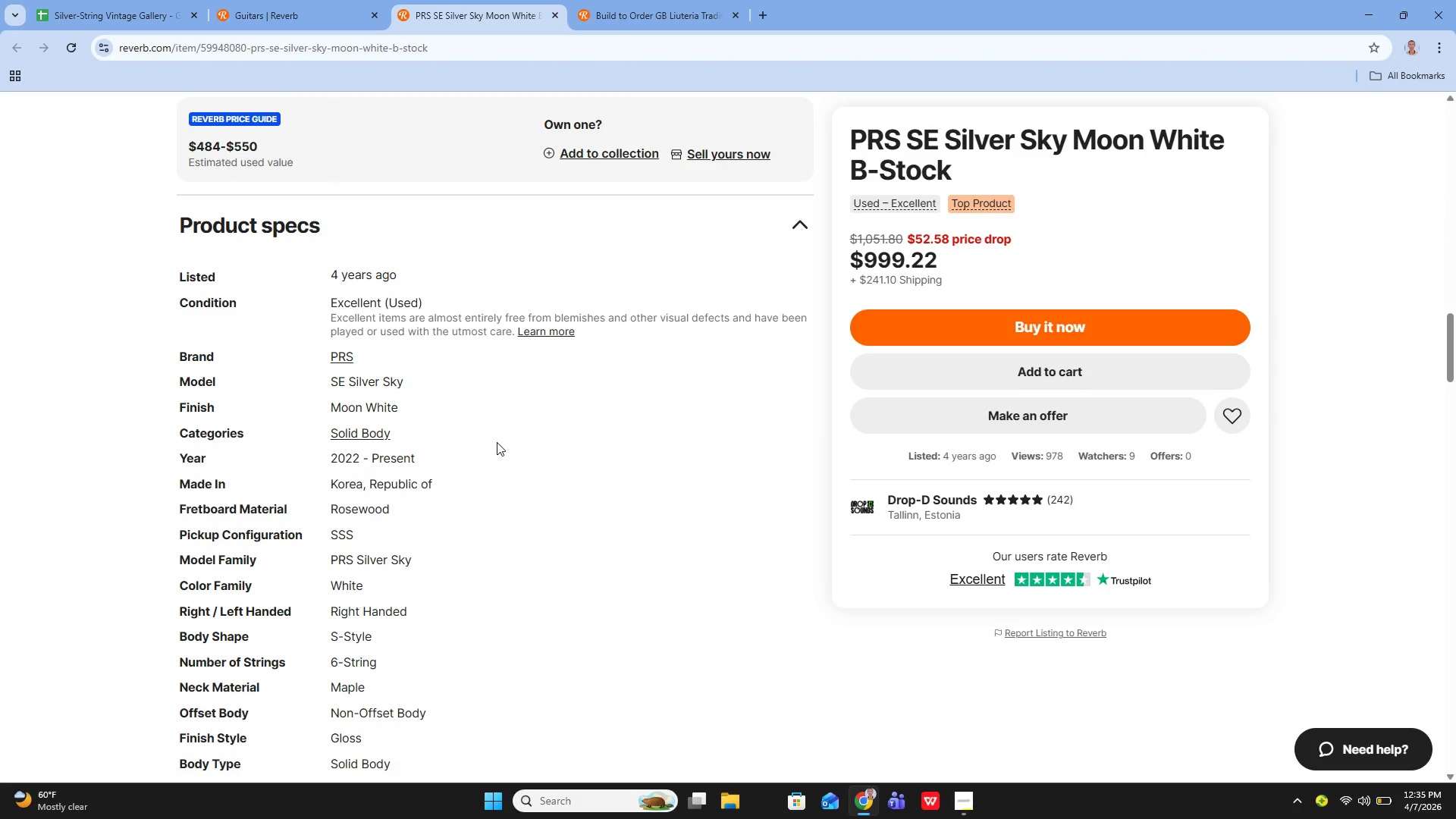 
wait(20.33)
 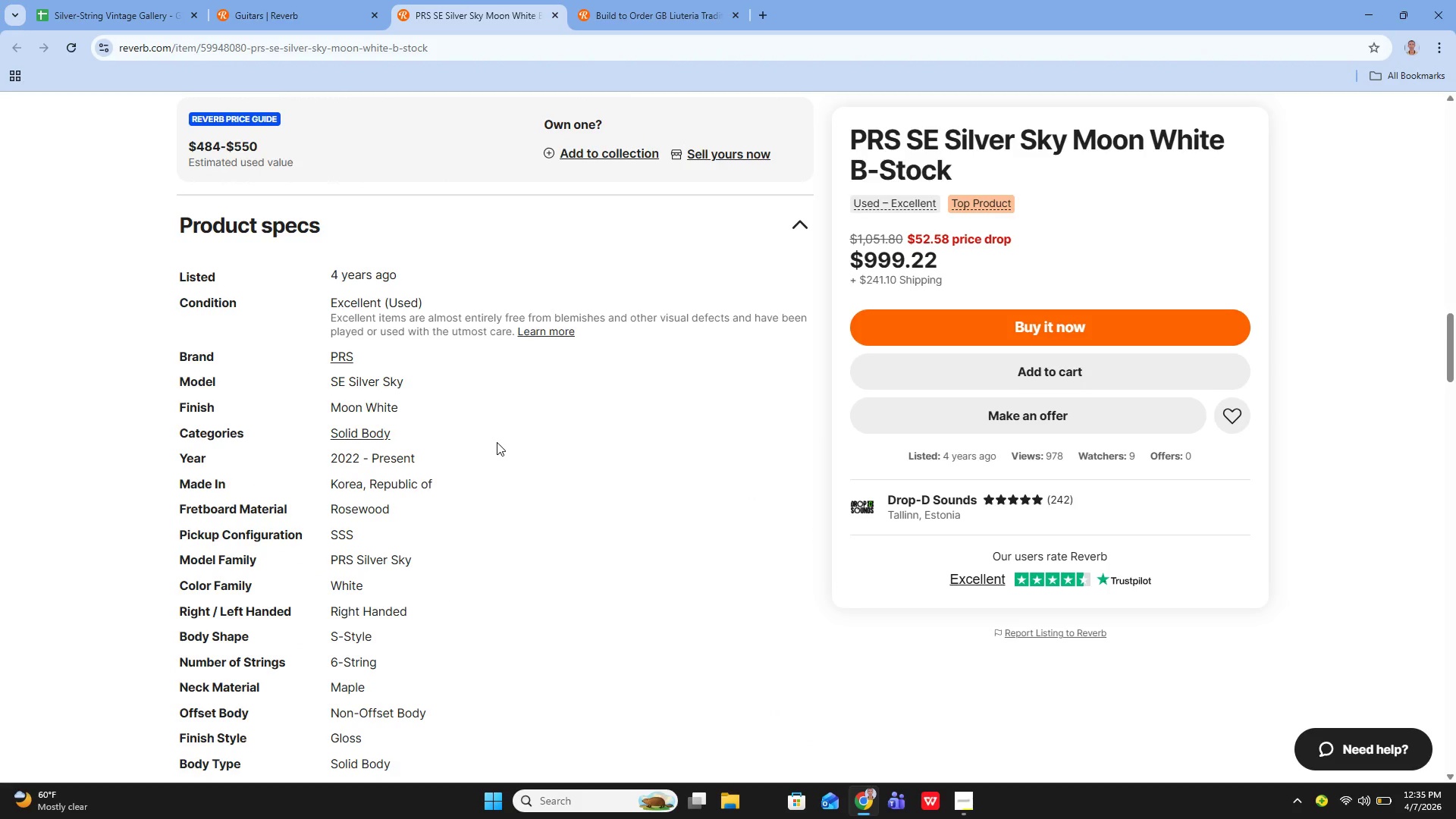 
left_click([133, 20])
 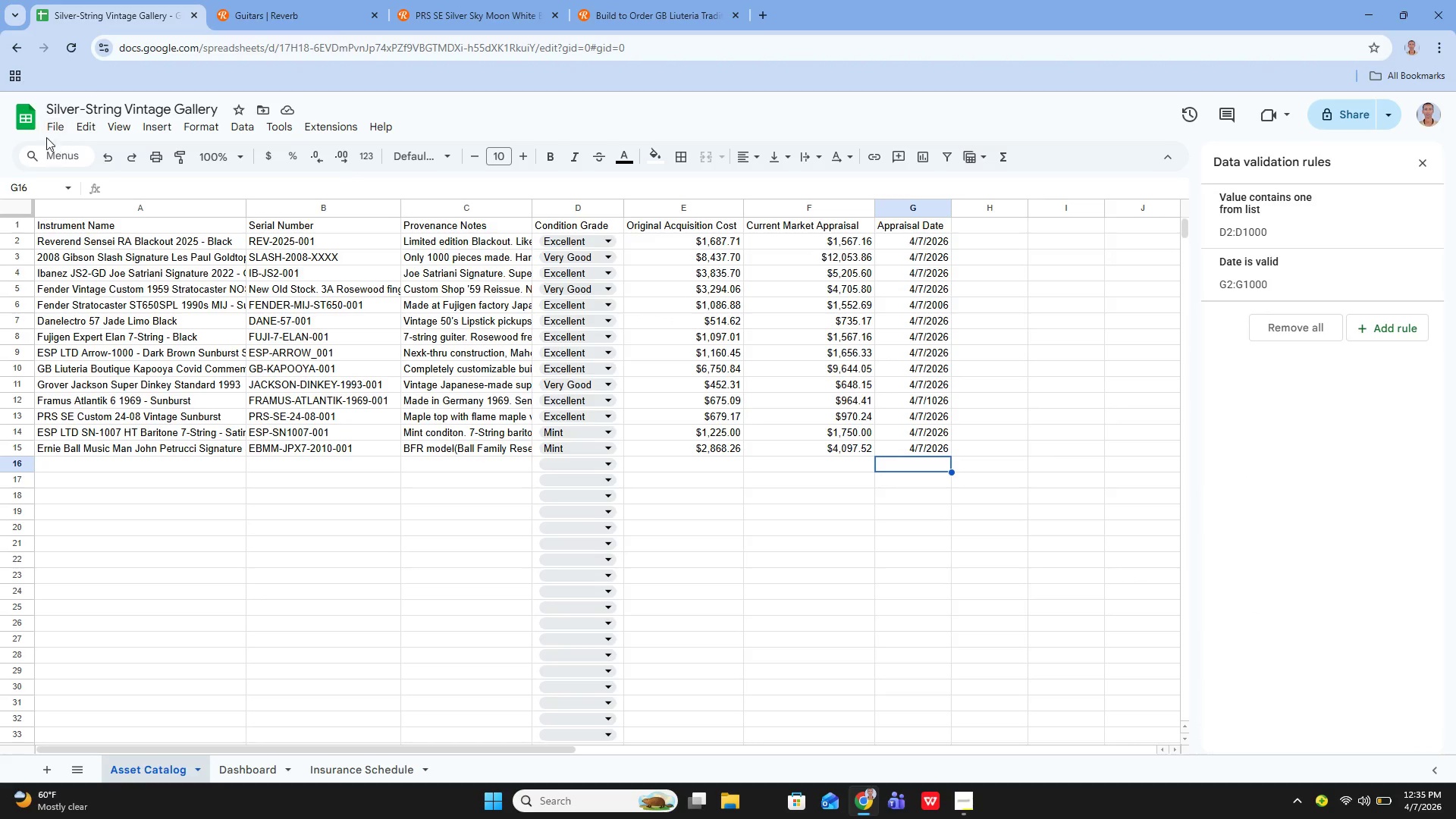 
wait(6.69)
 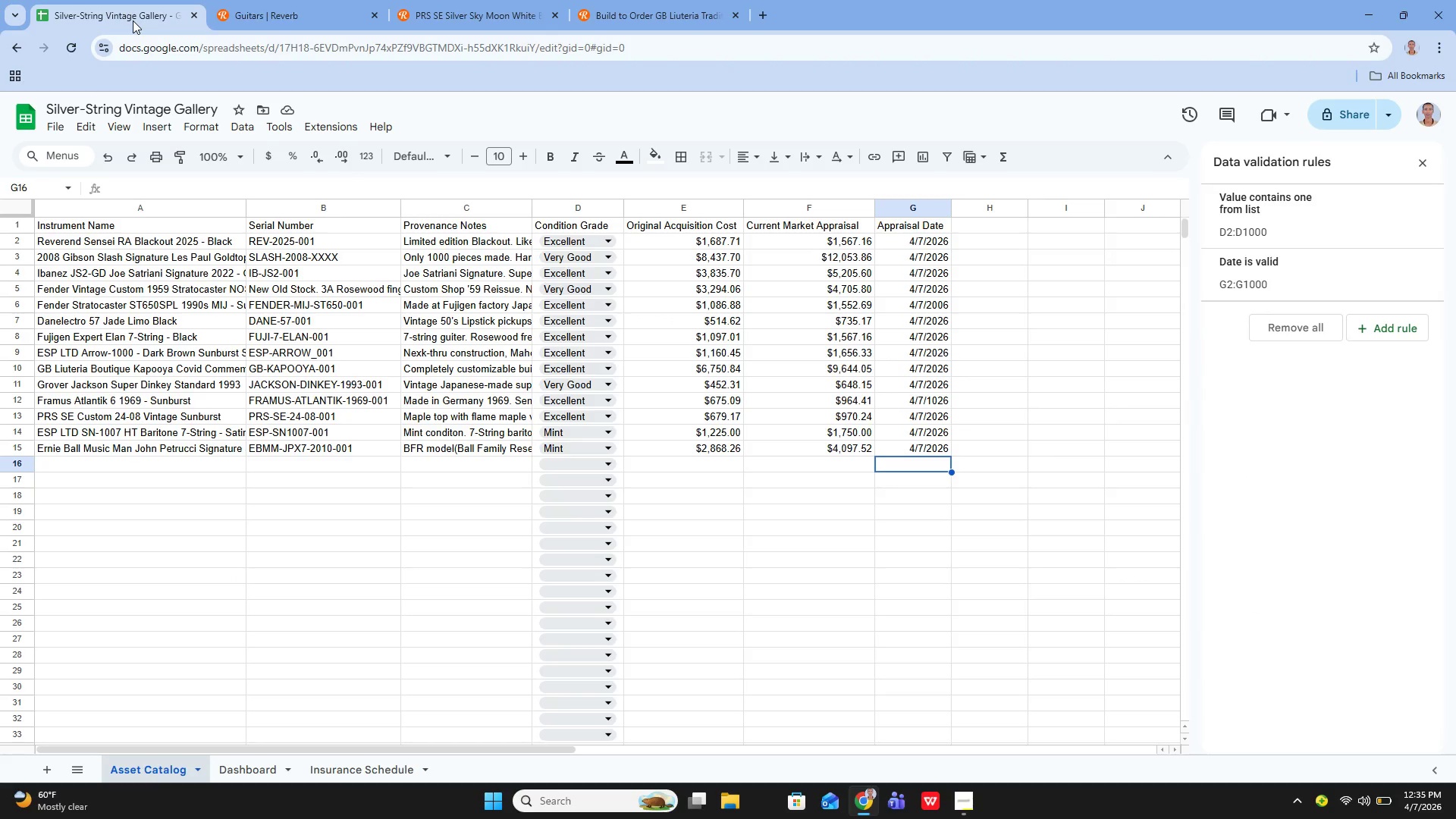 
left_click([107, 460])
 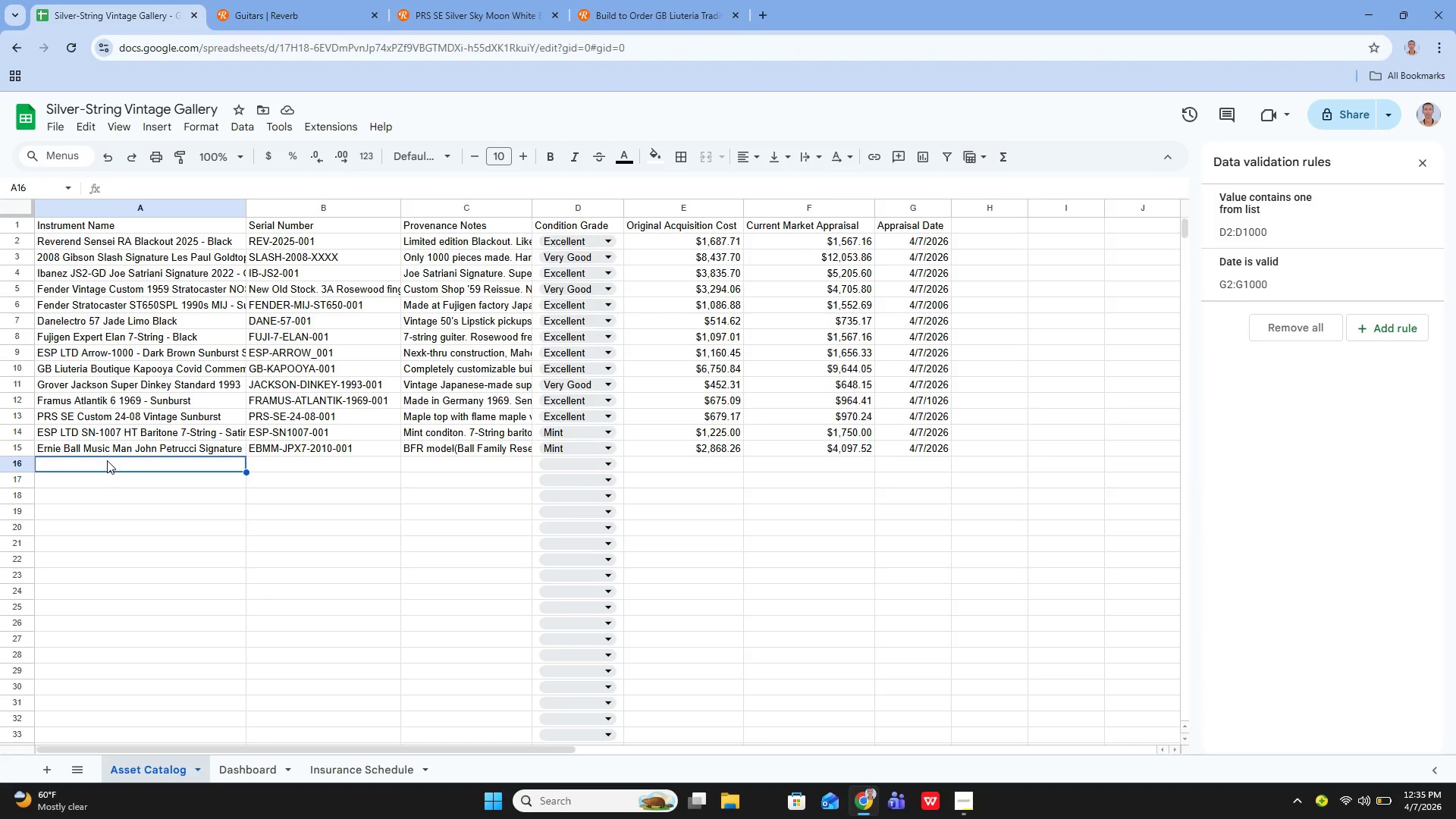 
key(Enter)
 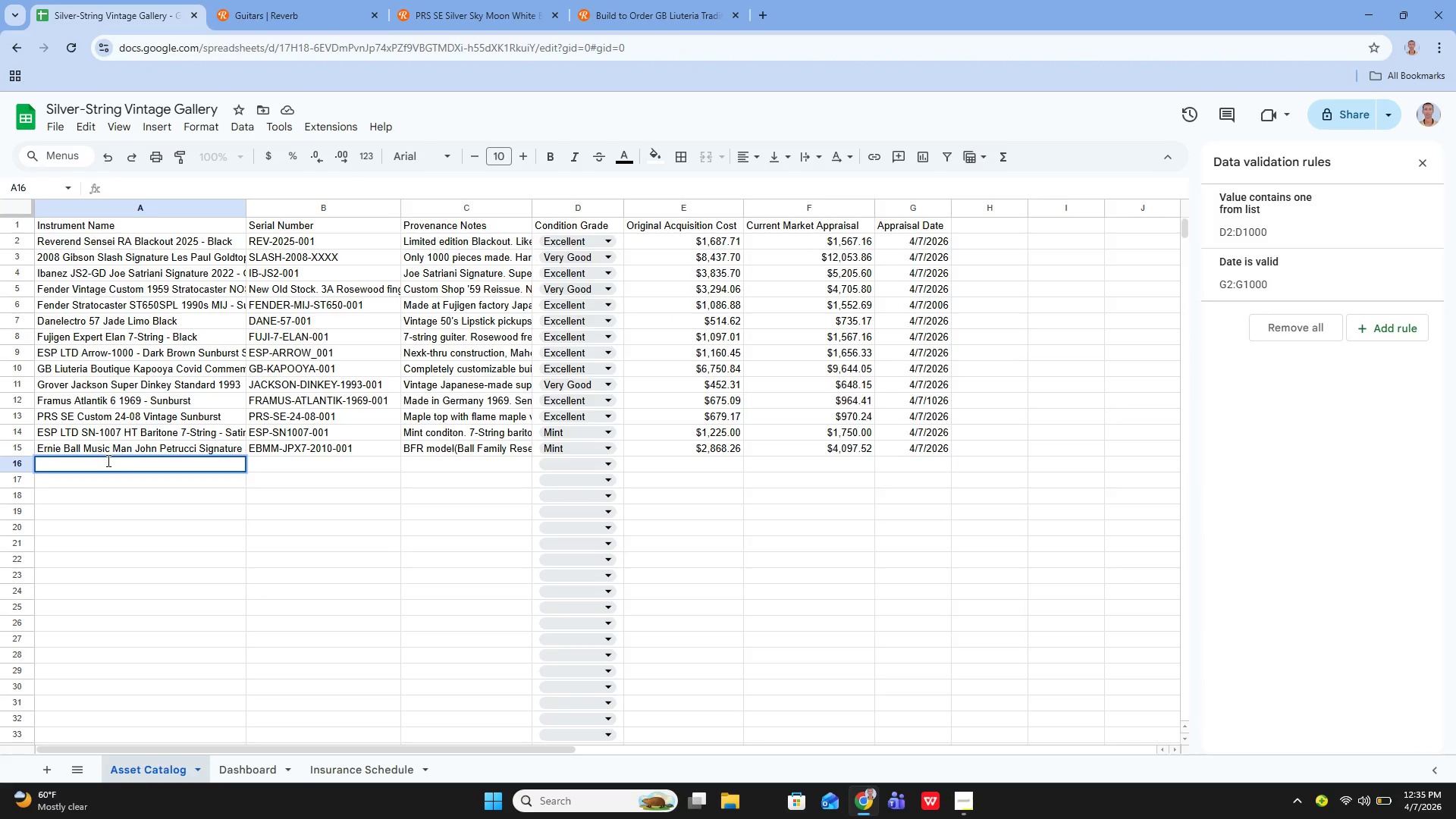 
type(GB Liuteria SE)
key(Backspace)
type(ep)
 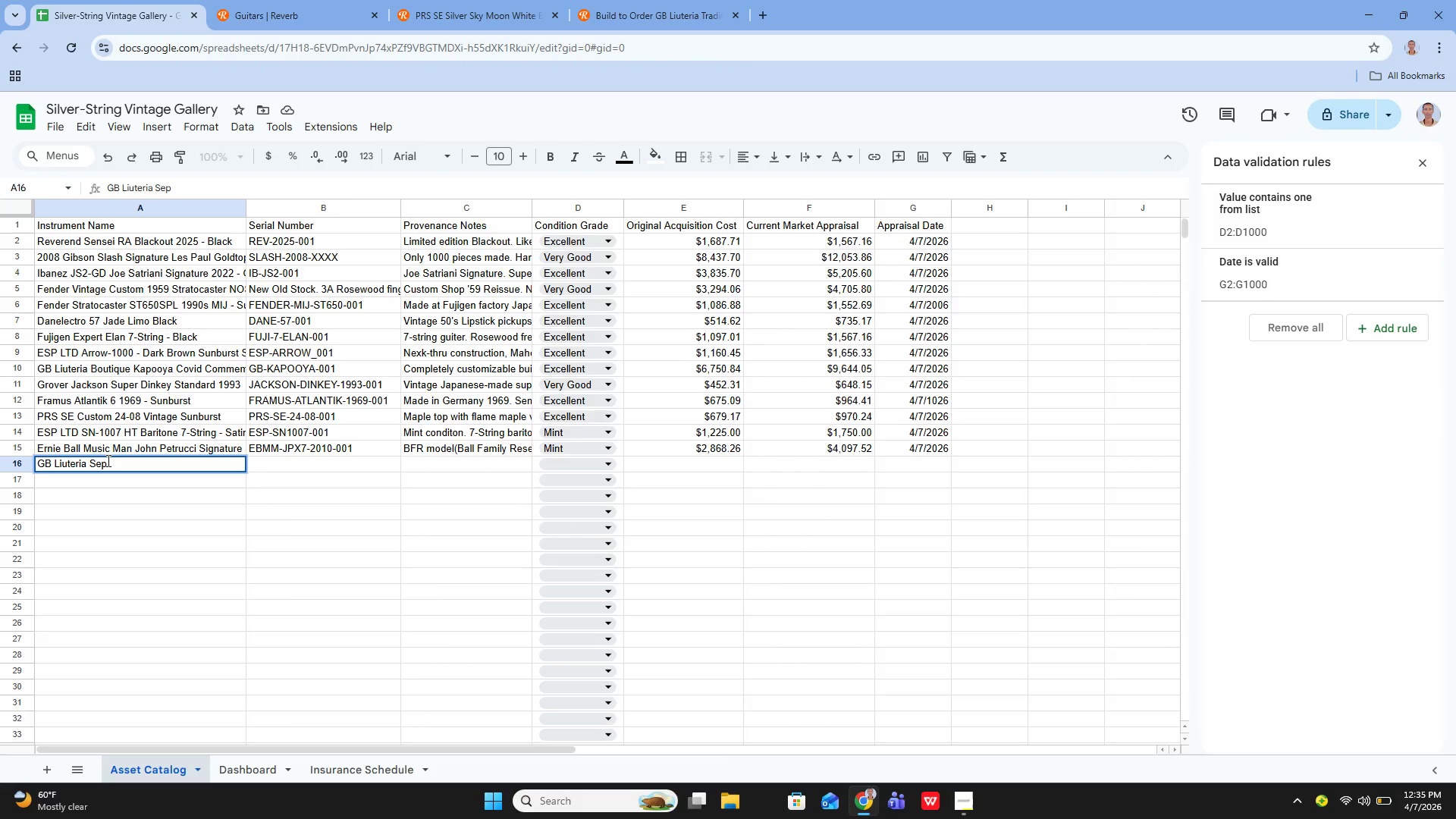 
type(hi)
 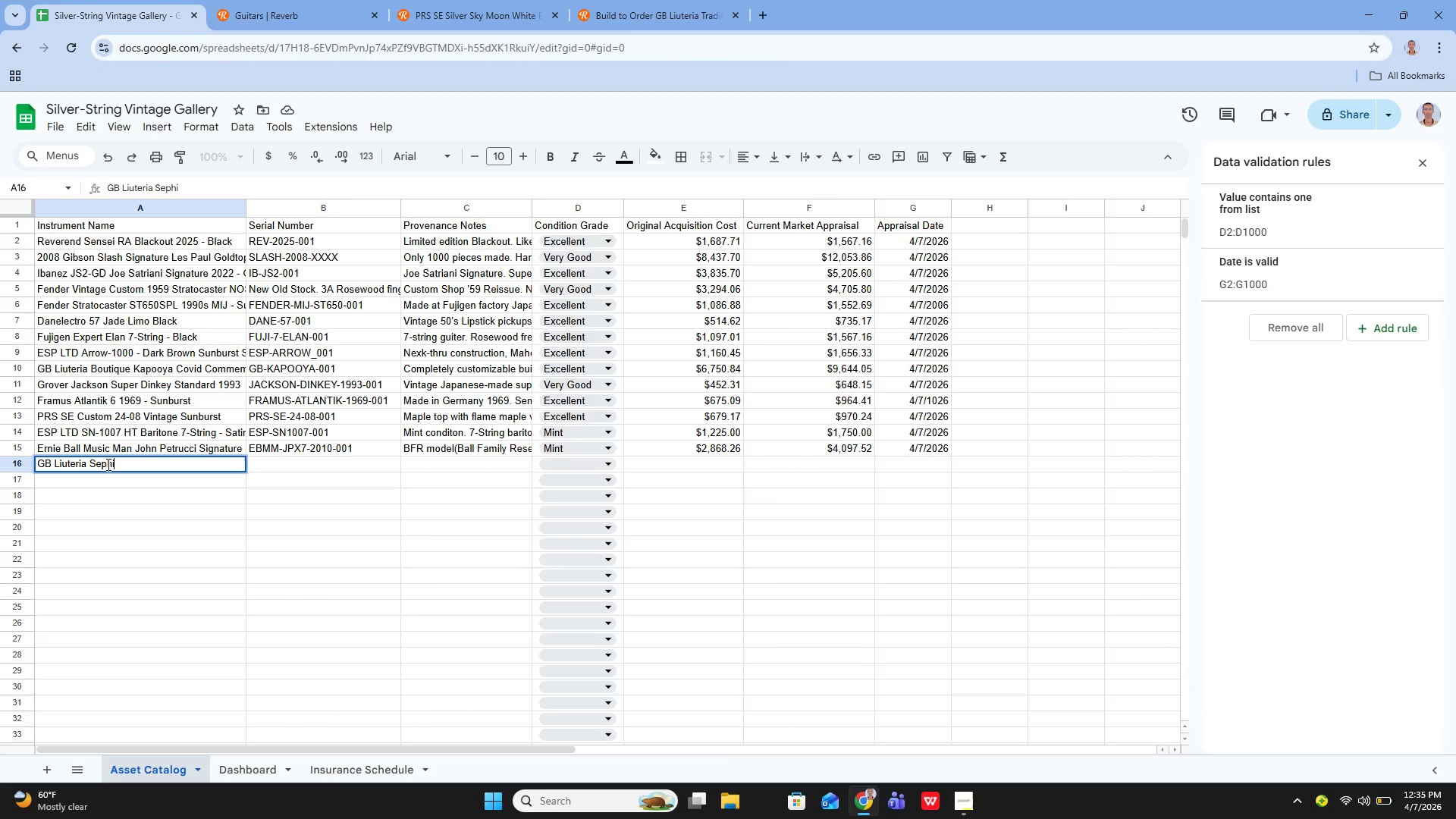 
type(roth 7 String Fanned Volcano Editon)
 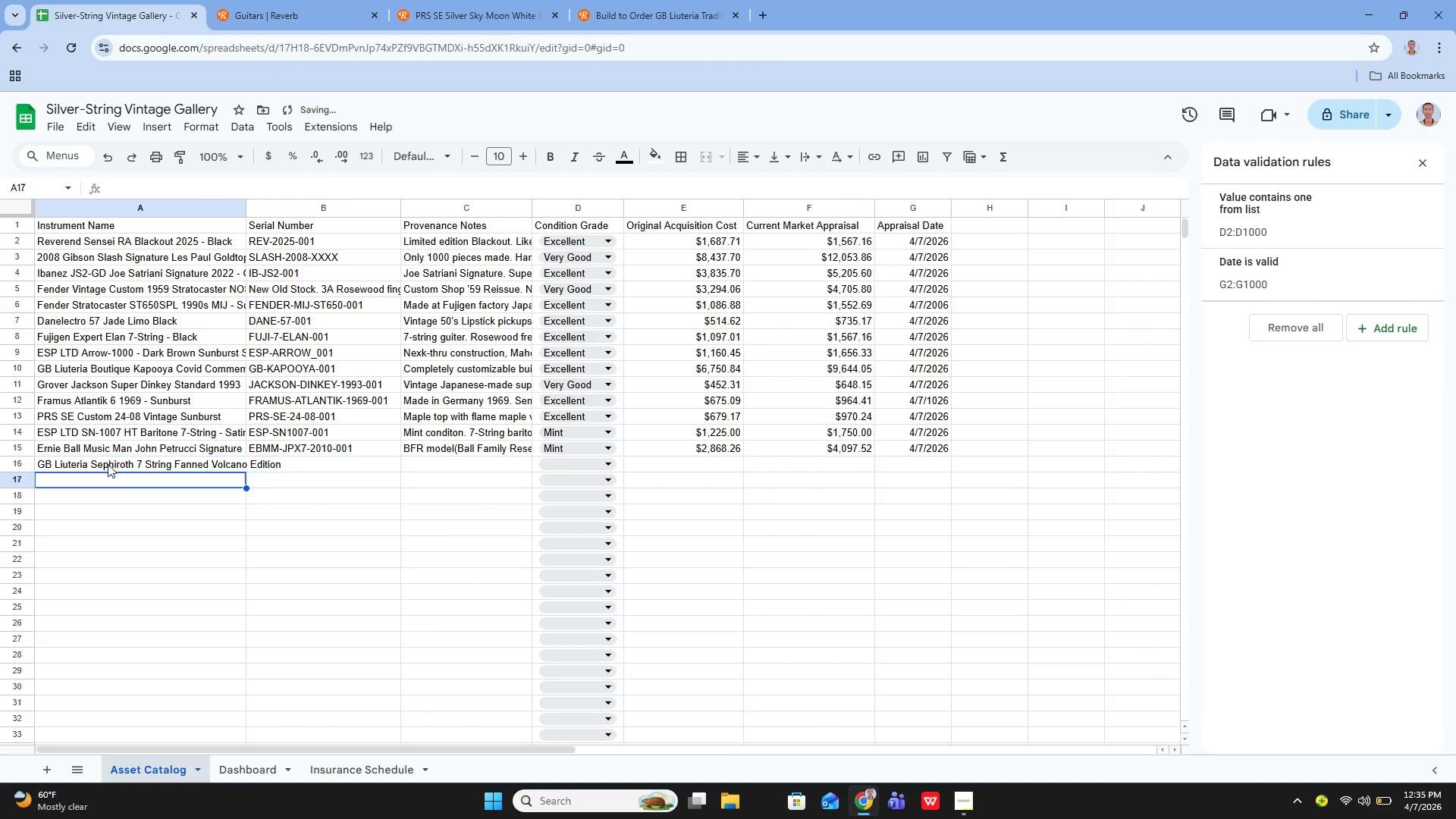 
 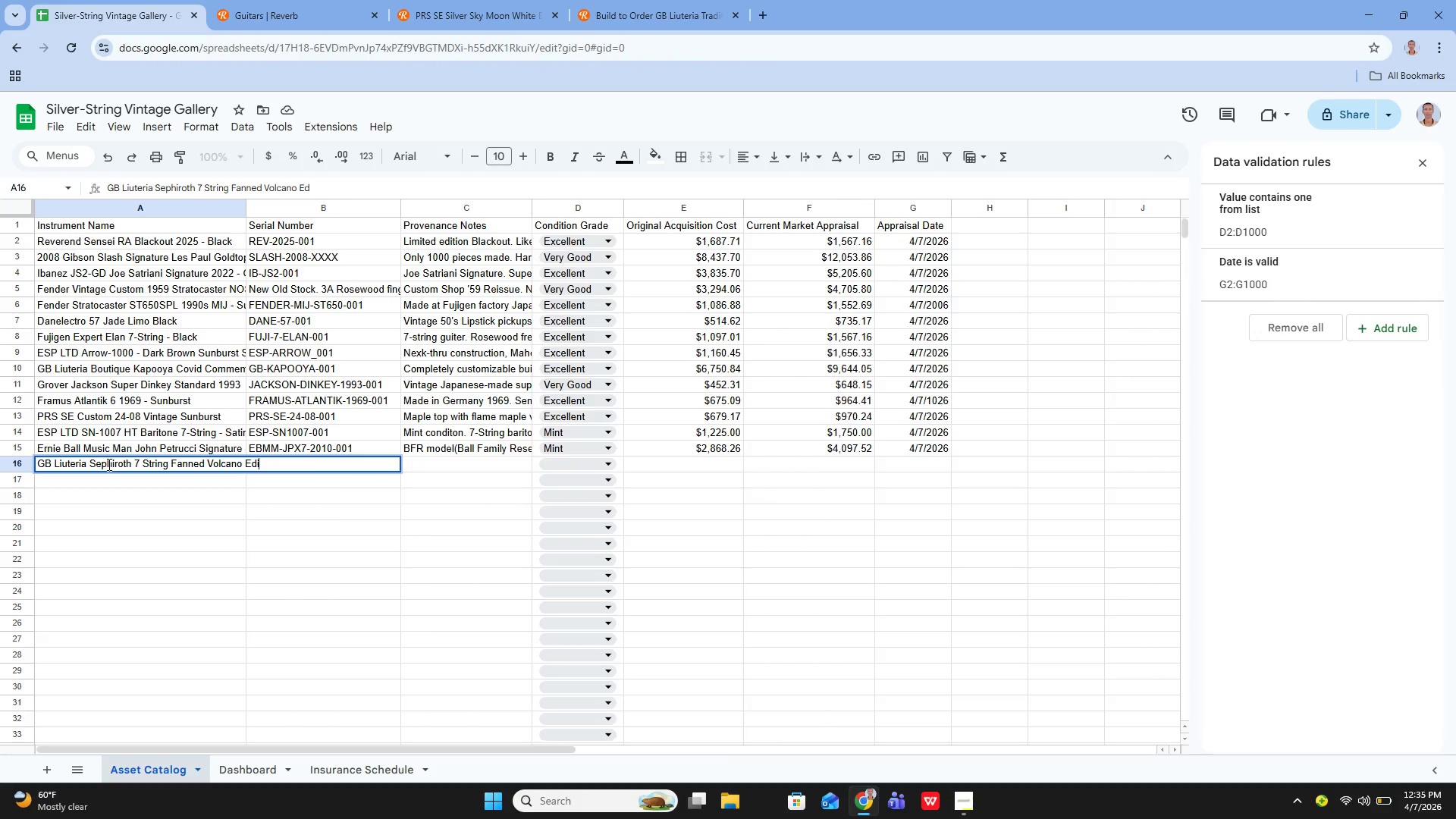 
hold_key(key=I, duration=0.31)
 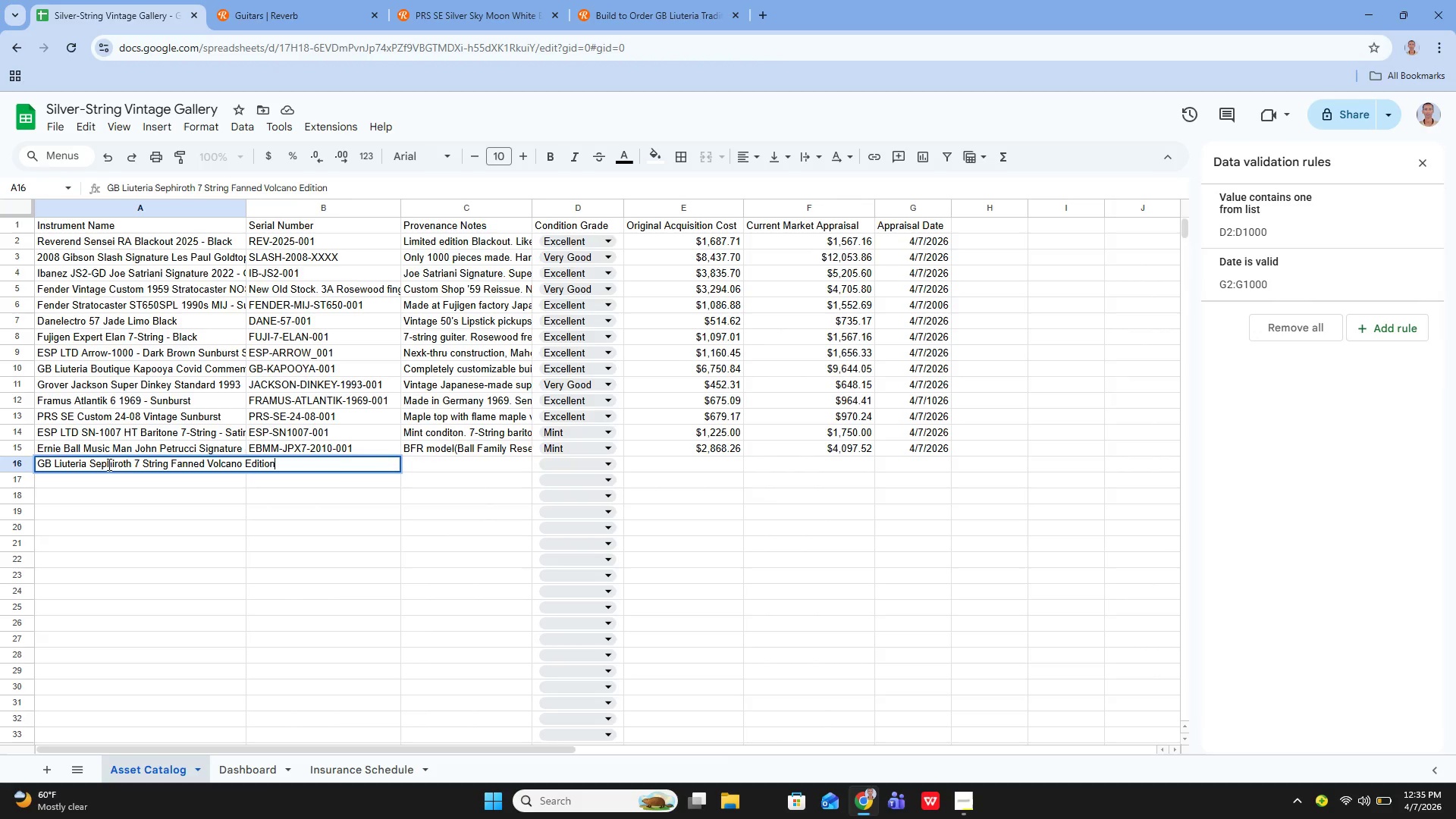 
key(Enter)
 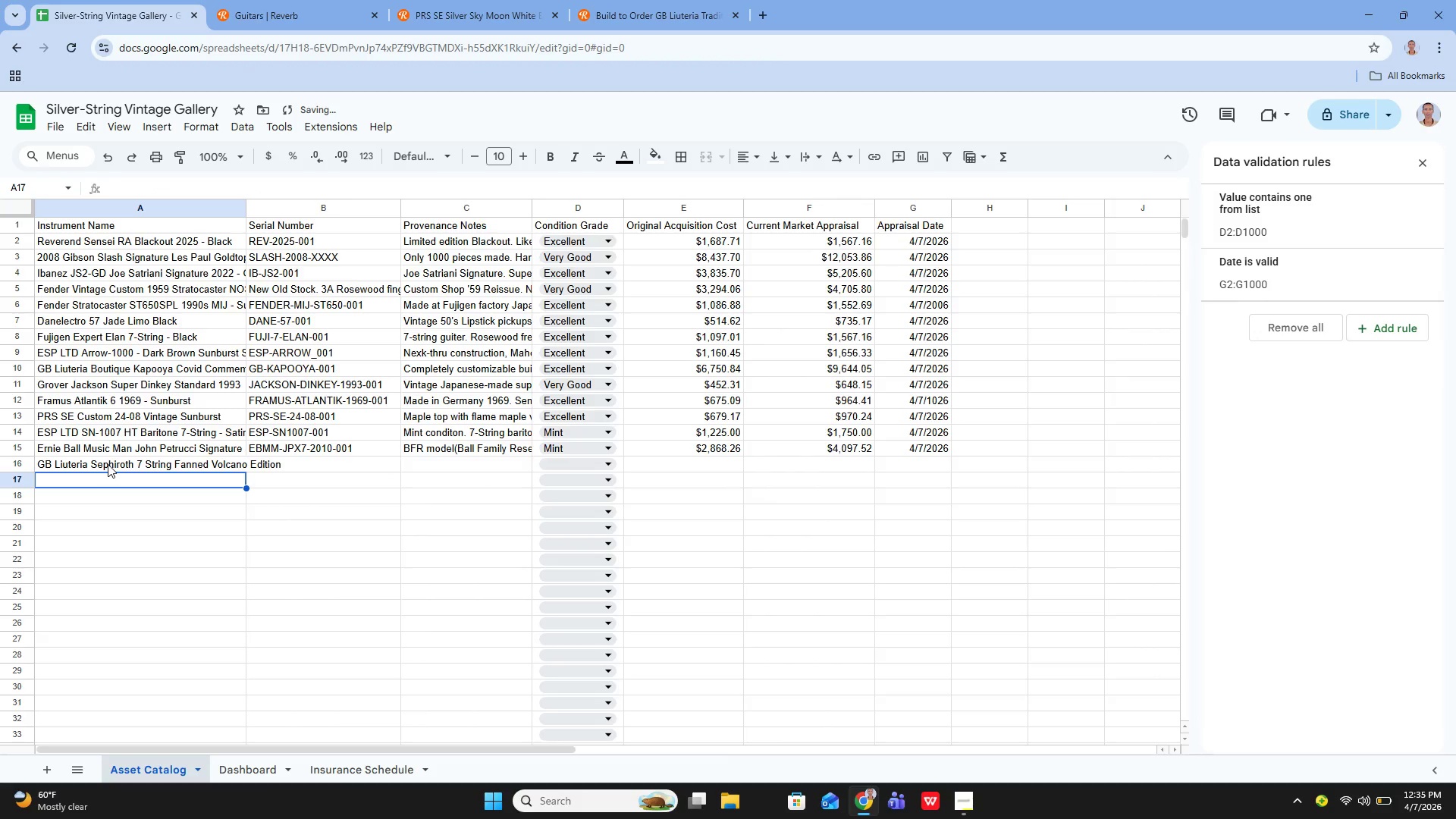 
key(ArrowUp)
 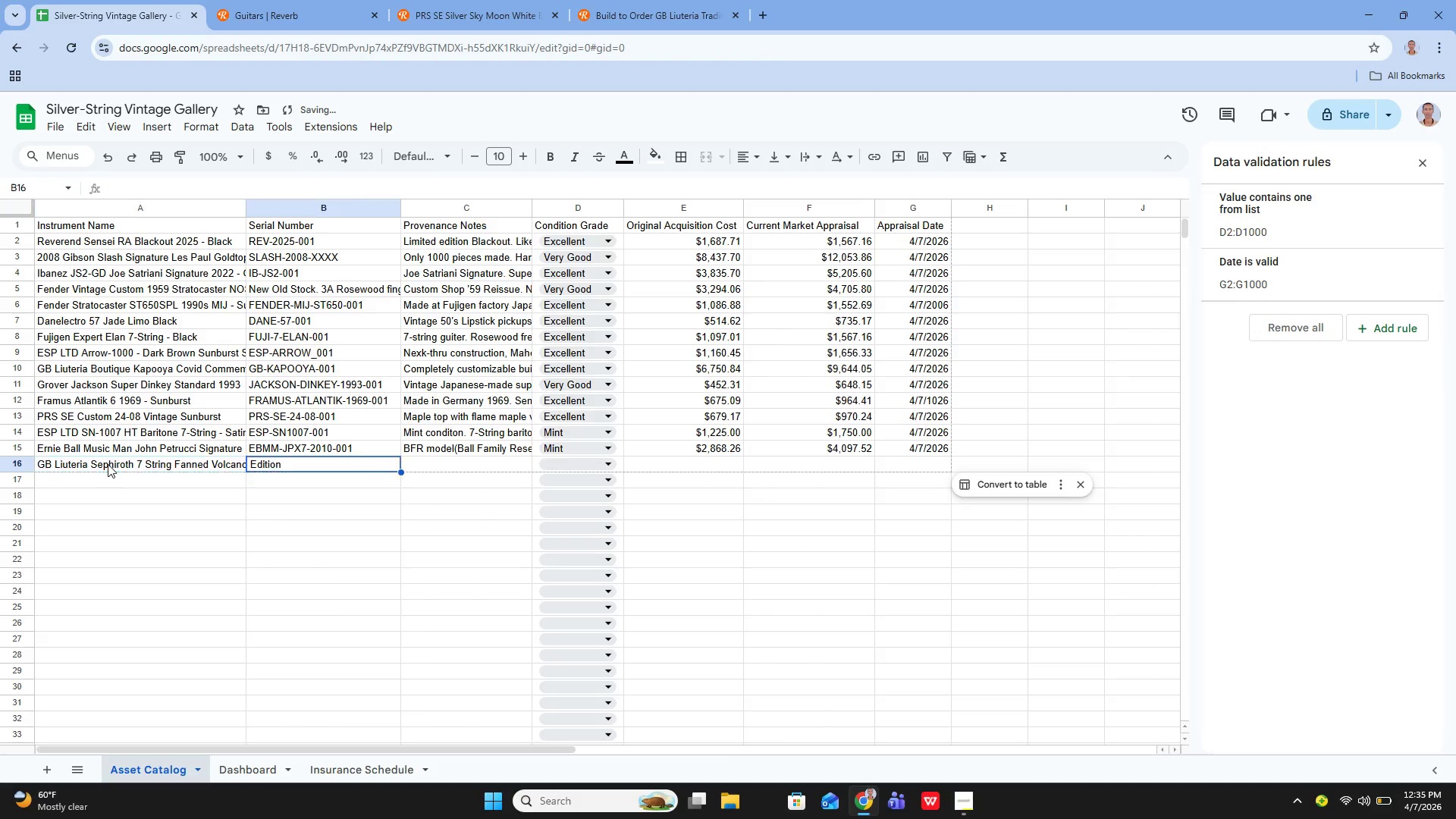 
key(ArrowRight)
 